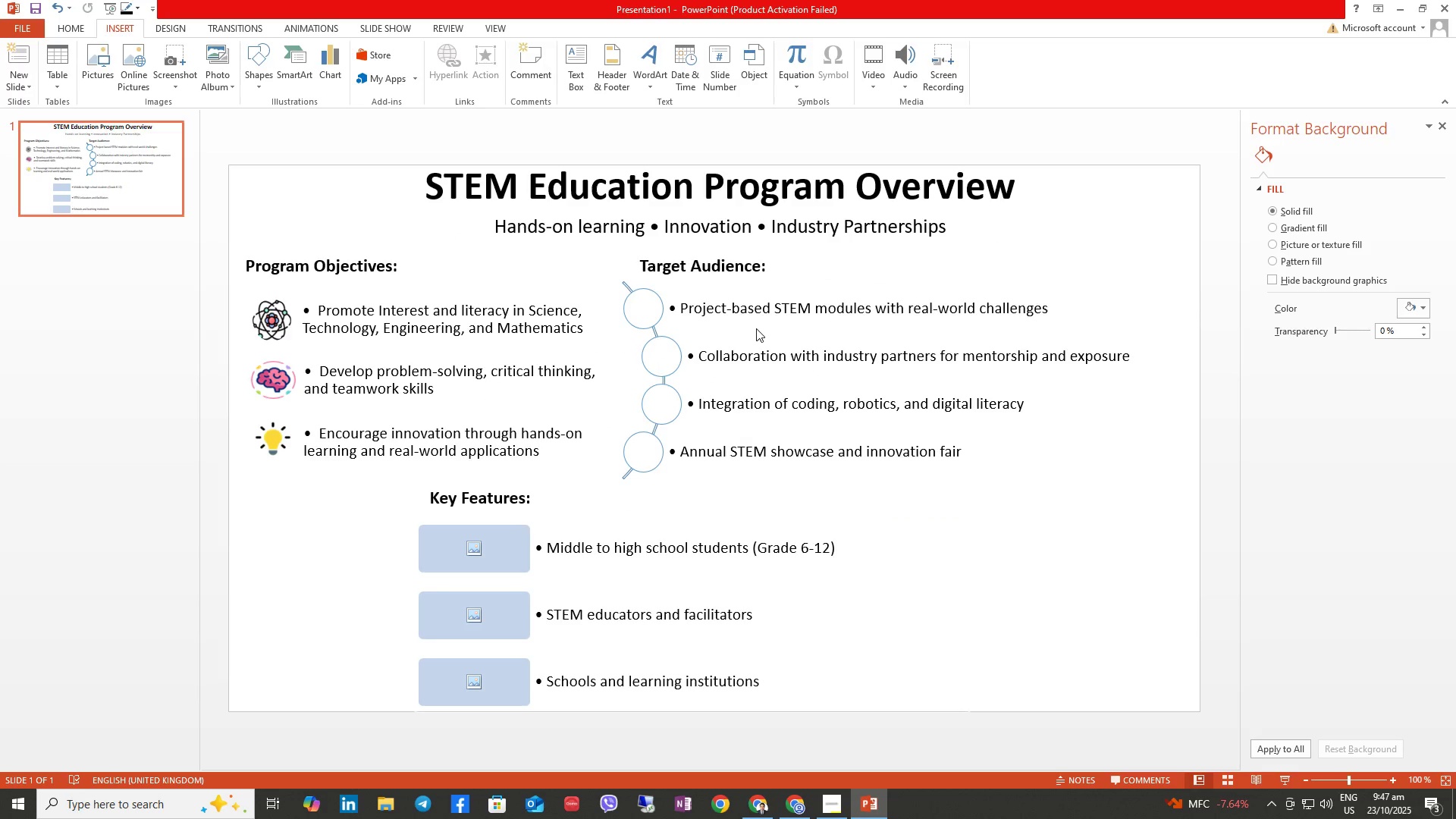 
wait(9.02)
 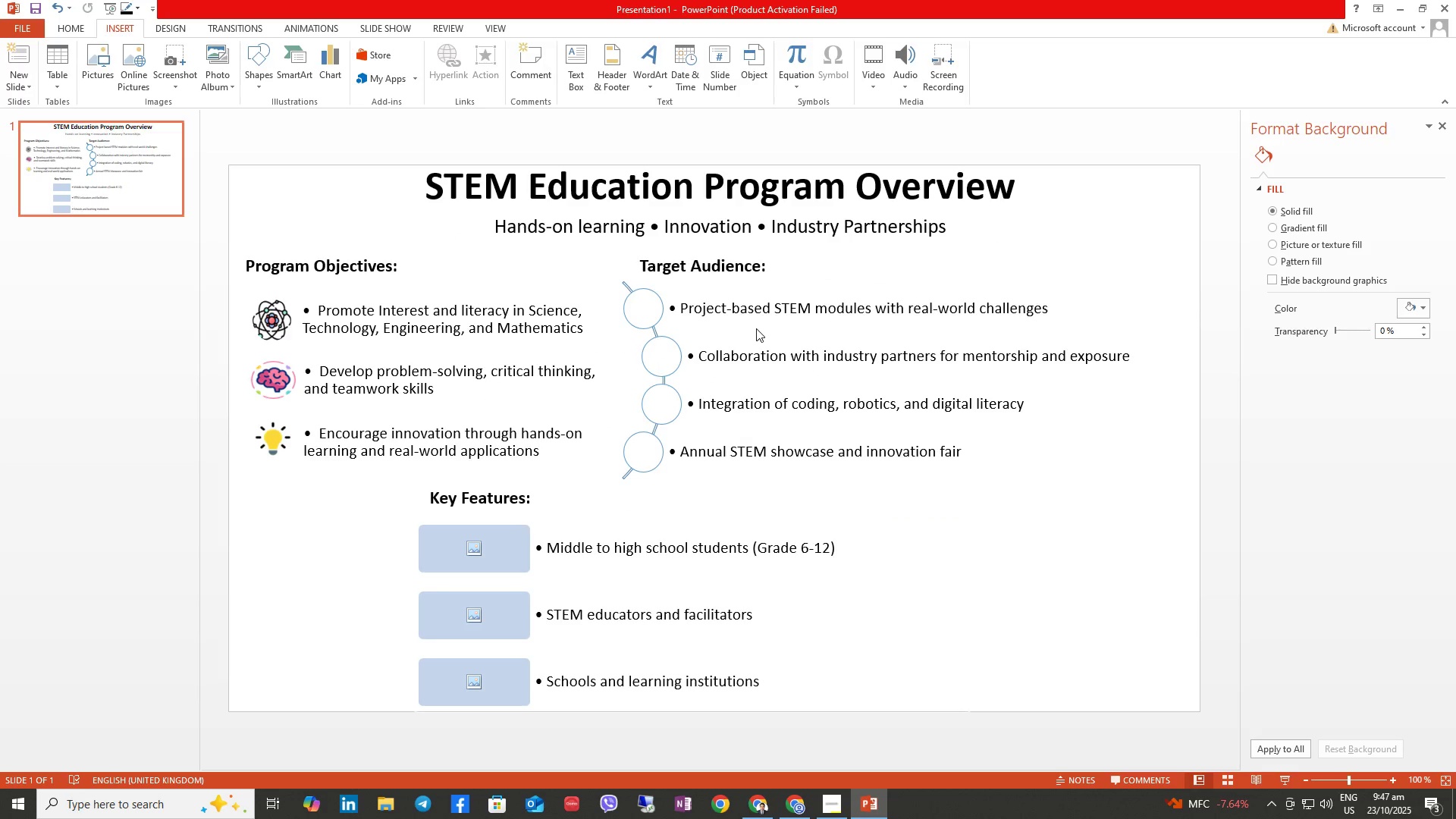 
left_click([688, 271])
 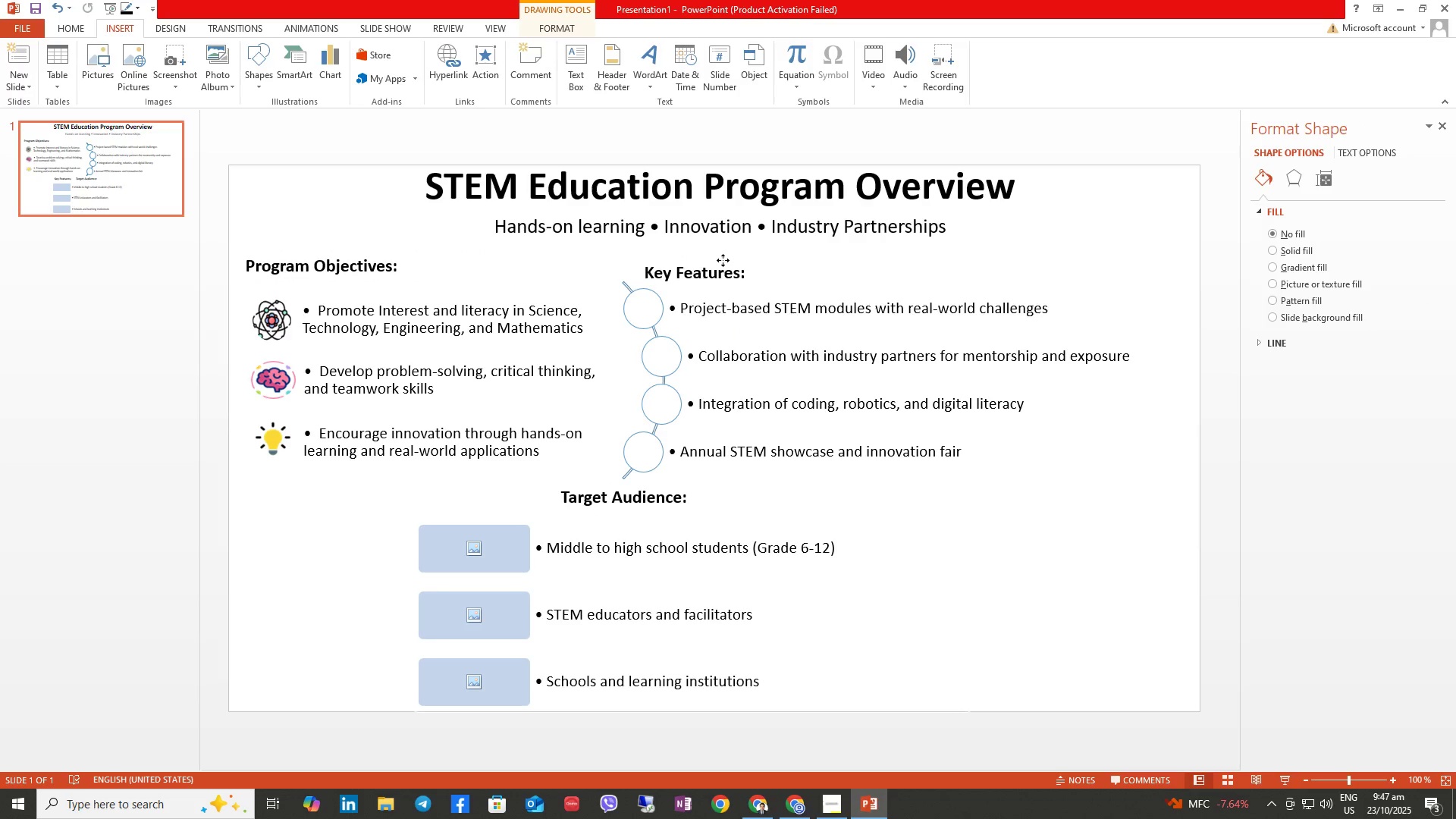 
wait(8.0)
 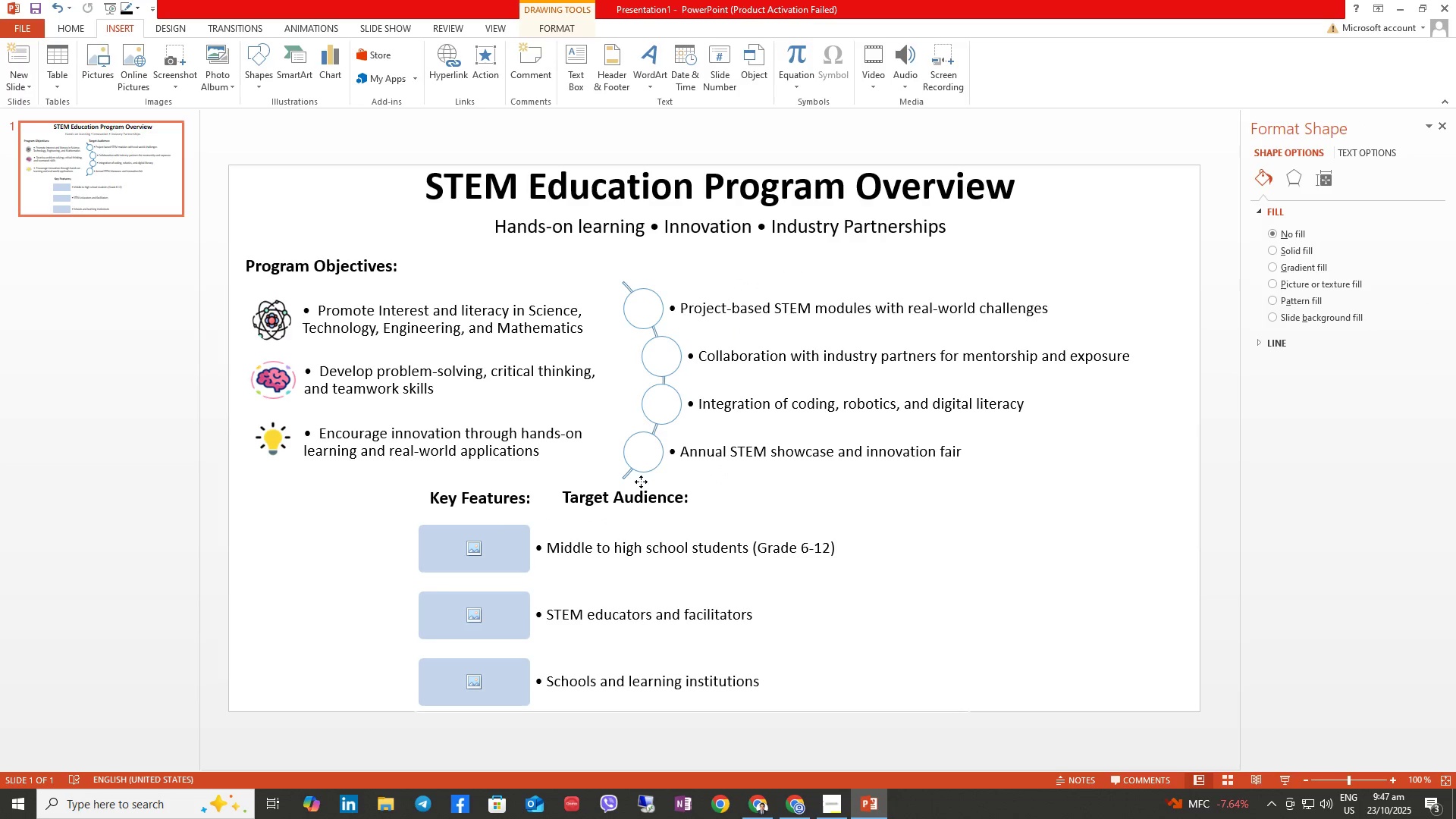 
left_click([595, 499])
 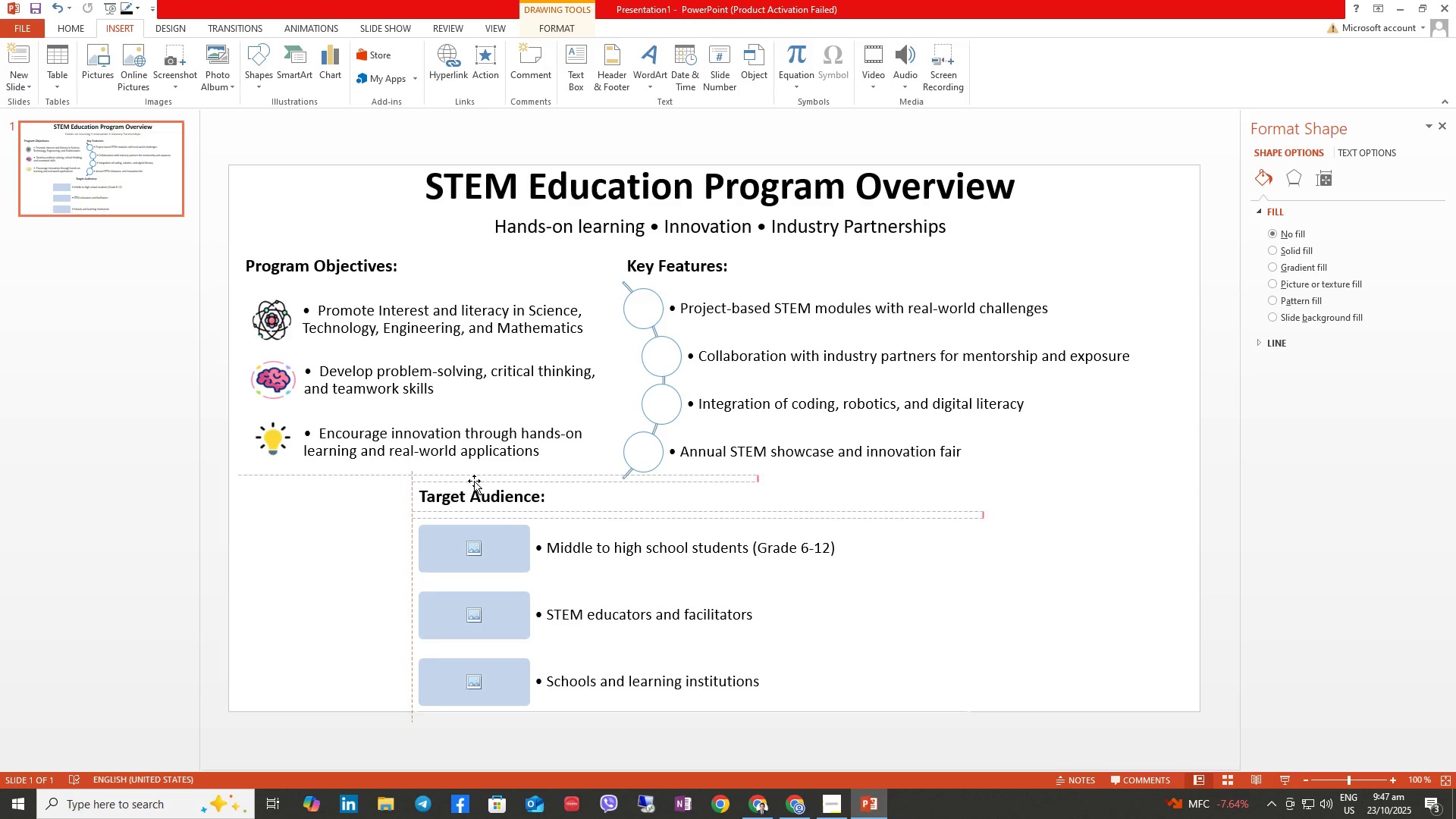 
left_click([1015, 580])
 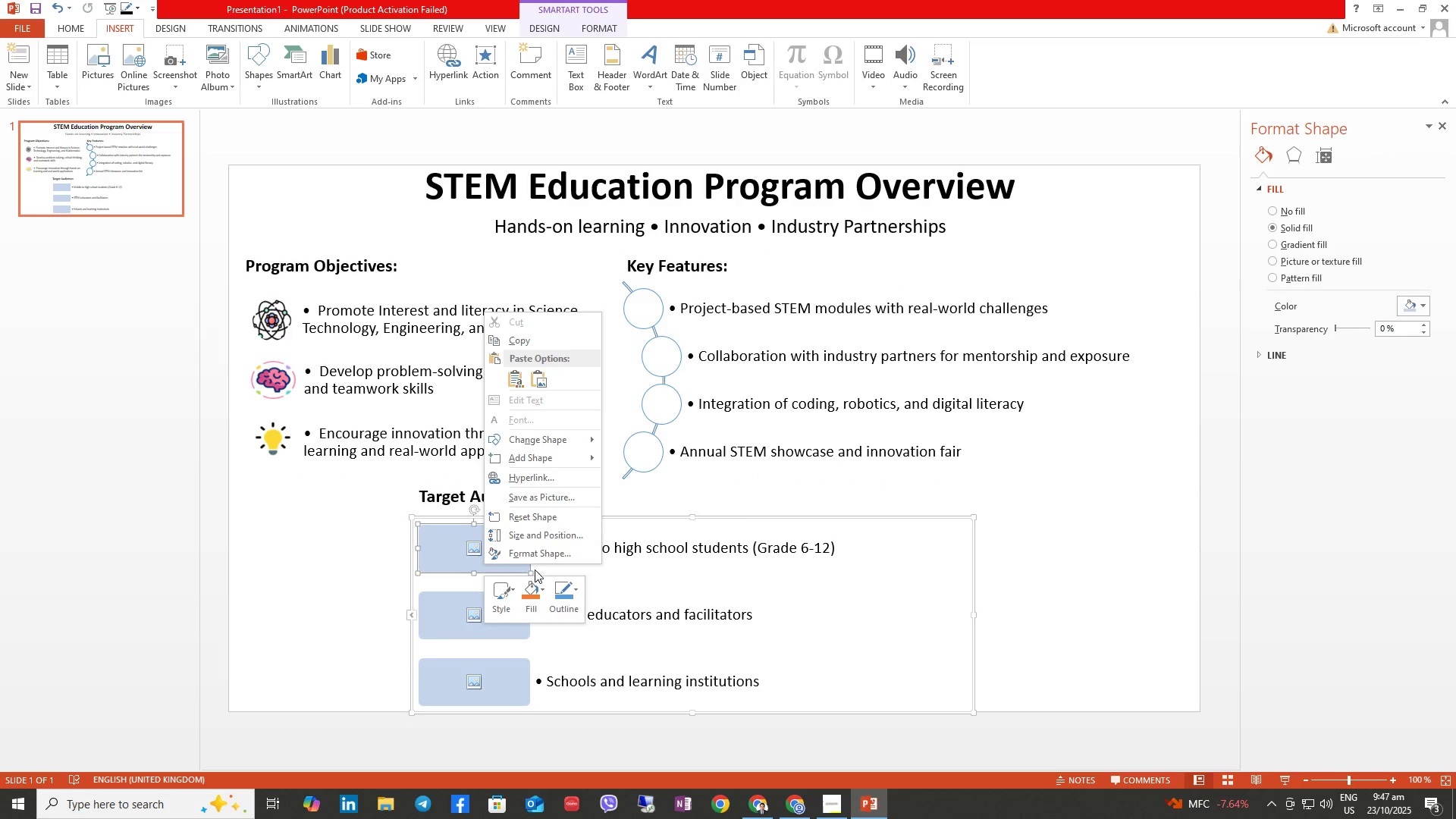 
wait(7.46)
 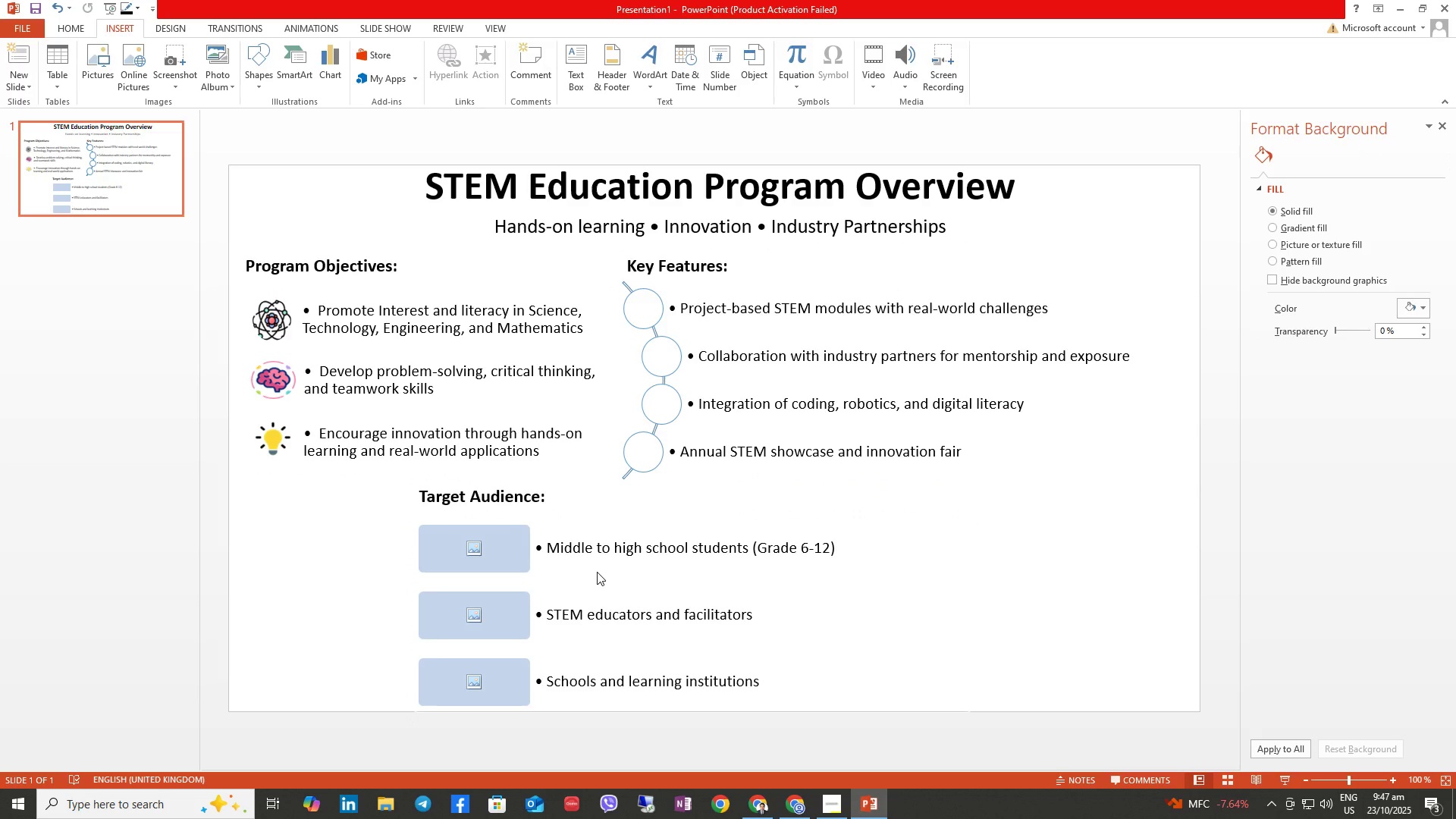 
left_click([548, 513])
 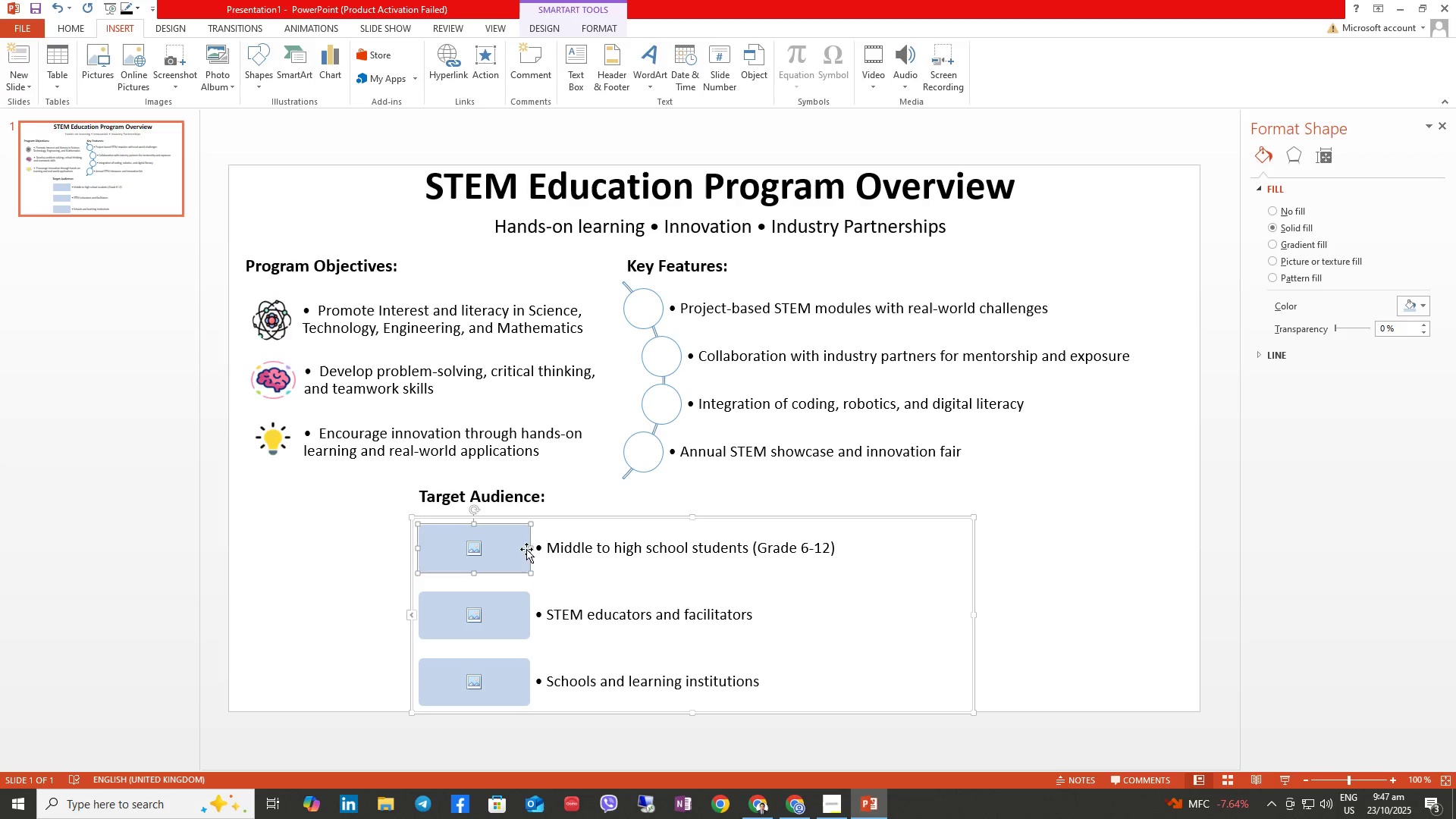 
right_click([507, 551])
 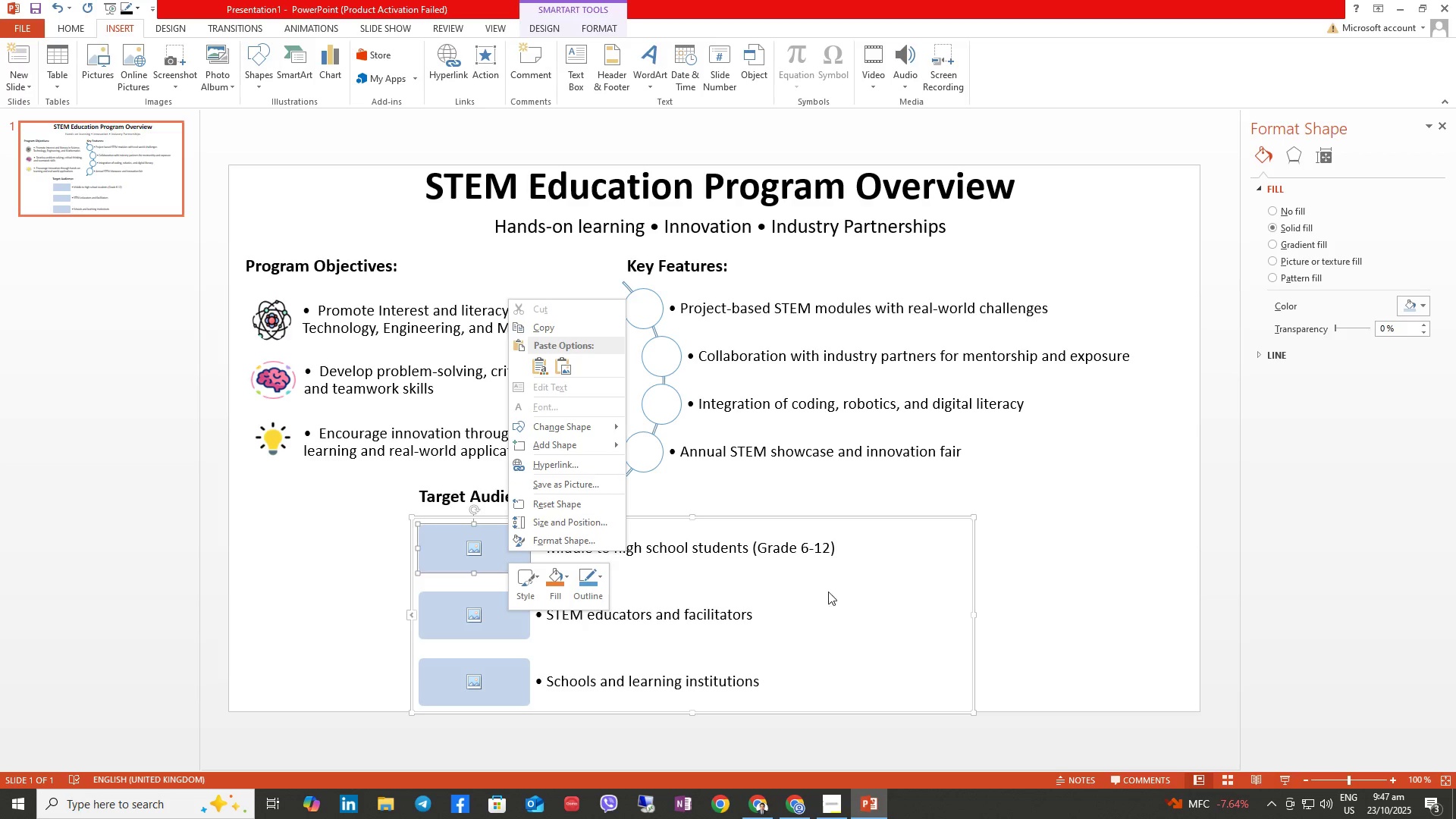 
left_click([566, 419])
 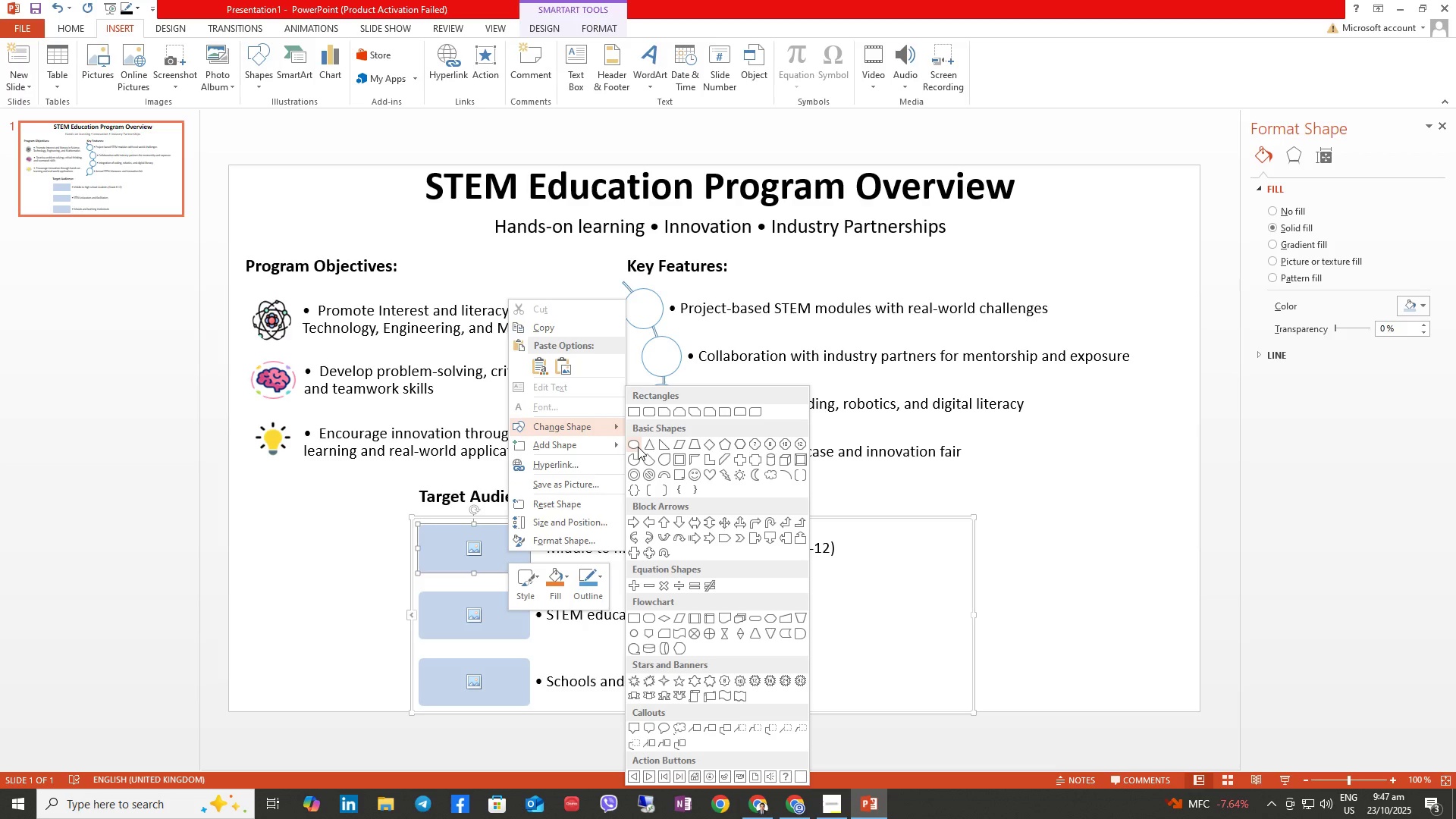 
wait(8.88)
 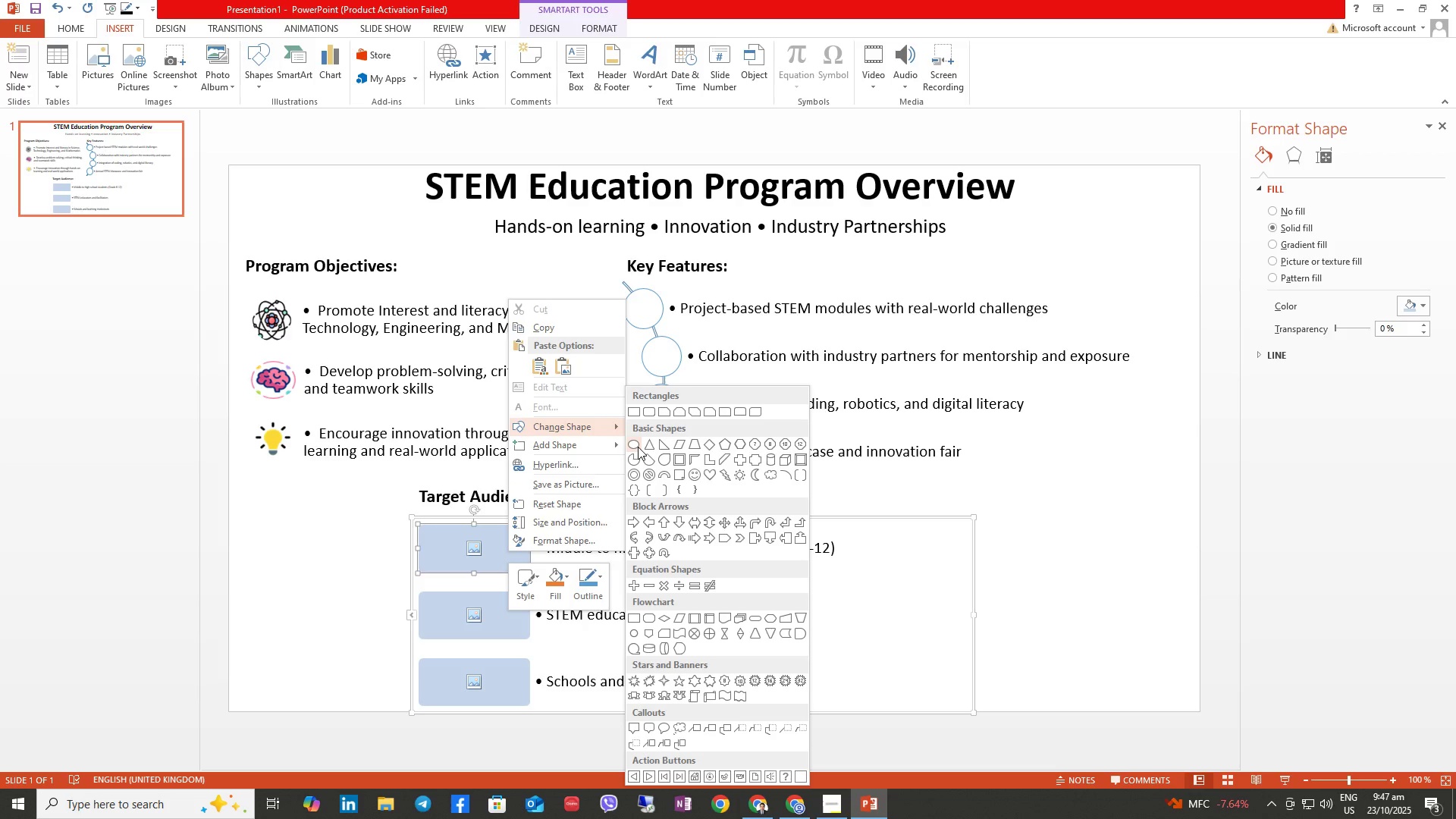 
mouse_move([647, 606])
 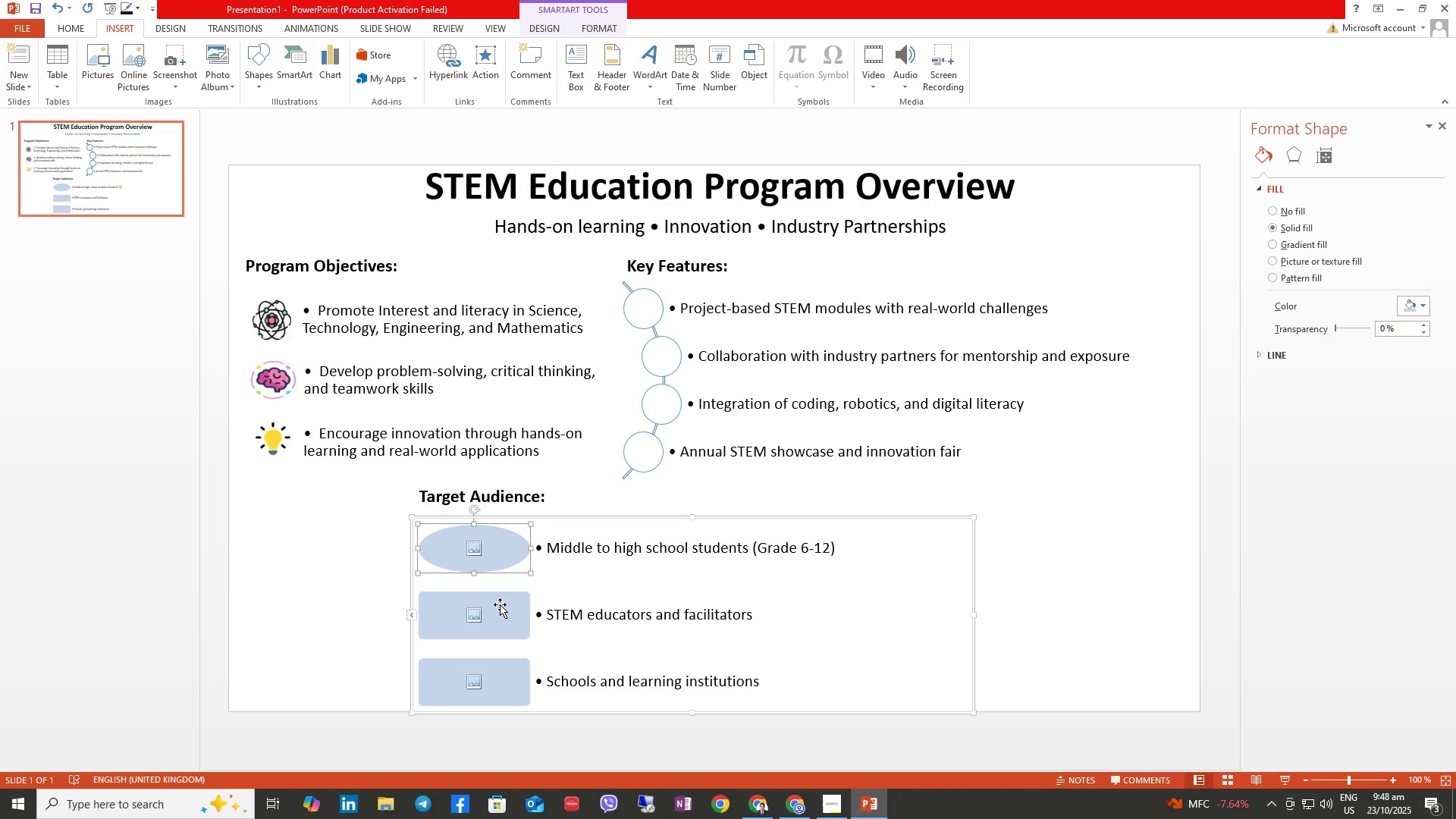 
right_click([511, 548])
 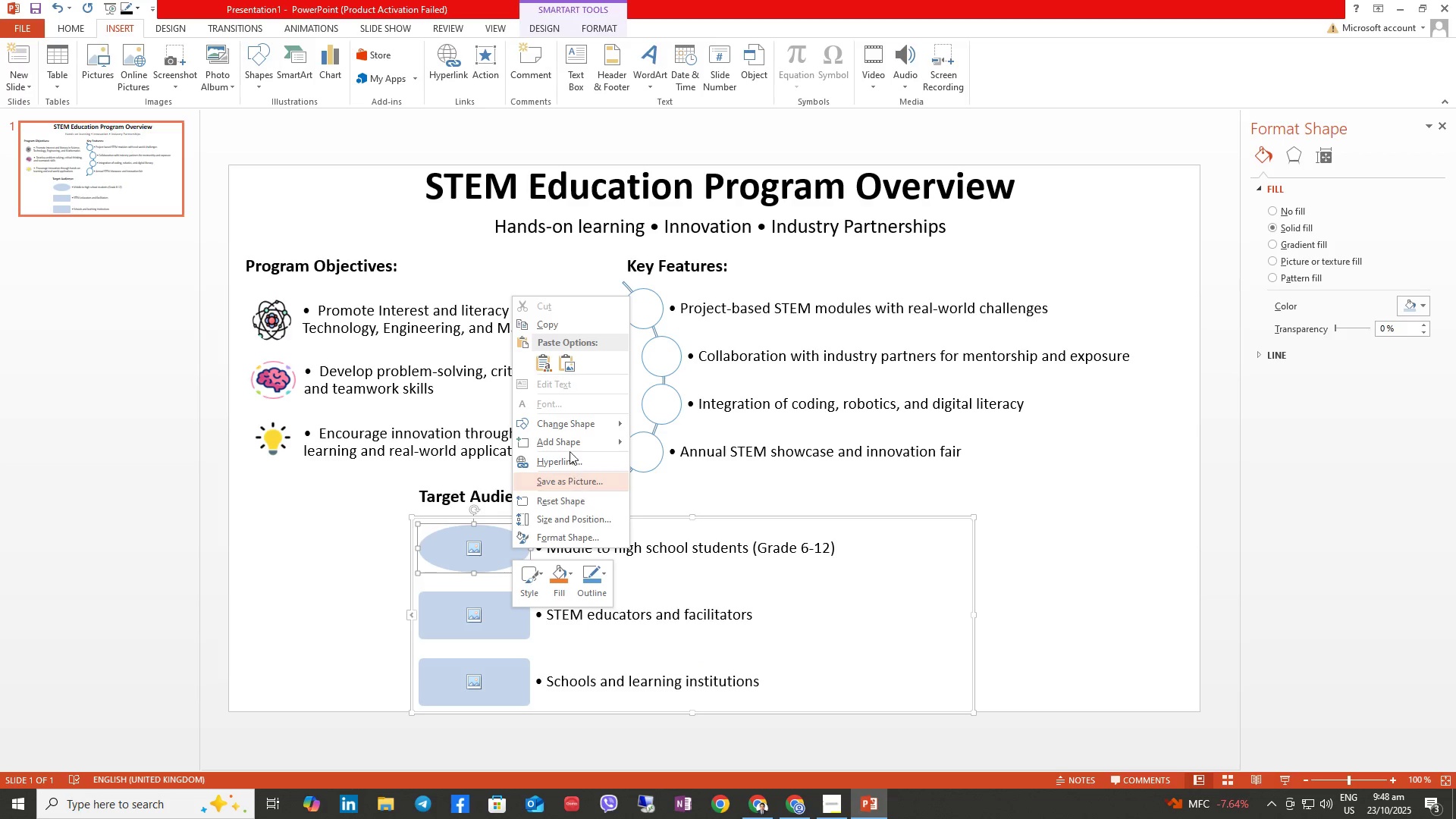 
left_click([566, 425])
 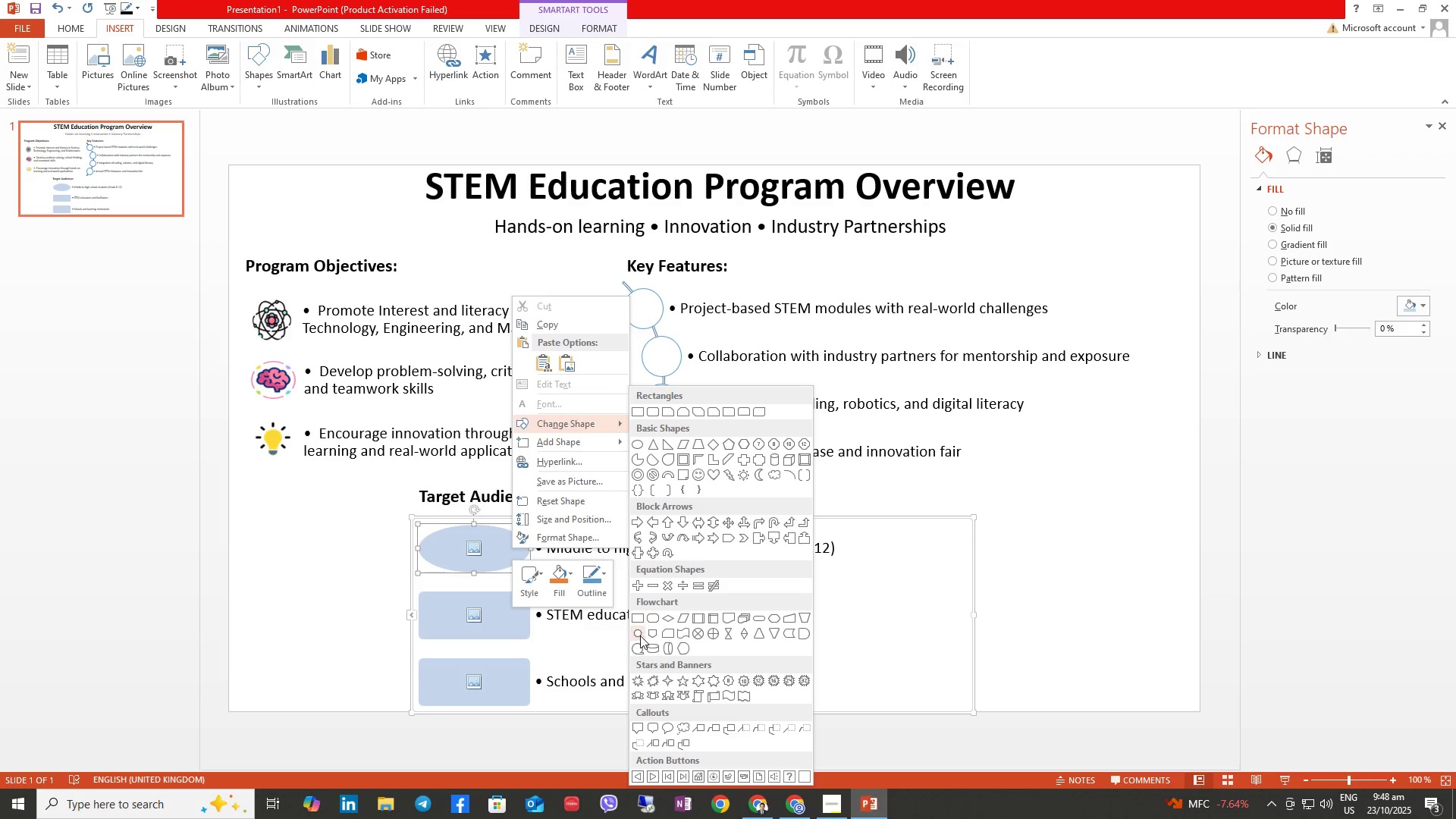 
left_click([639, 635])
 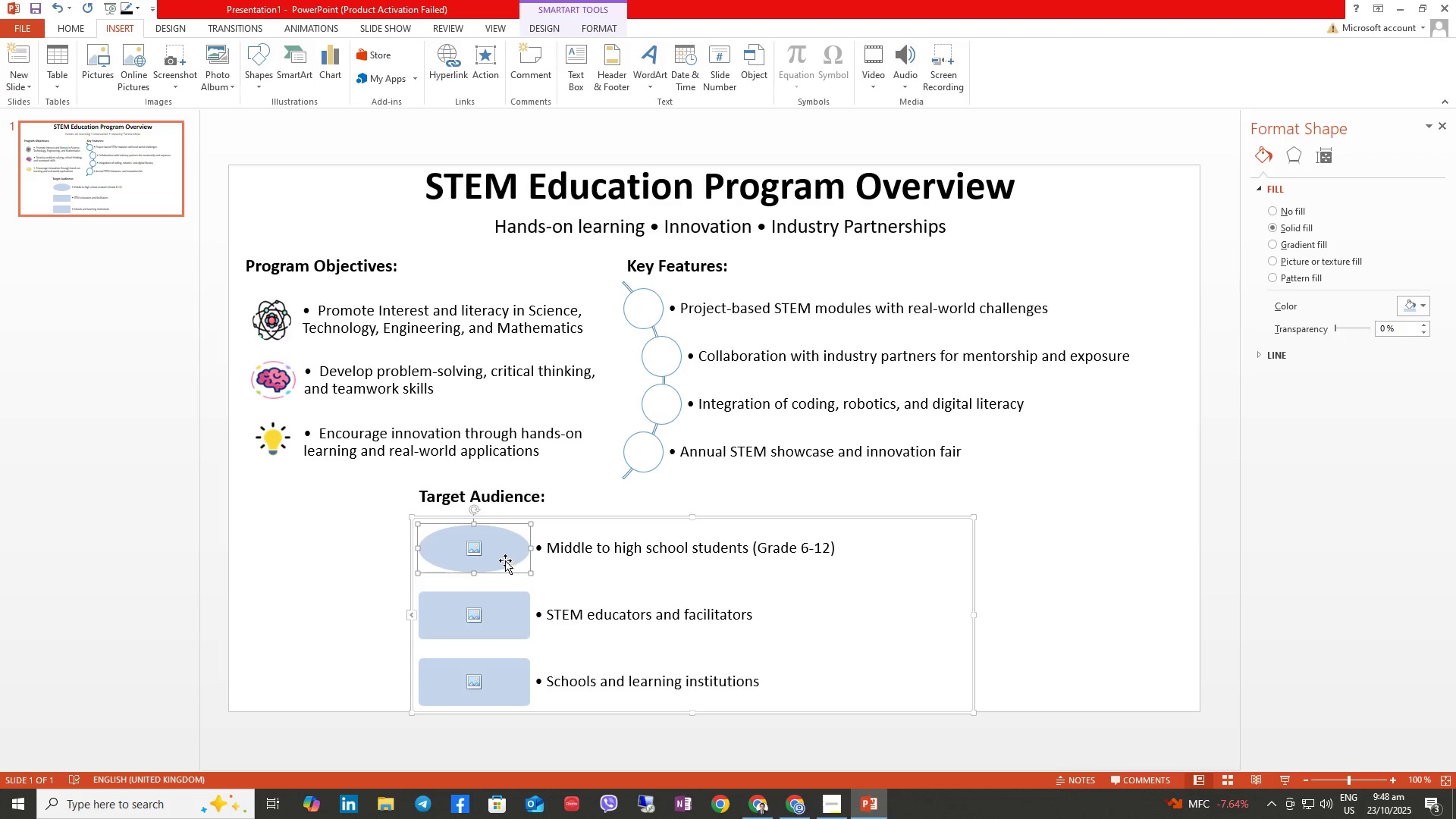 
right_click([498, 553])
 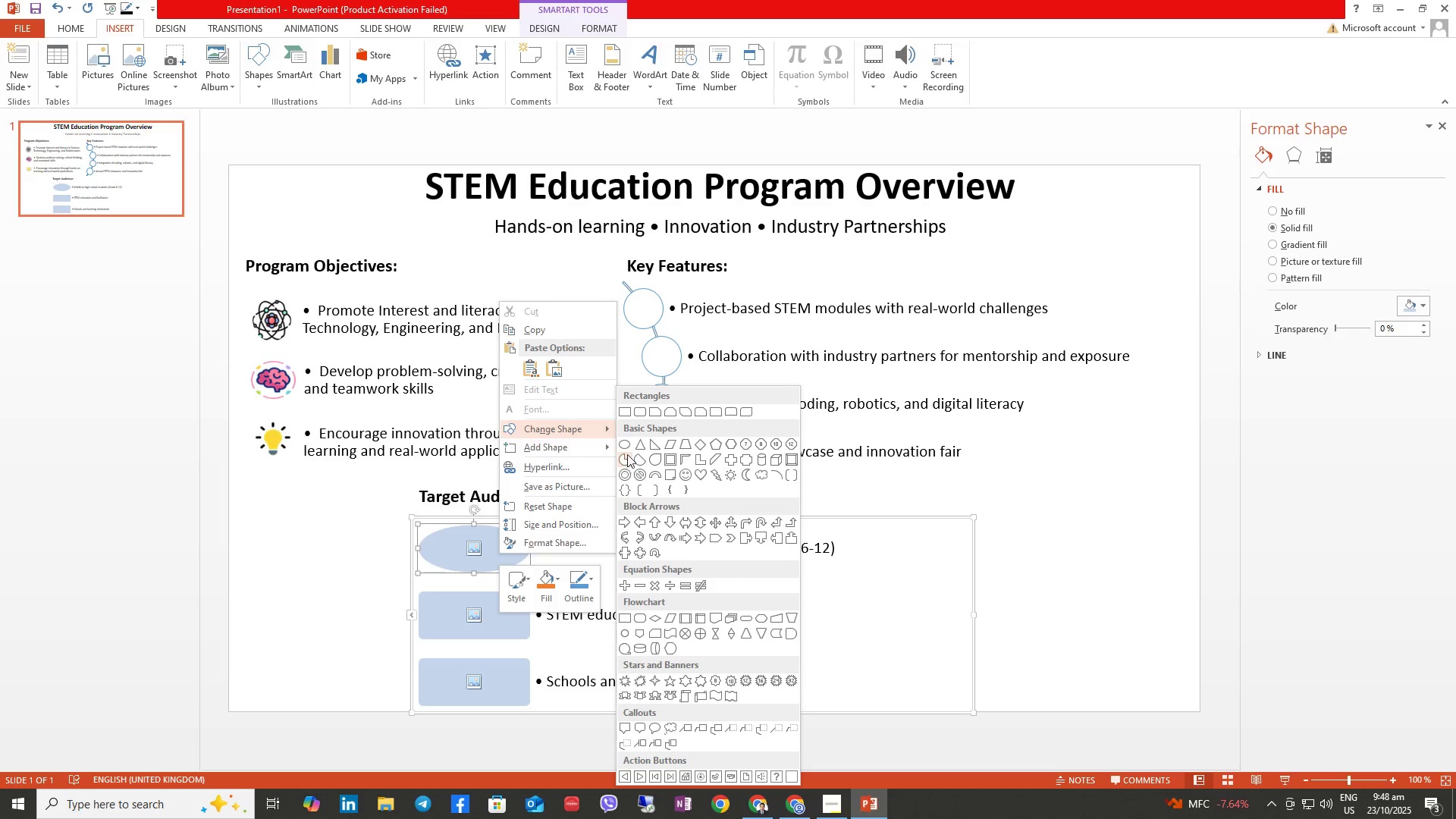 
wait(5.69)
 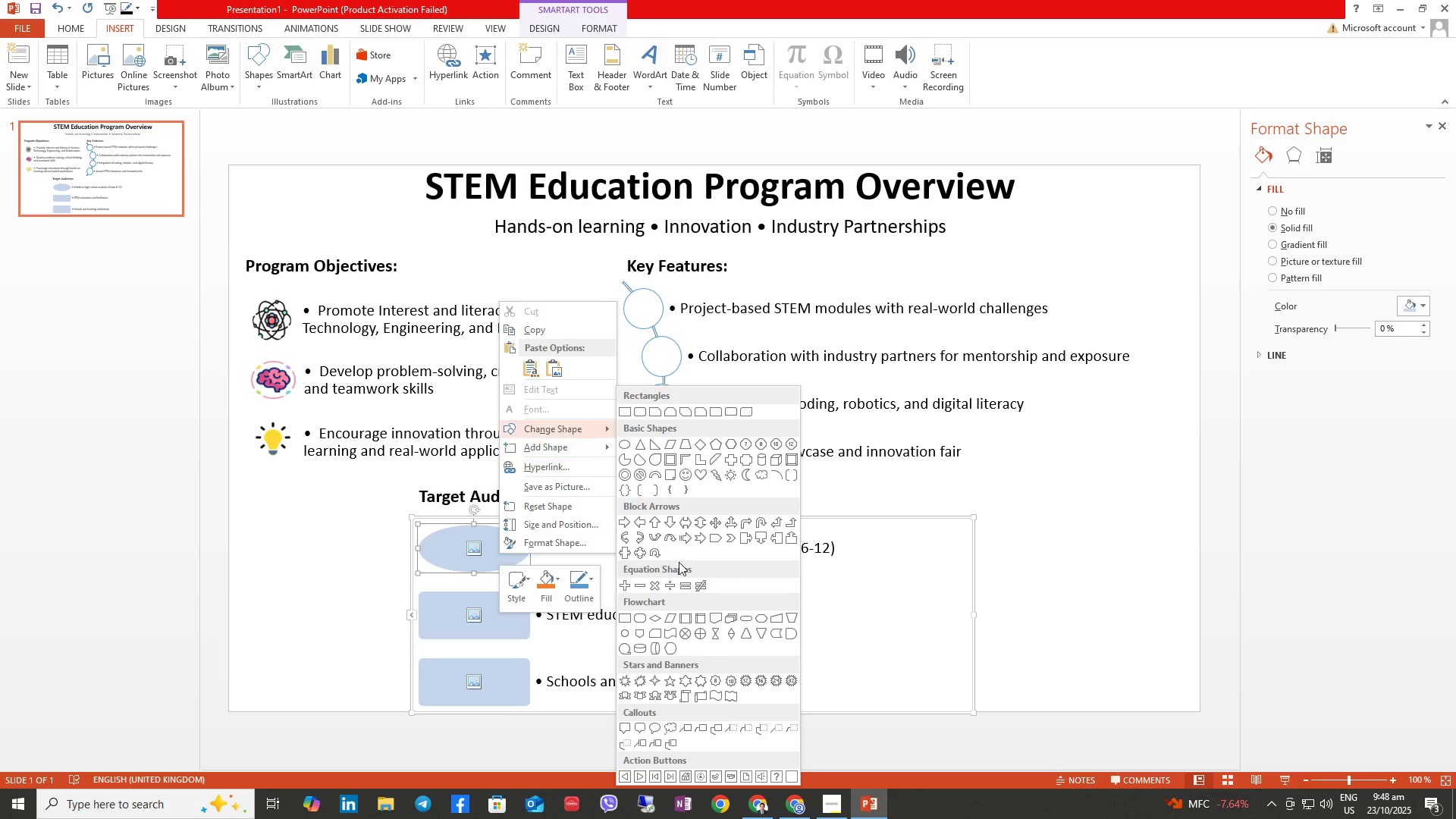 
left_click([626, 447])
 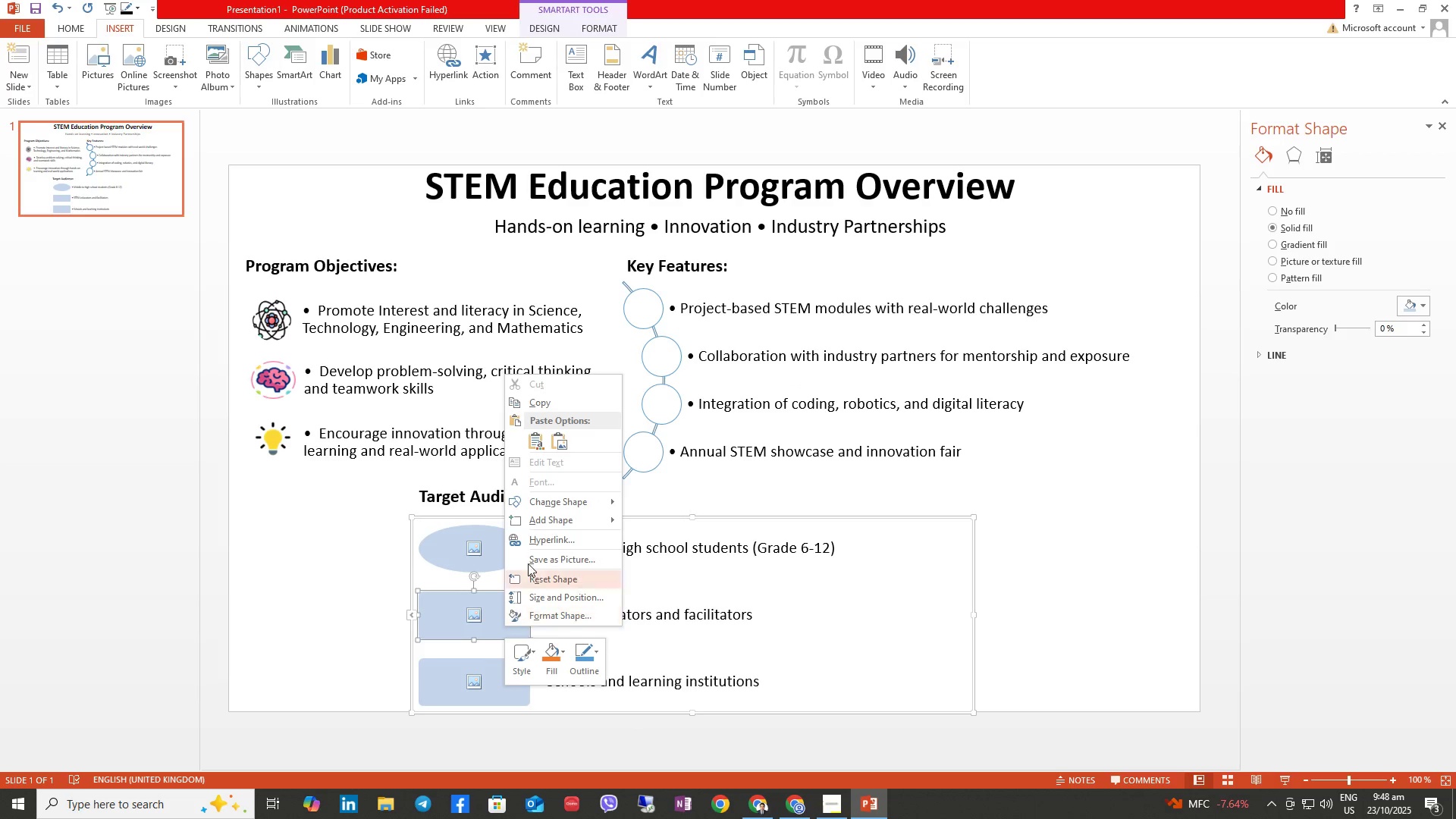 
mouse_move([547, 504])
 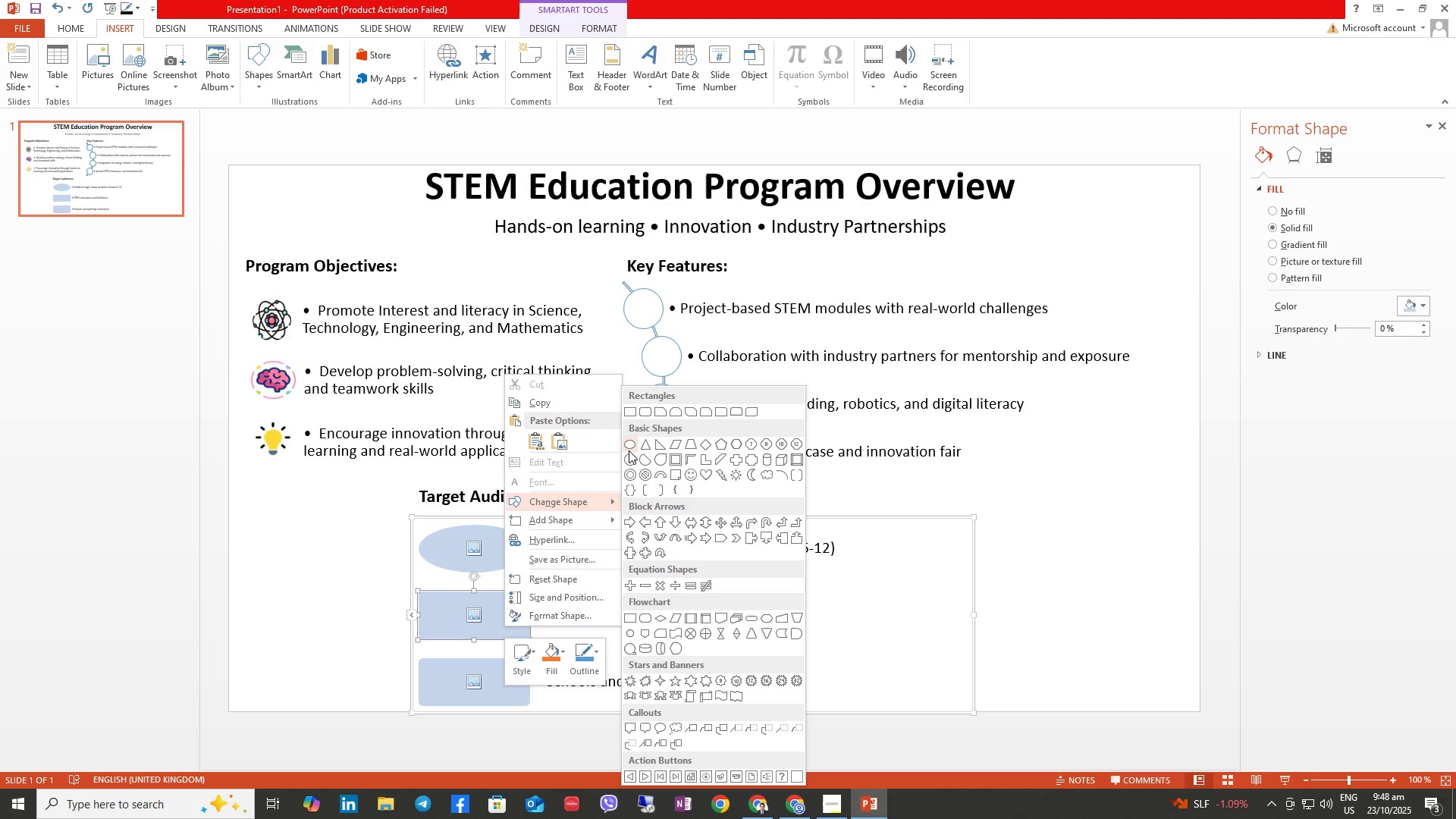 
left_click([629, 447])
 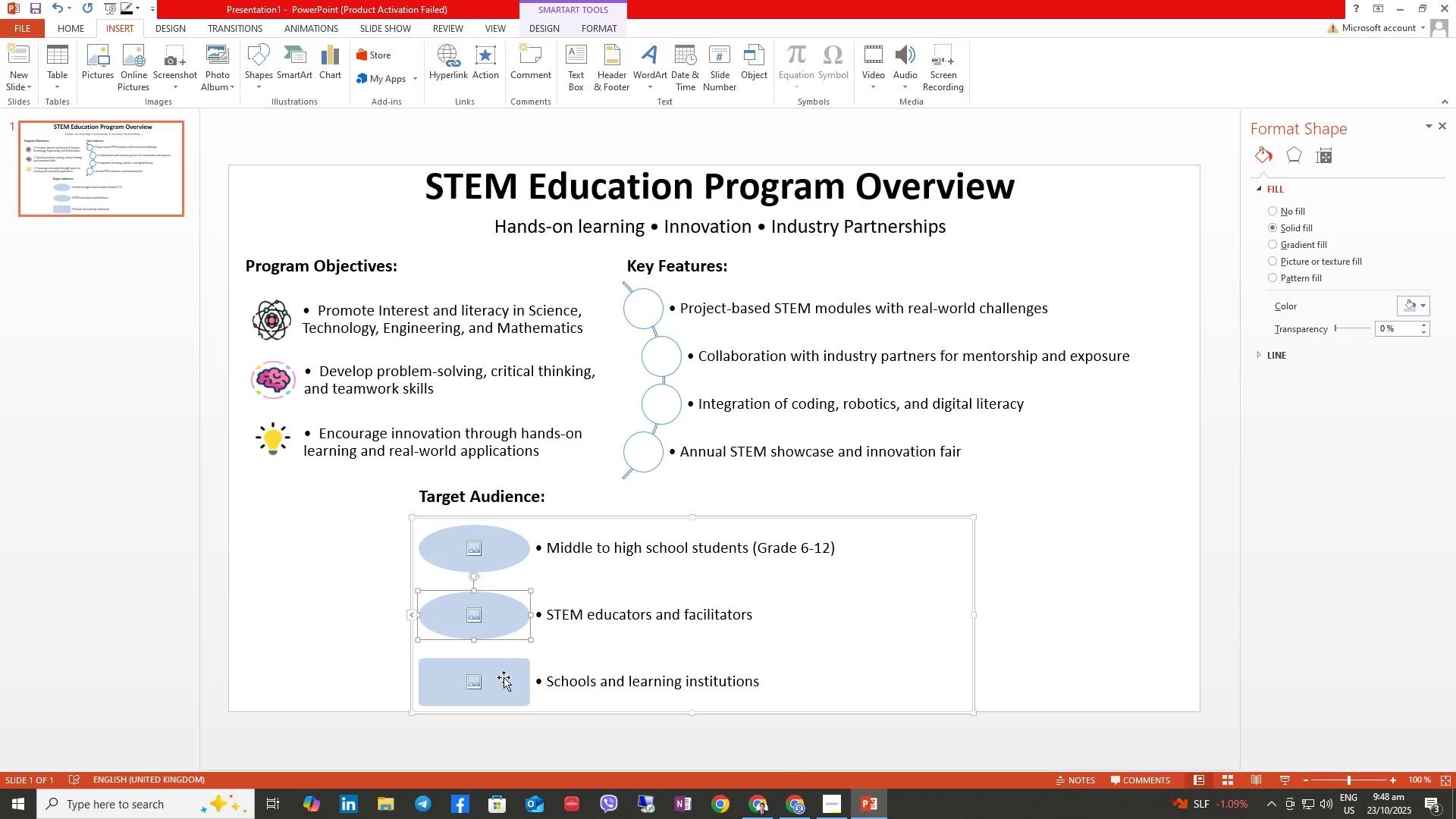 
left_click([504, 677])
 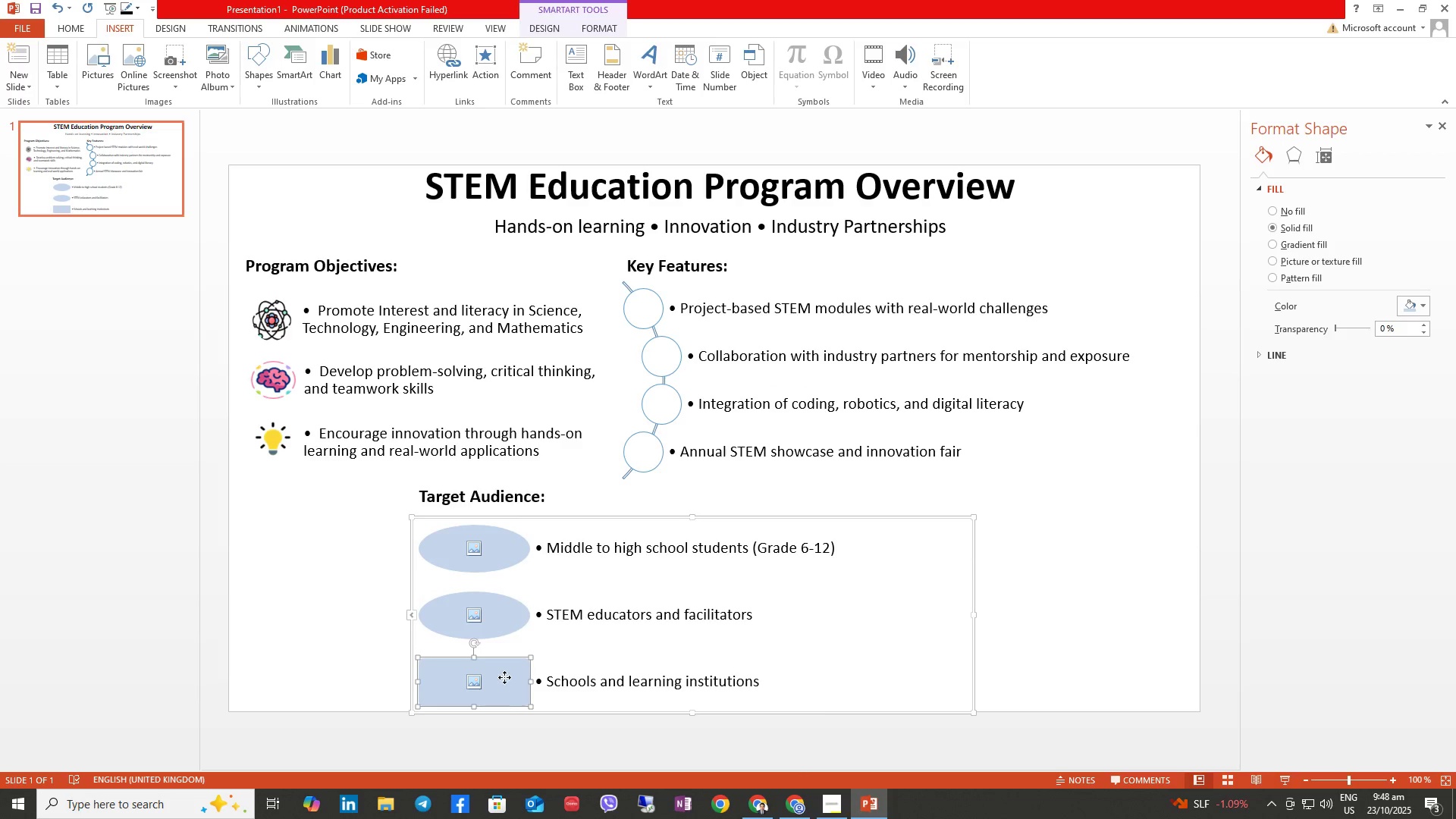 
right_click([504, 677])
 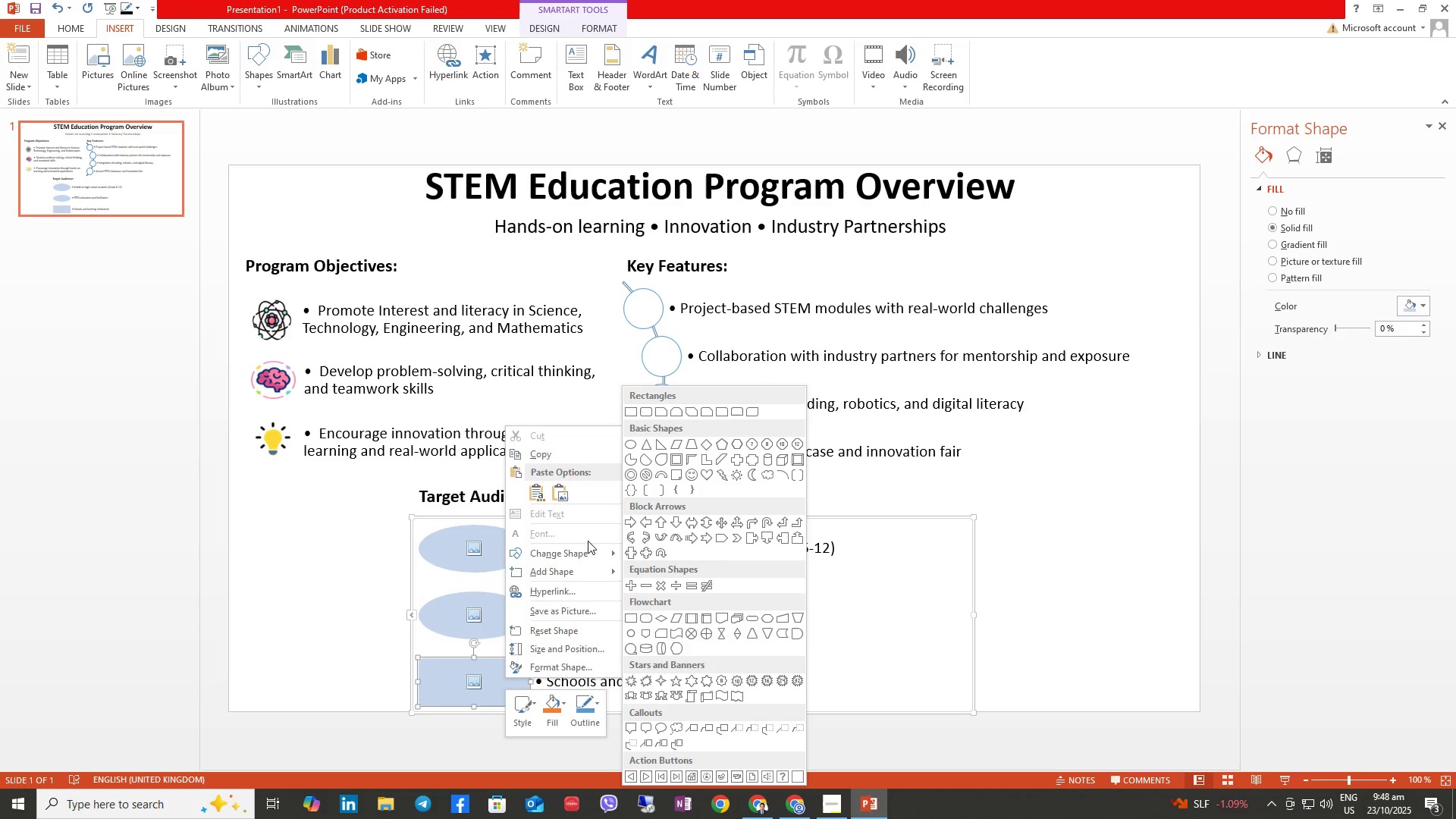 
left_click([626, 445])
 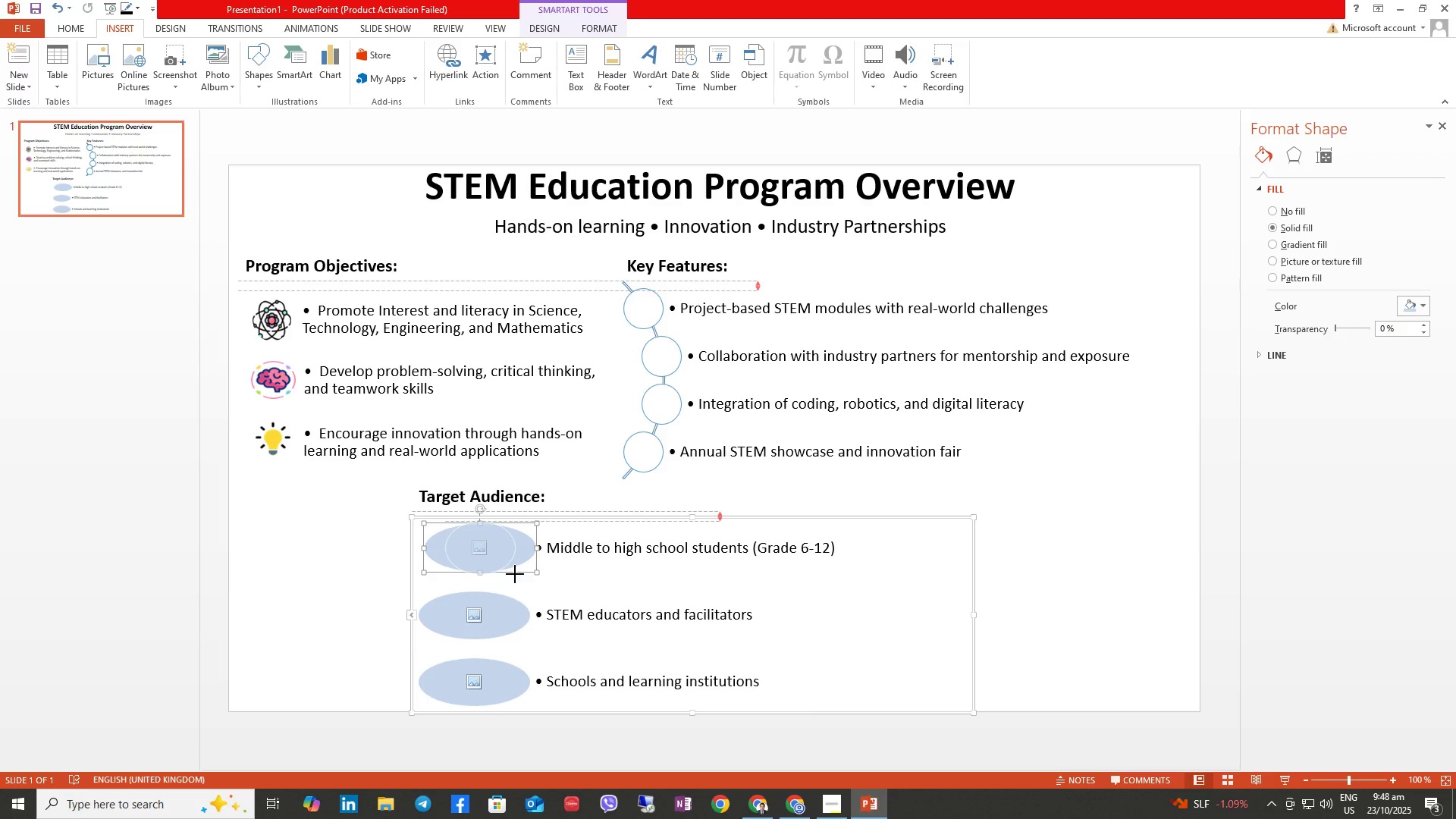 
wait(5.05)
 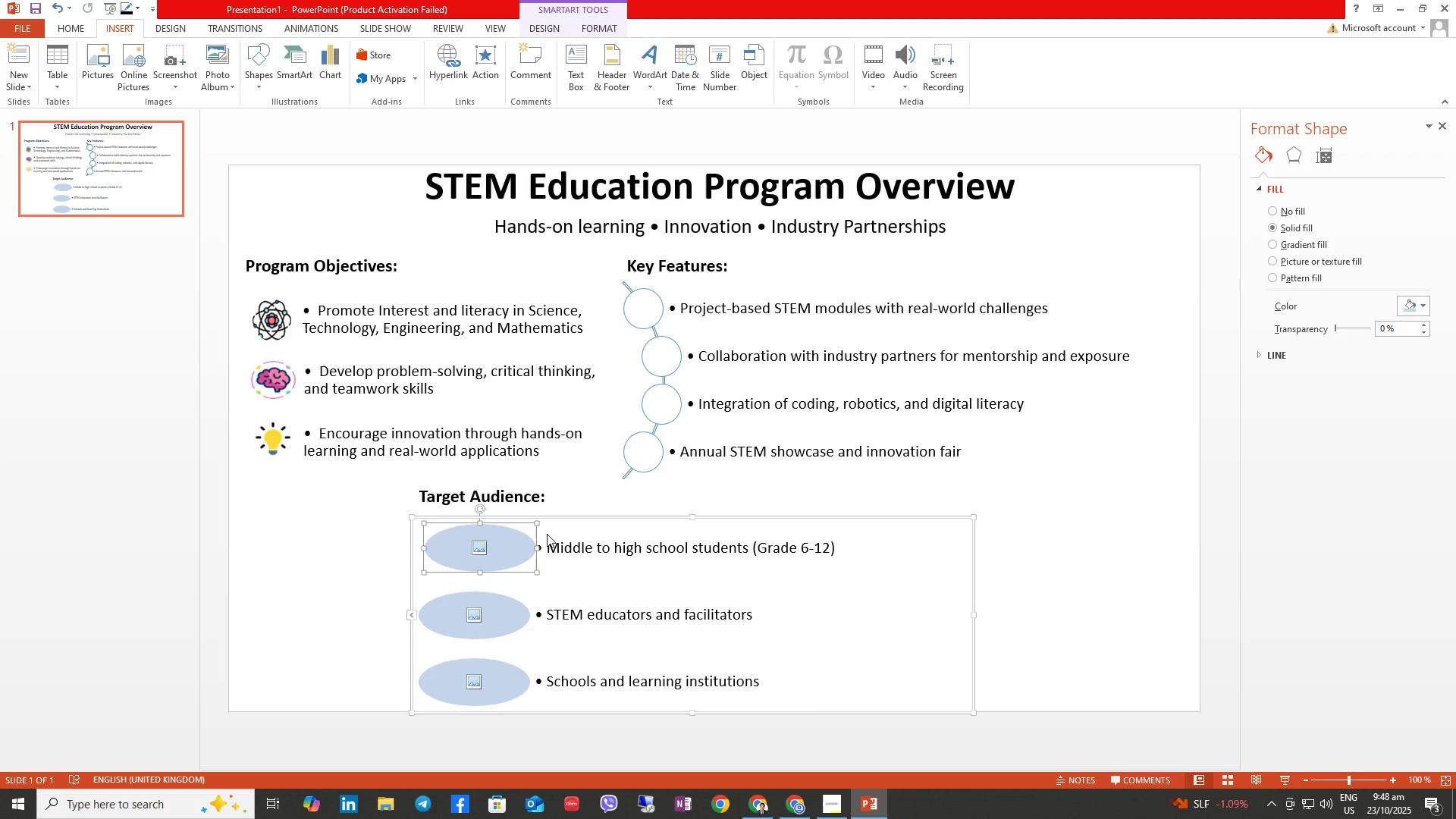 
left_click([511, 622])
 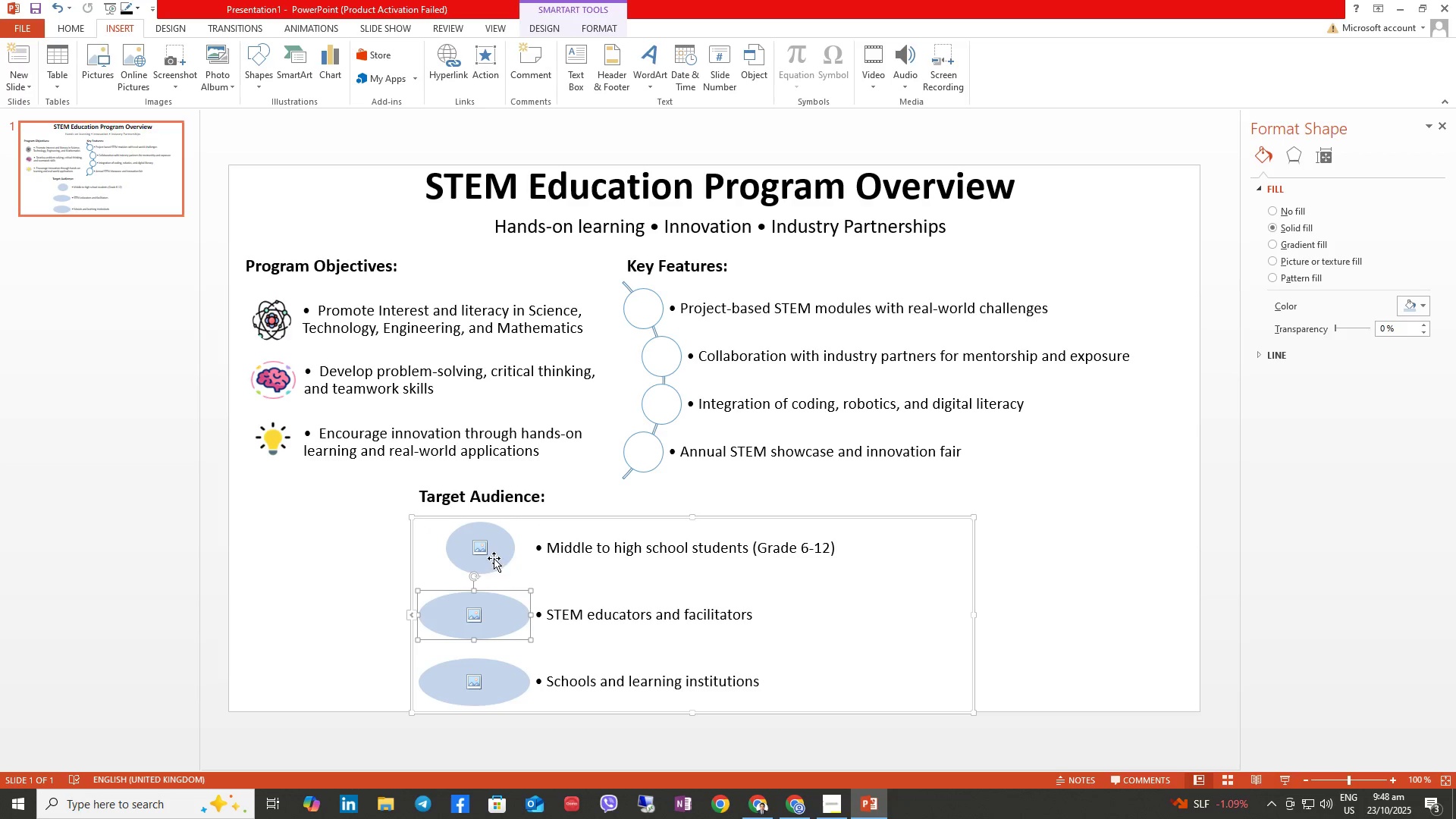 
left_click([491, 556])
 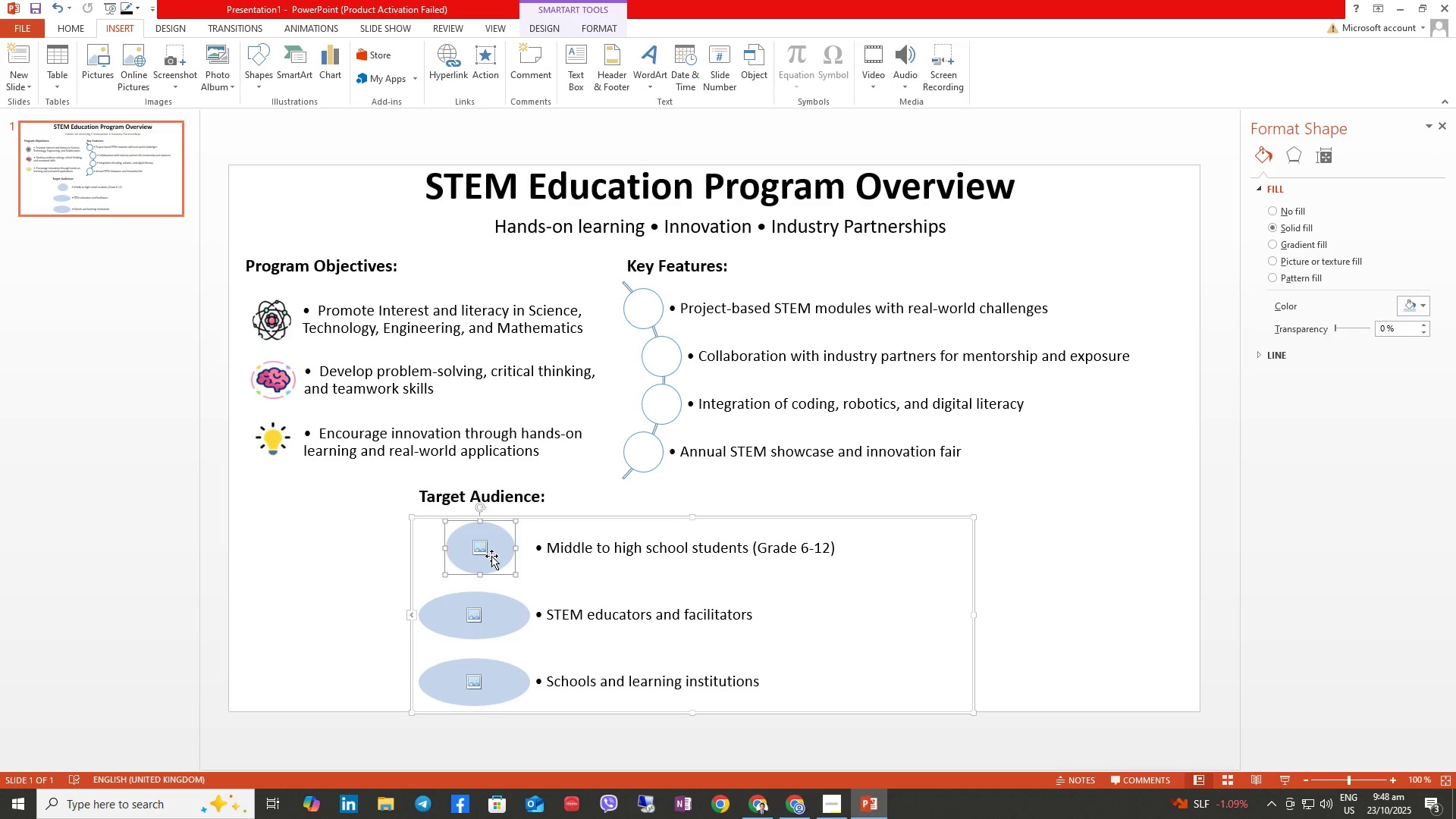 
hold_key(key=ControlLeft, duration=2.13)
 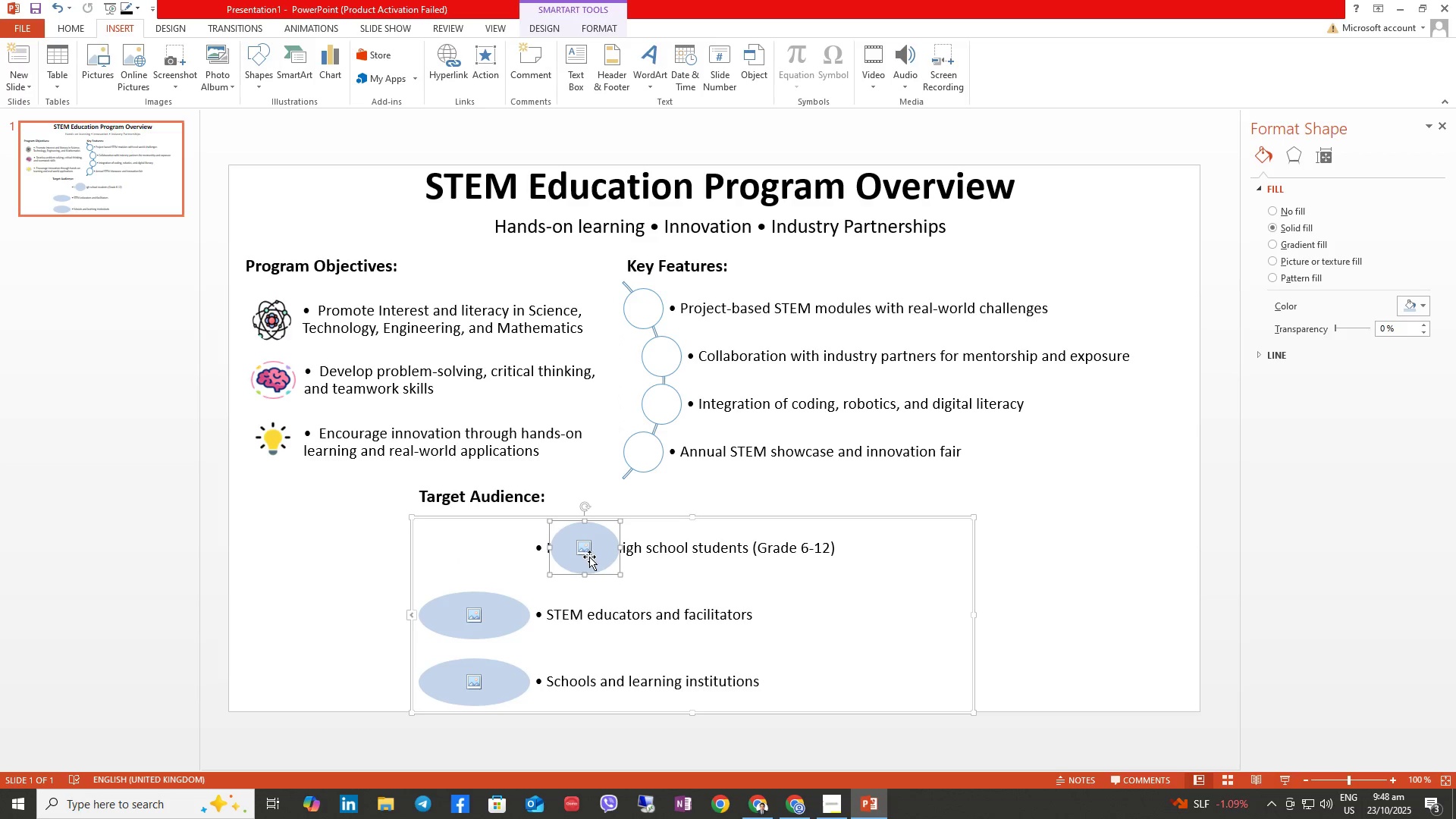 
hold_key(key=ShiftLeft, duration=1.53)
 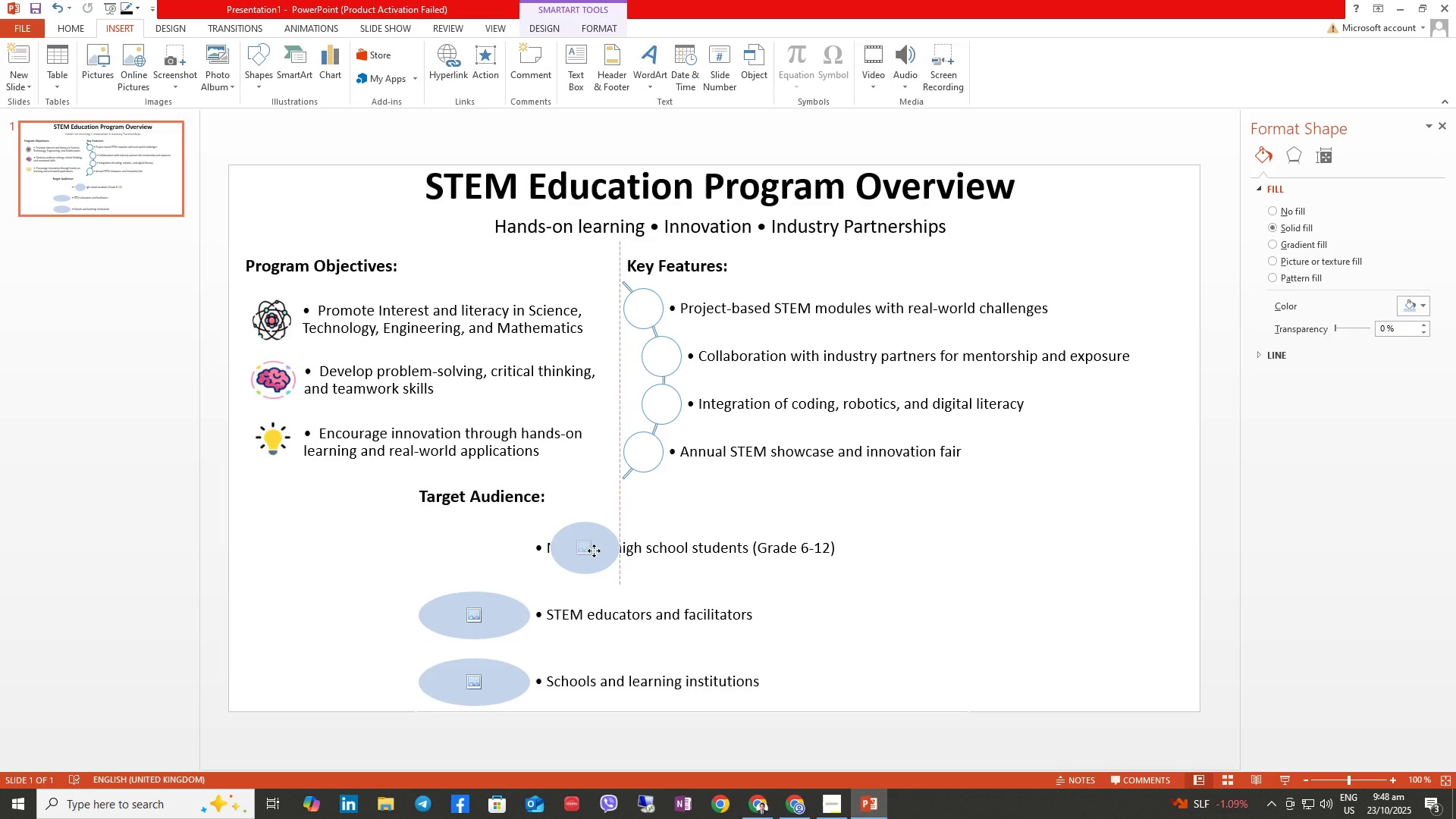 
hold_key(key=ShiftLeft, duration=0.34)
 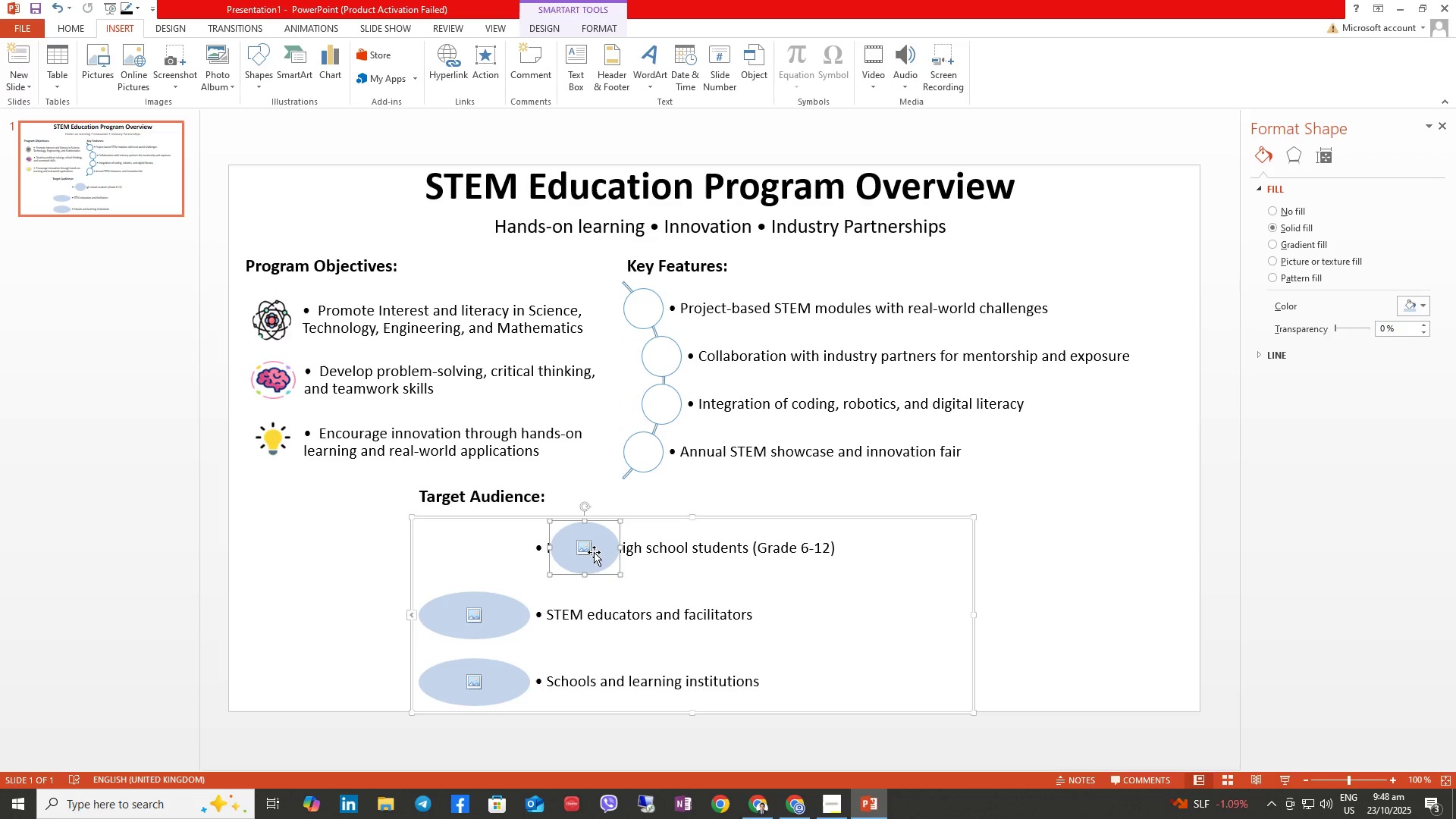 
key(Control+Z)
 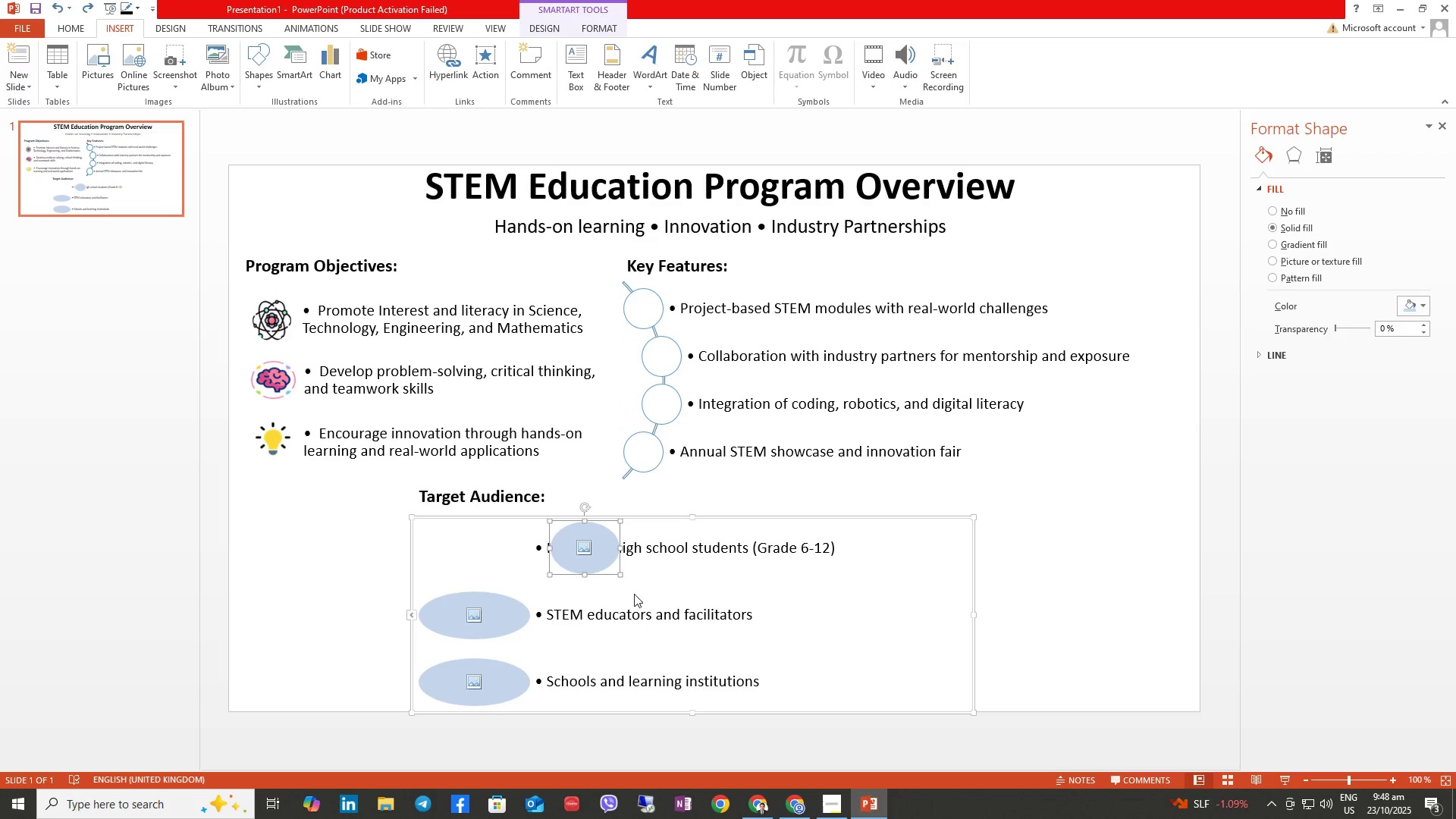 
key(Control+Z)
 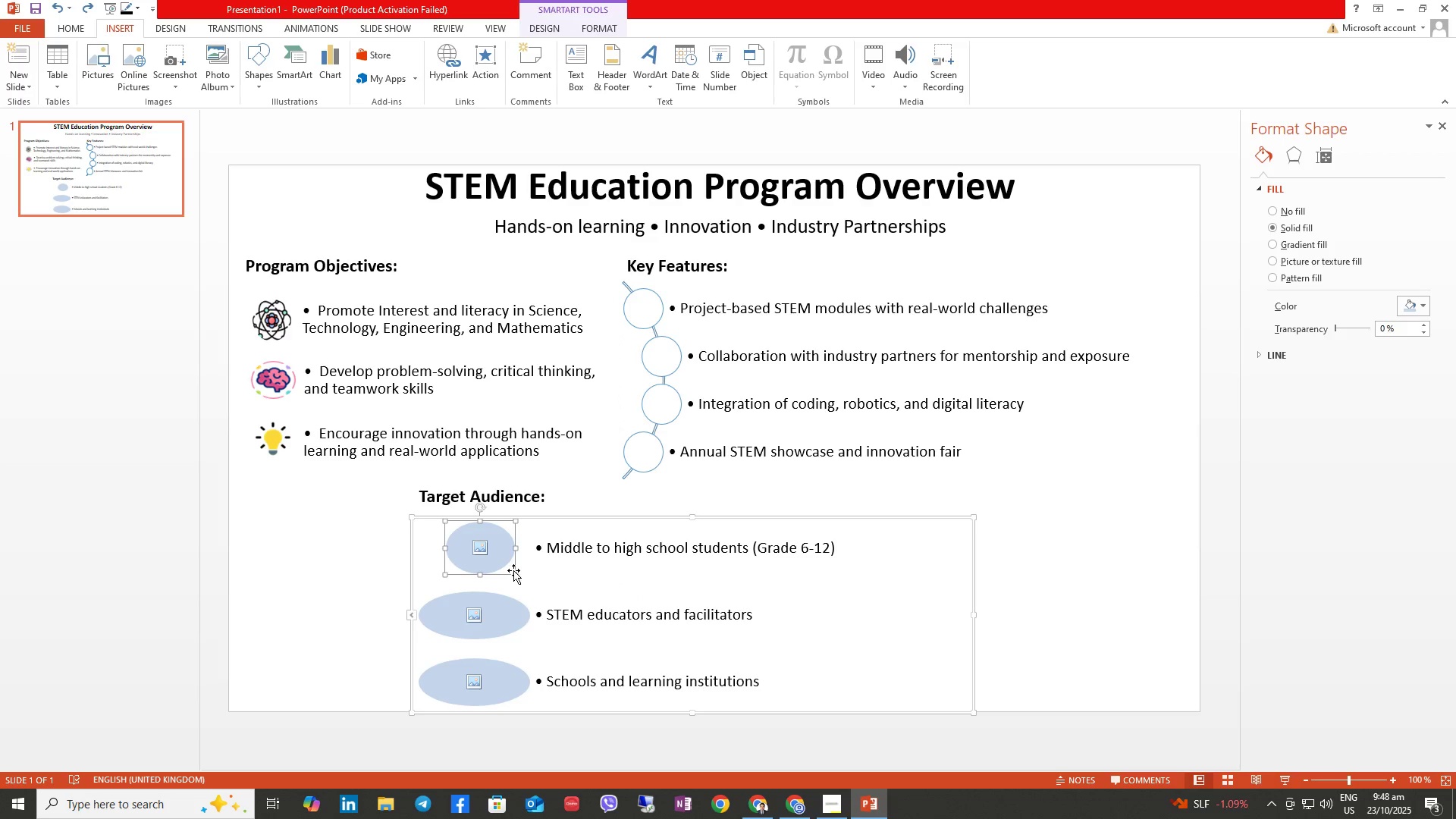 
hold_key(key=ControlLeft, duration=1.46)
 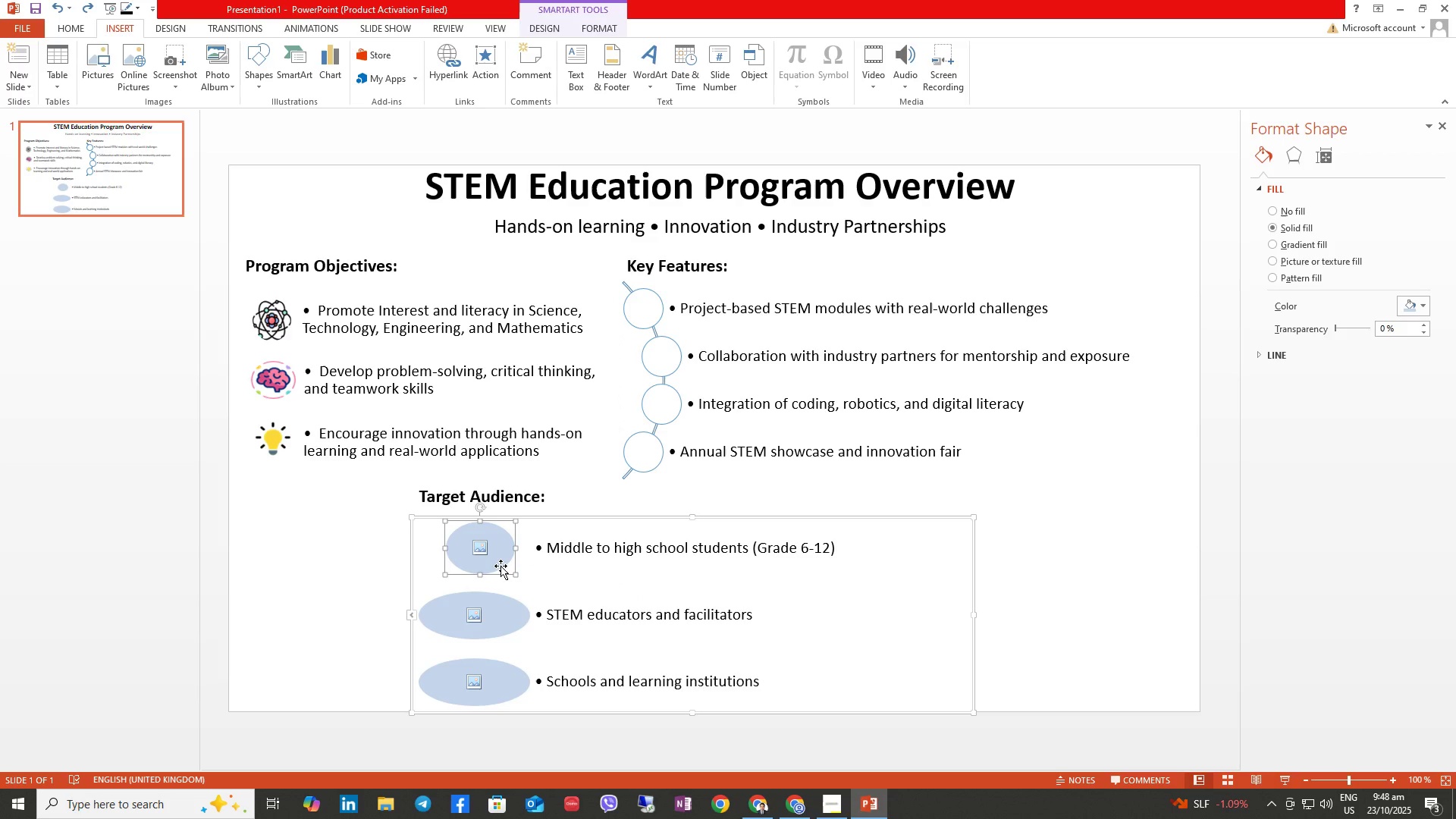 
hold_key(key=ShiftLeft, duration=1.26)
 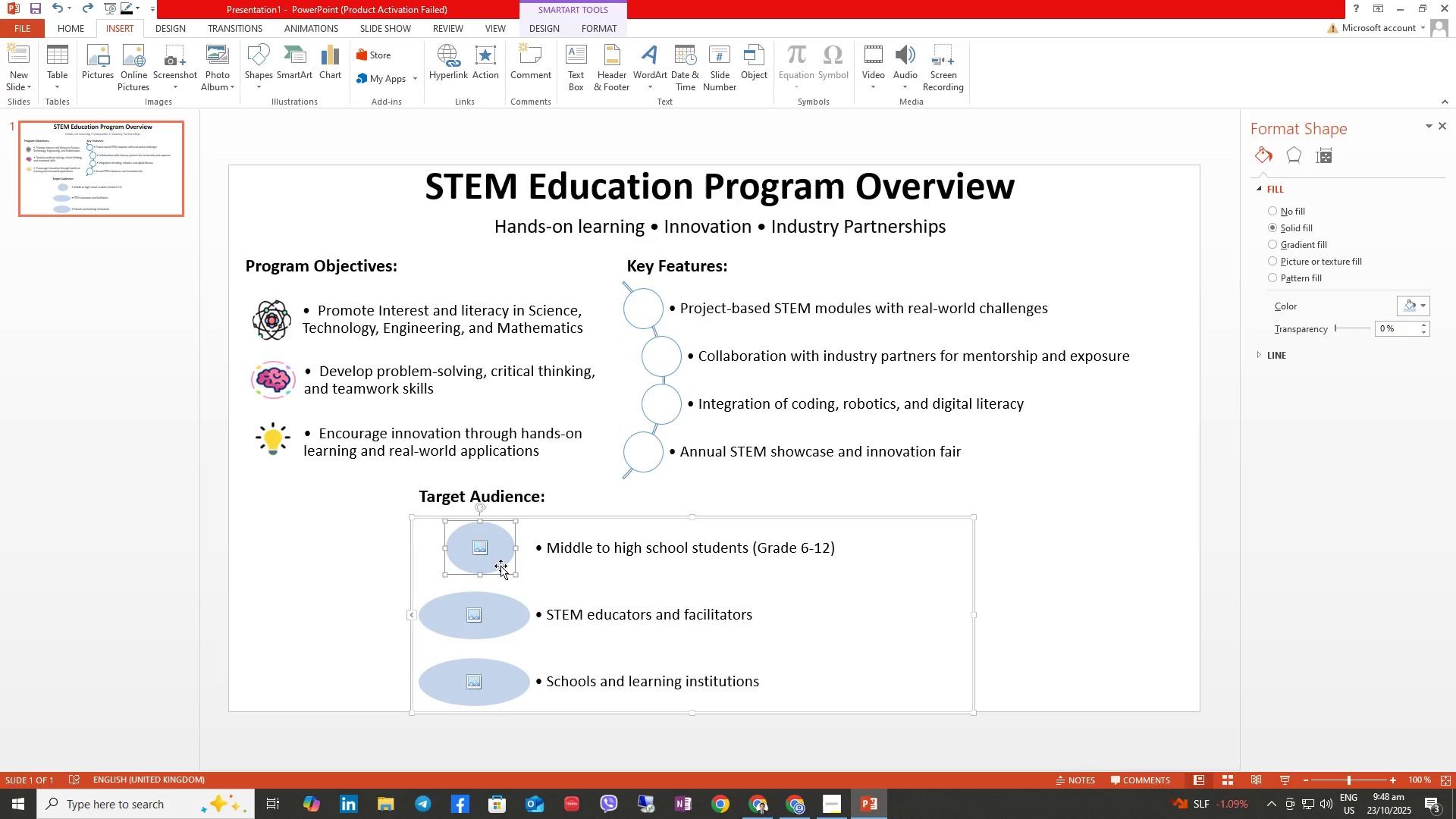 
hold_key(key=ControlLeft, duration=3.06)
 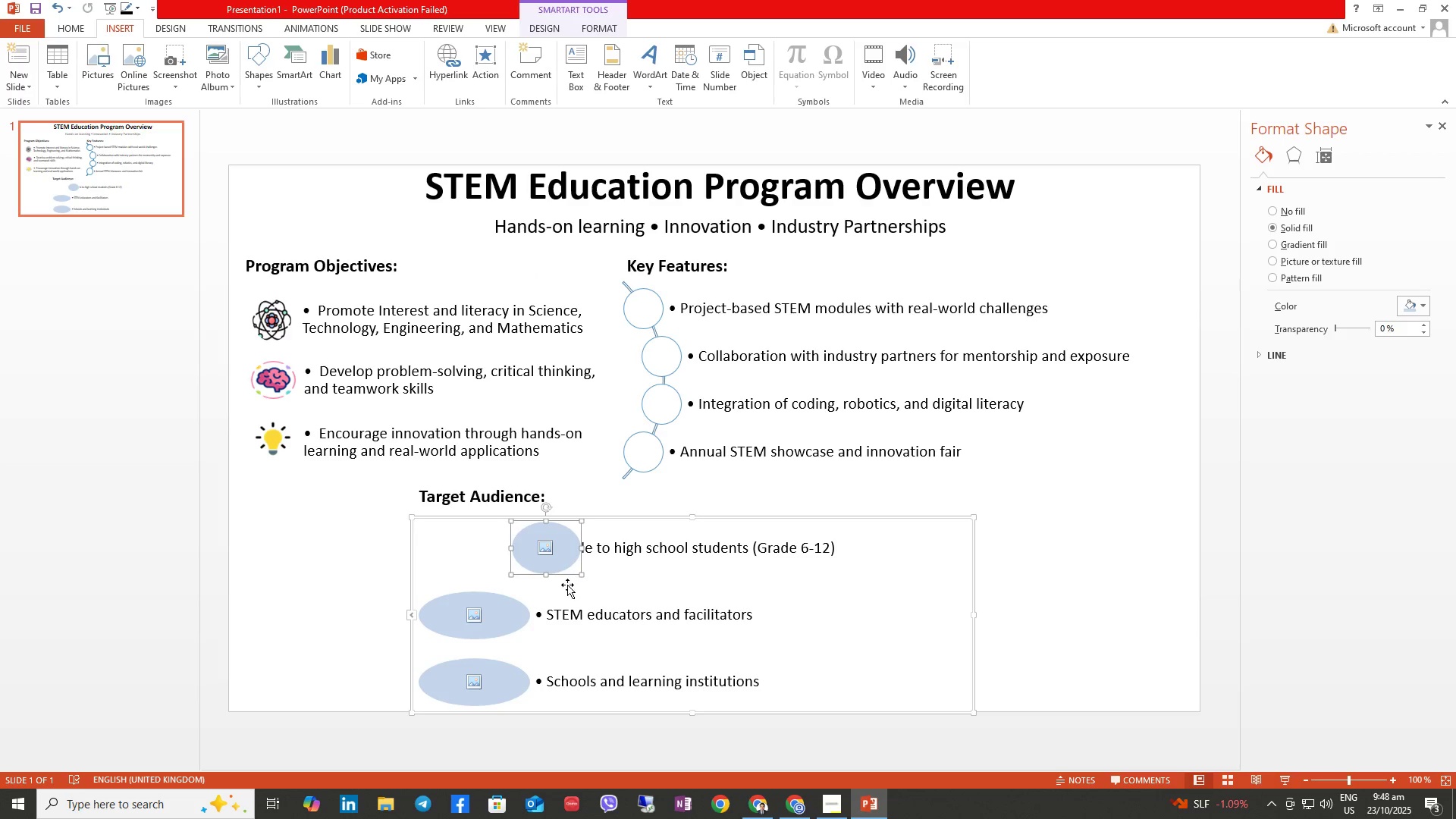 
hold_key(key=ShiftLeft, duration=1.52)
 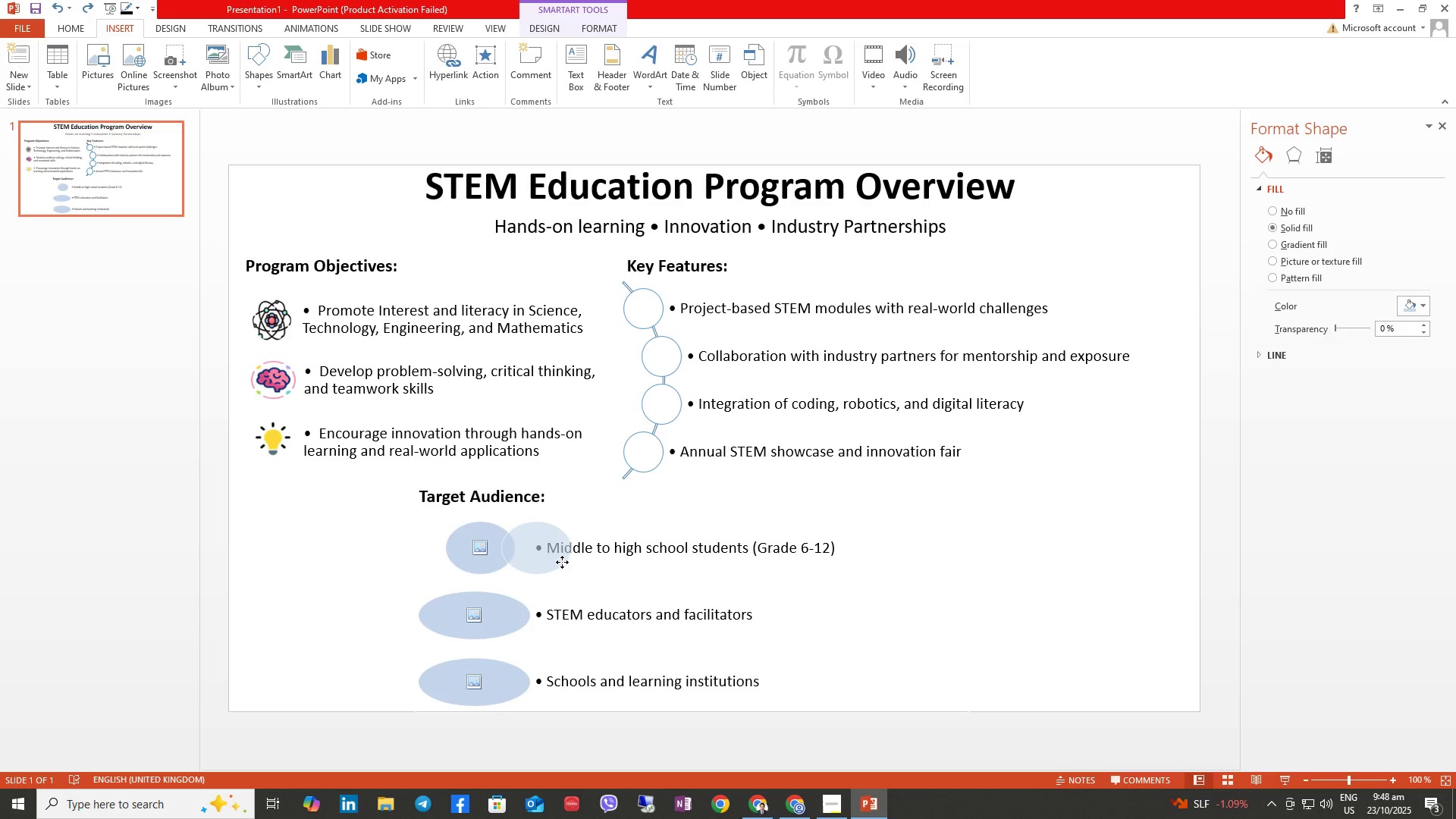 
hold_key(key=ShiftLeft, duration=1.12)
 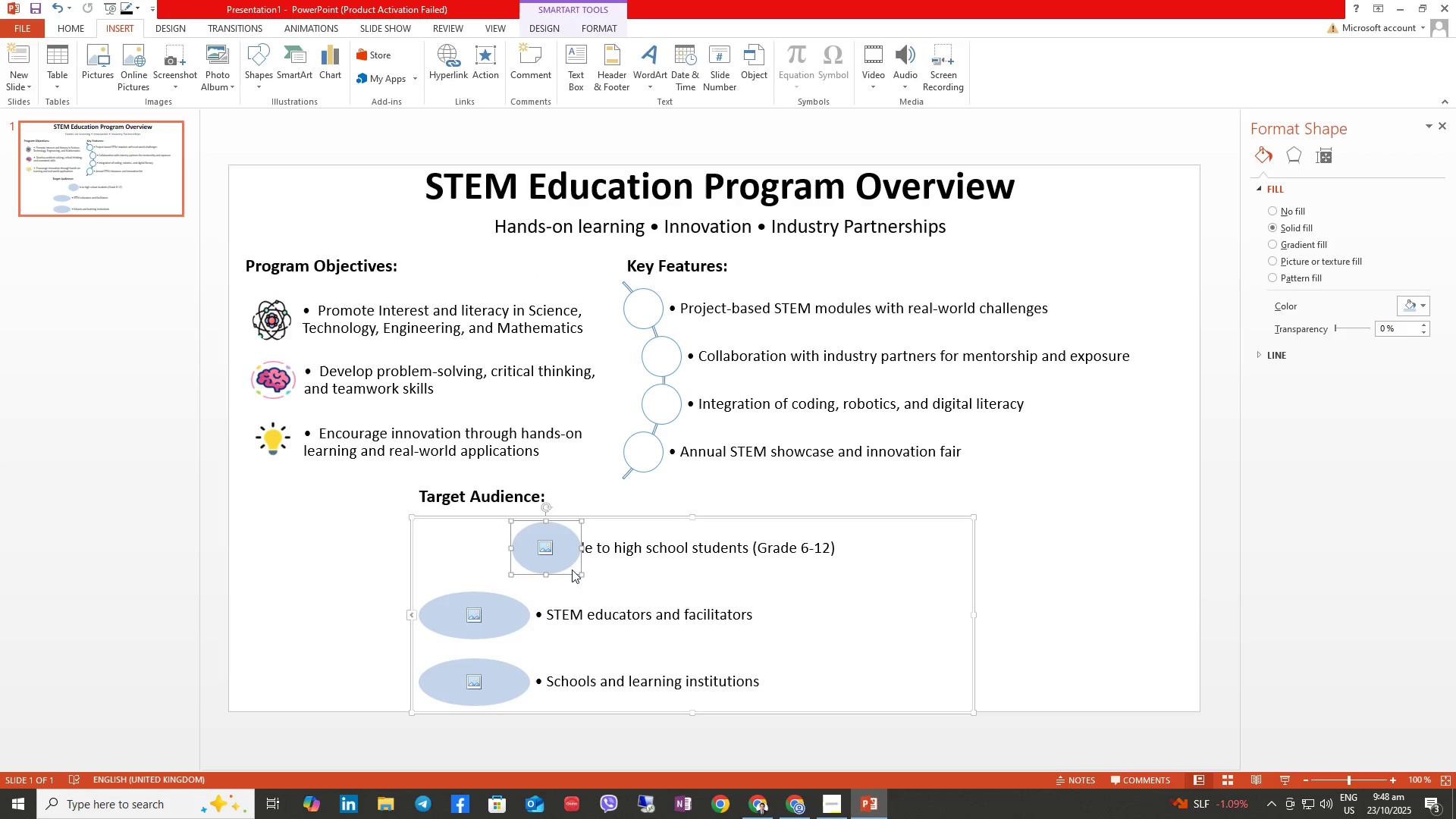 
key(Control+Z)
 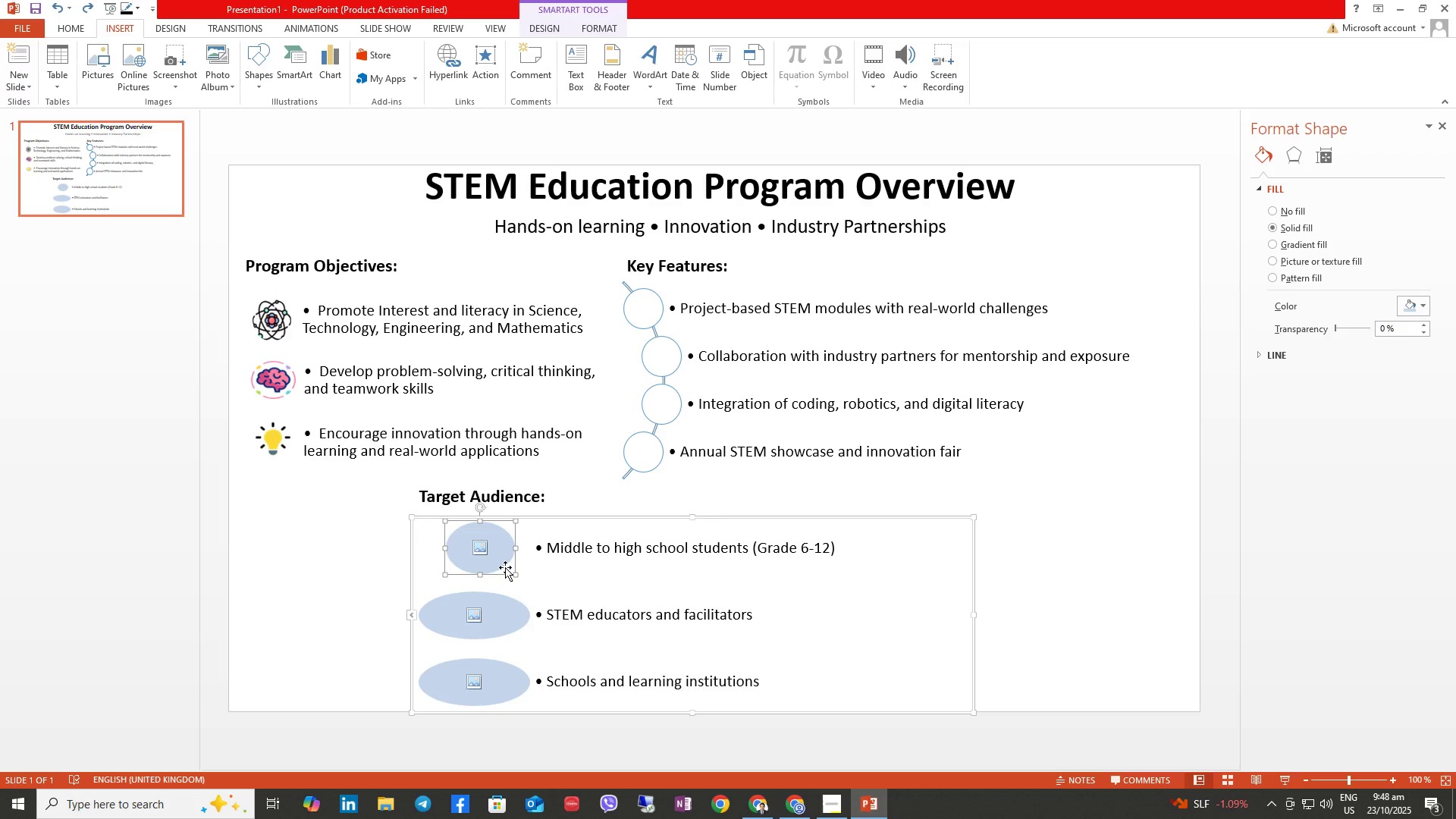 
right_click([505, 567])
 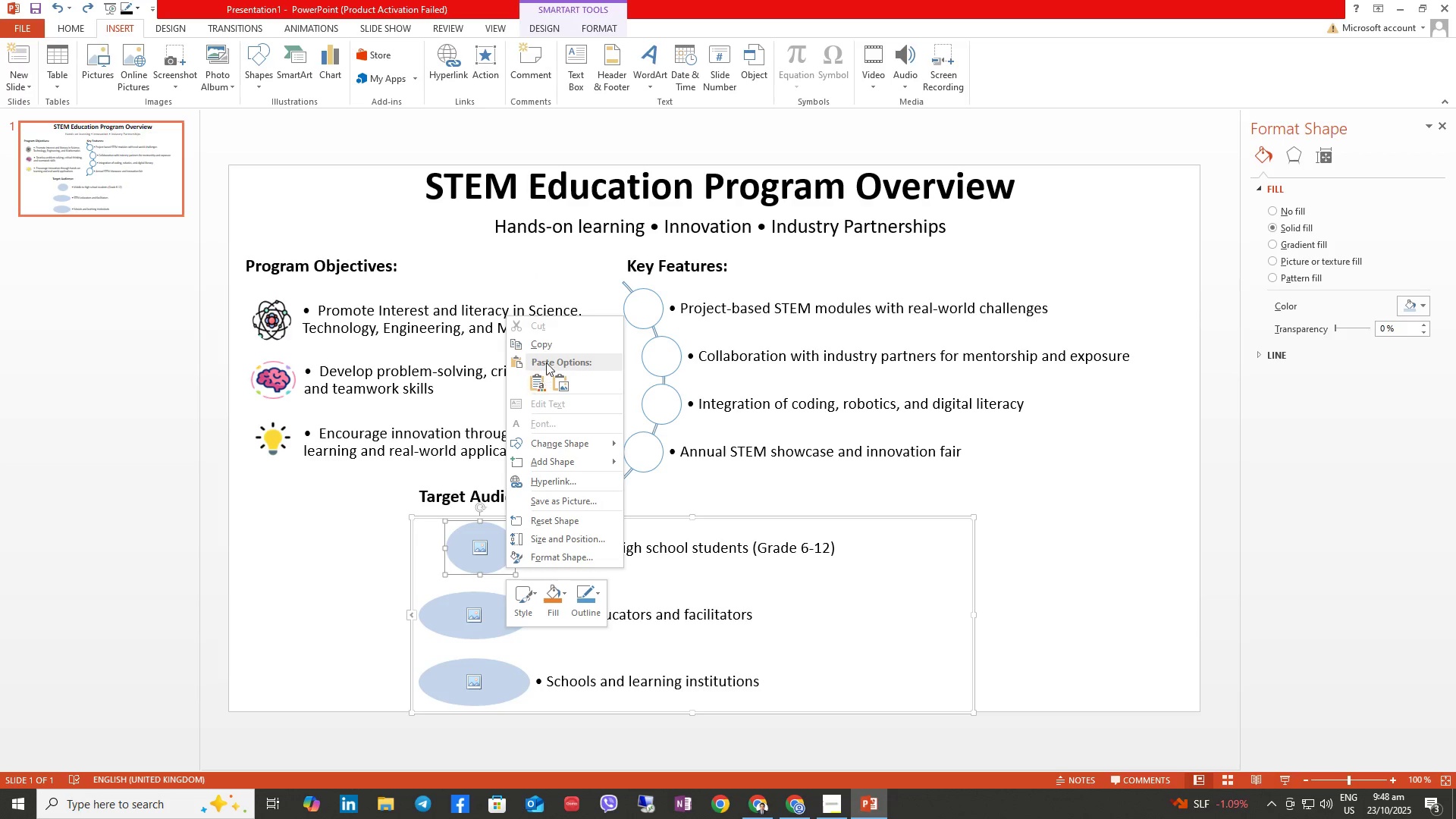 
left_click([550, 346])
 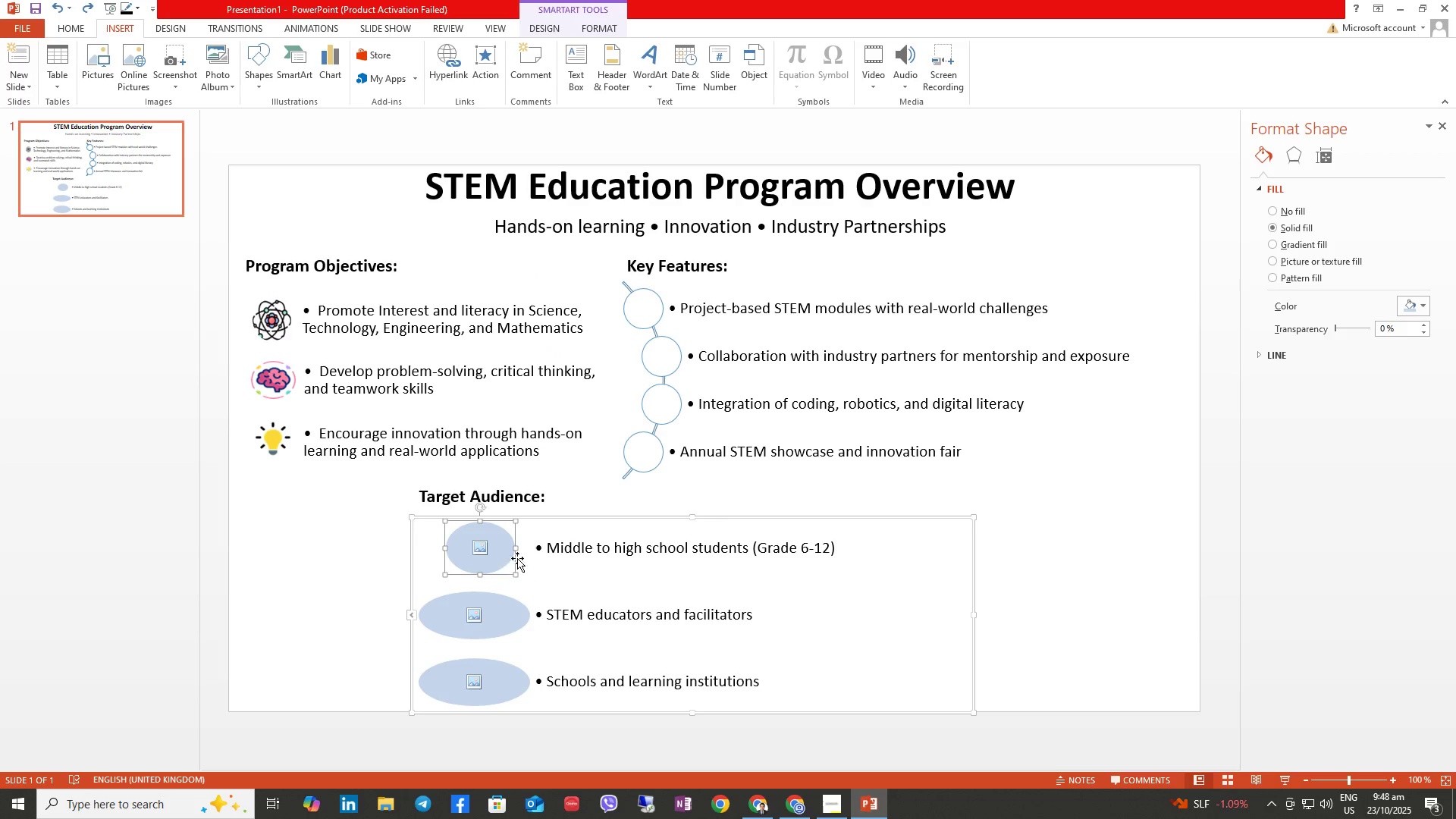 
right_click([524, 556])
 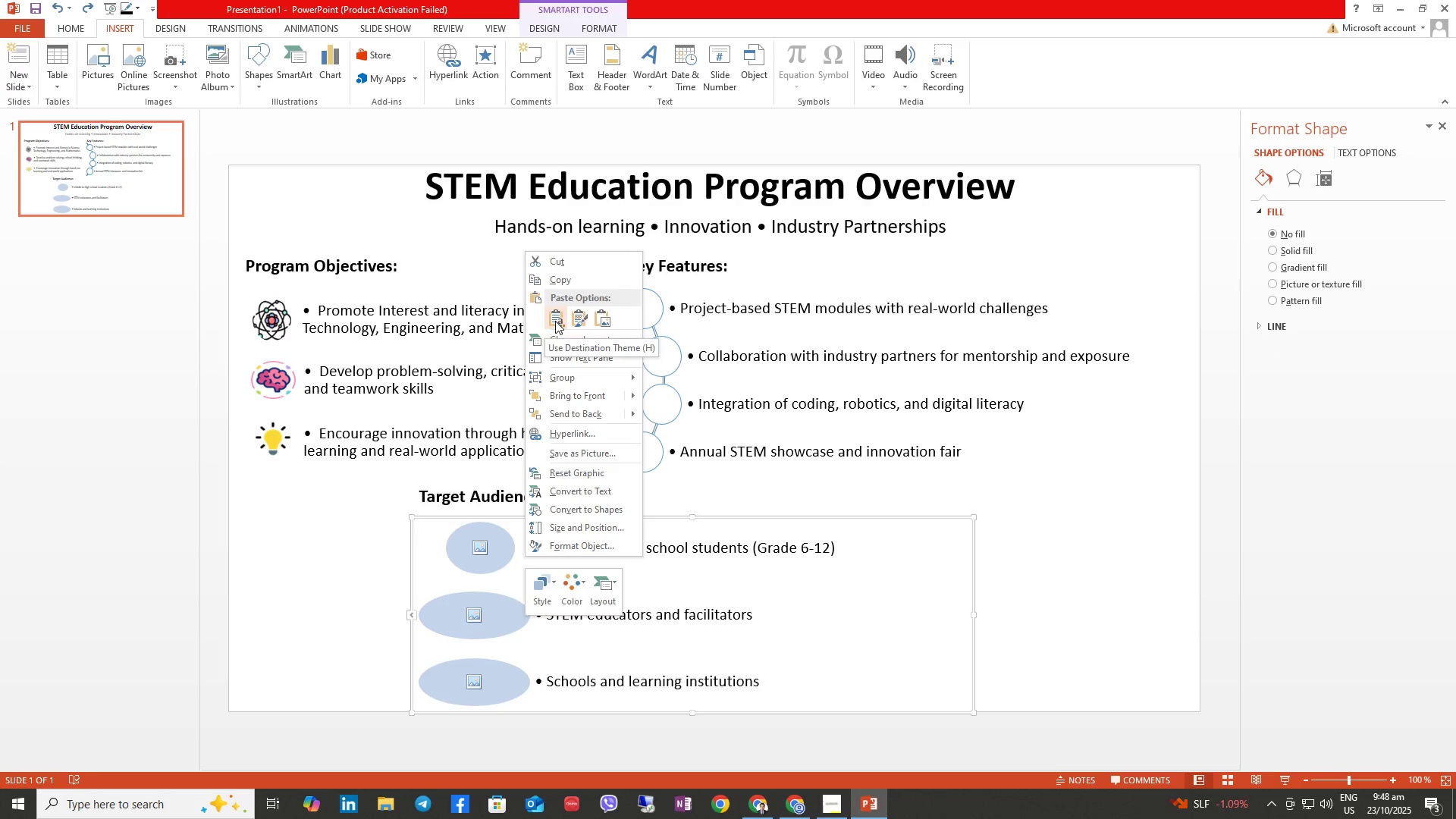 
left_click([555, 321])
 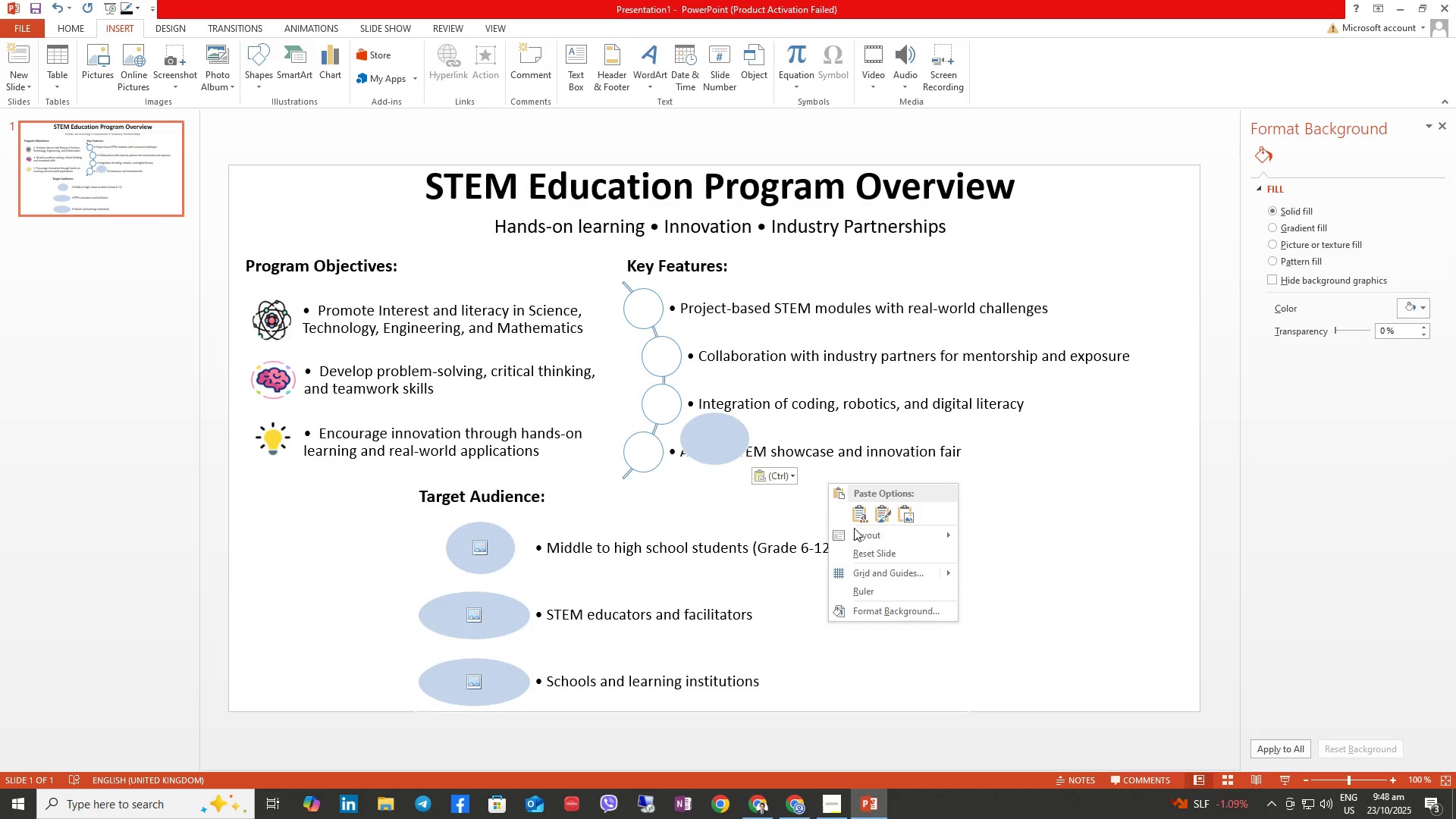 
left_click([849, 515])
 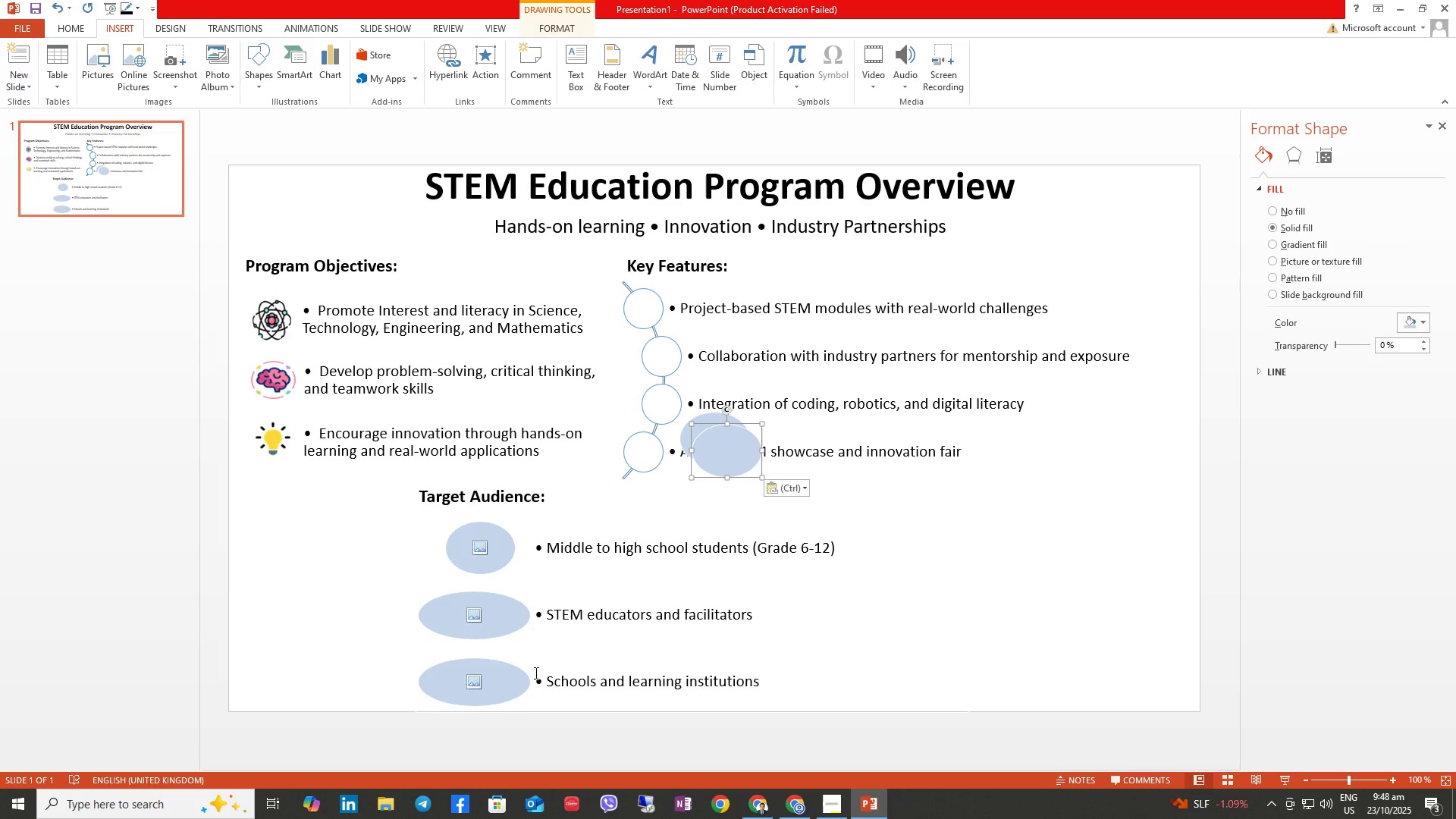 
left_click([497, 621])
 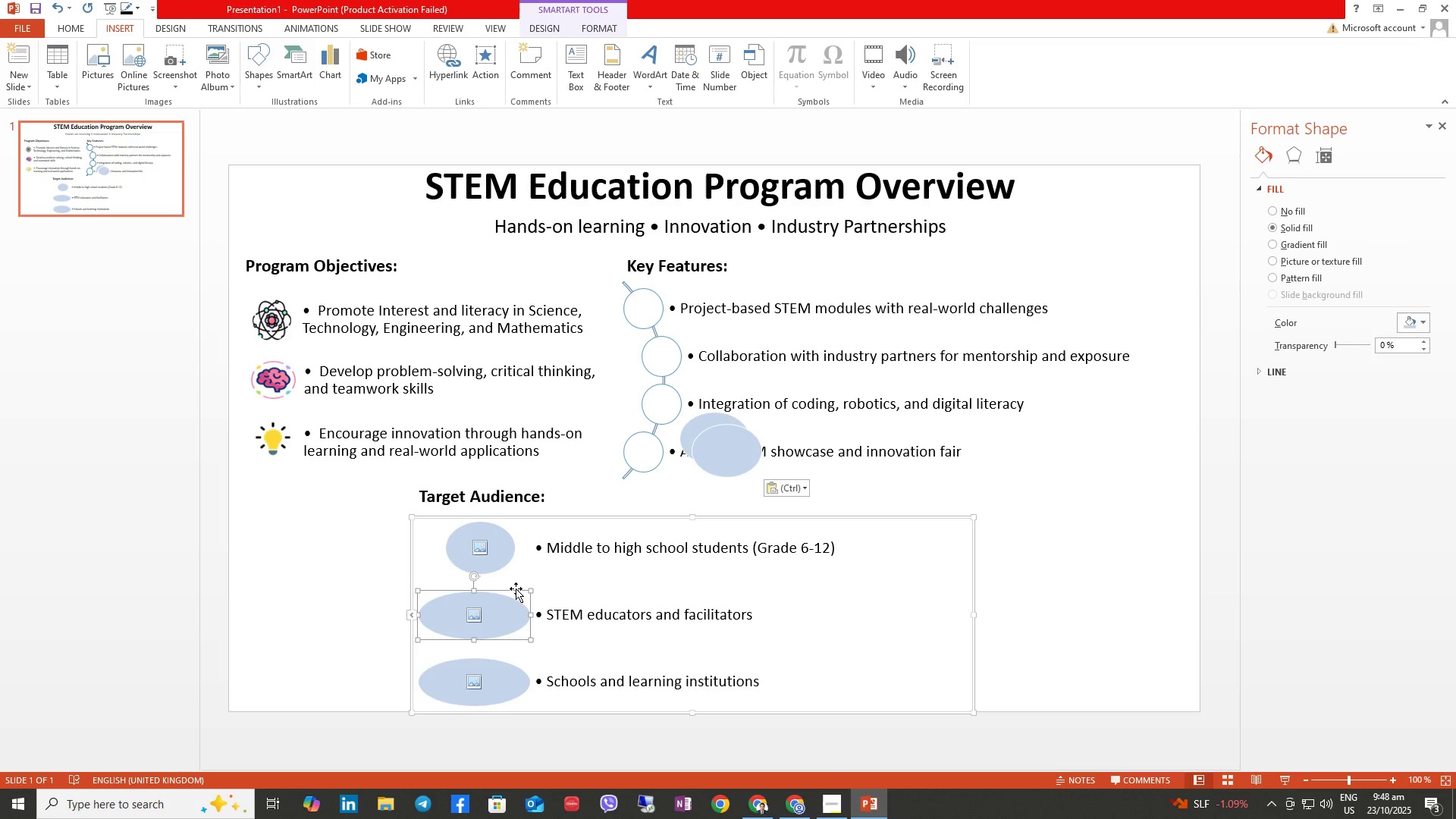 
right_click([516, 588])
 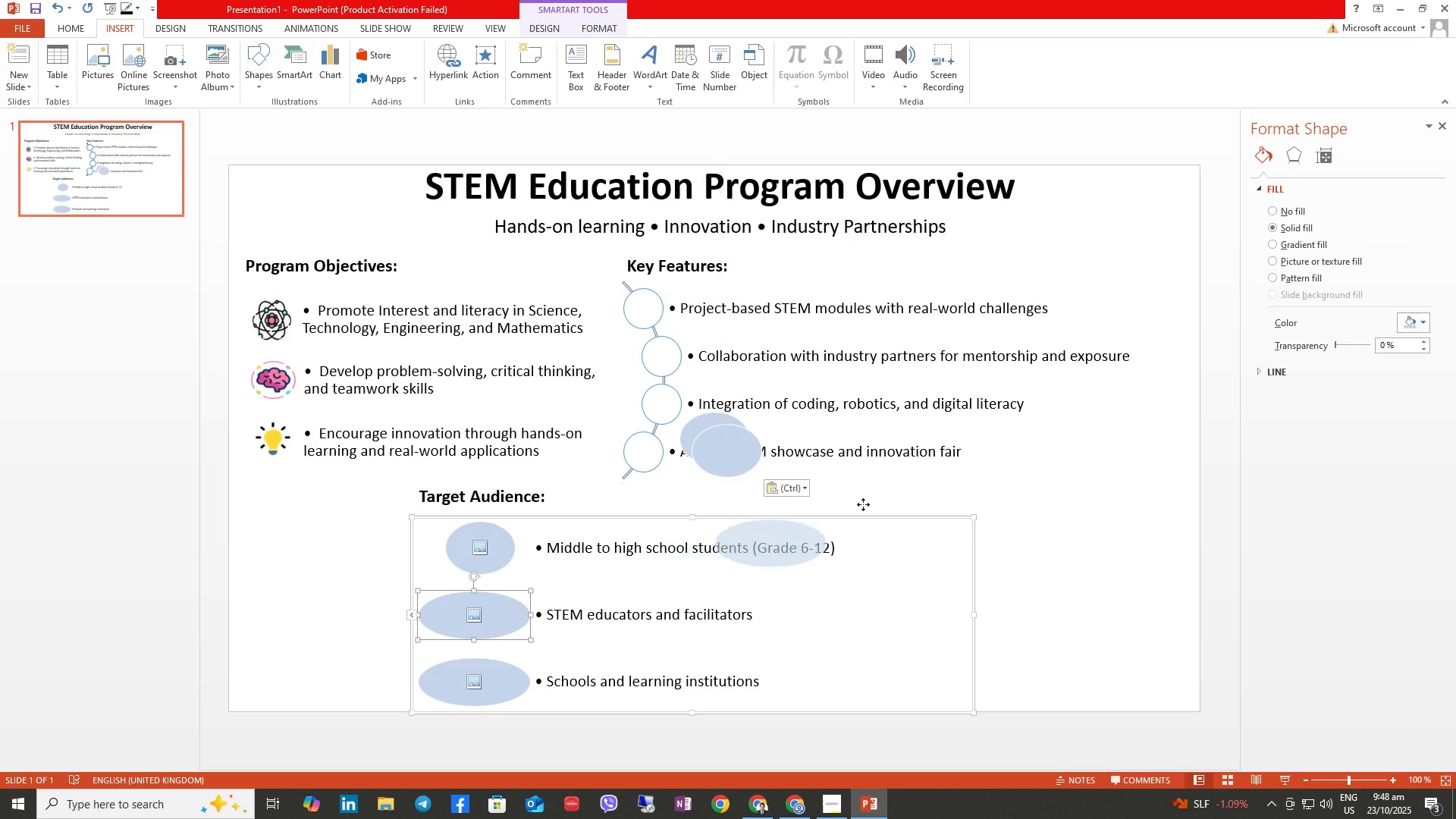 
wait(5.38)
 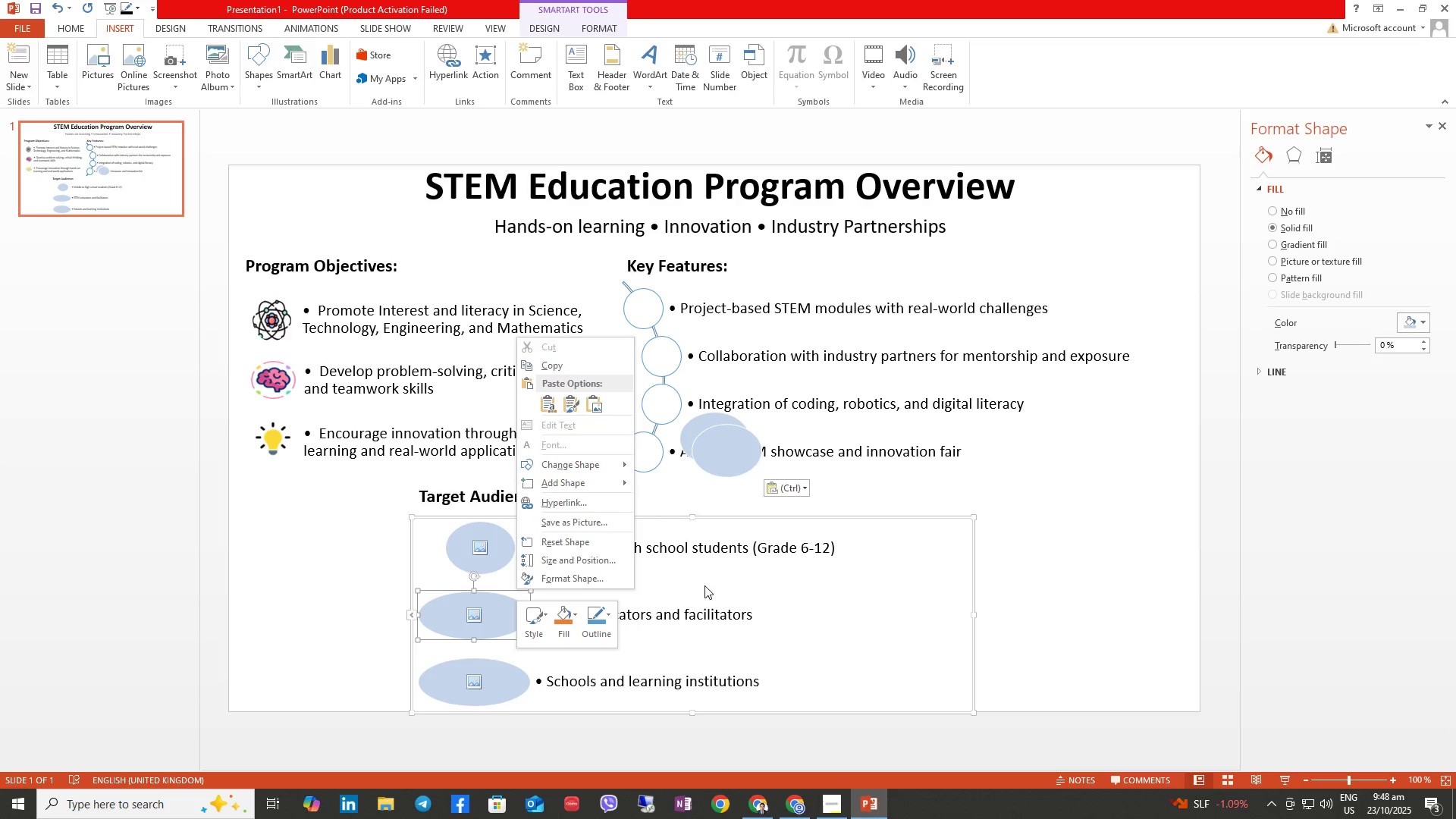 
right_click([921, 529])
 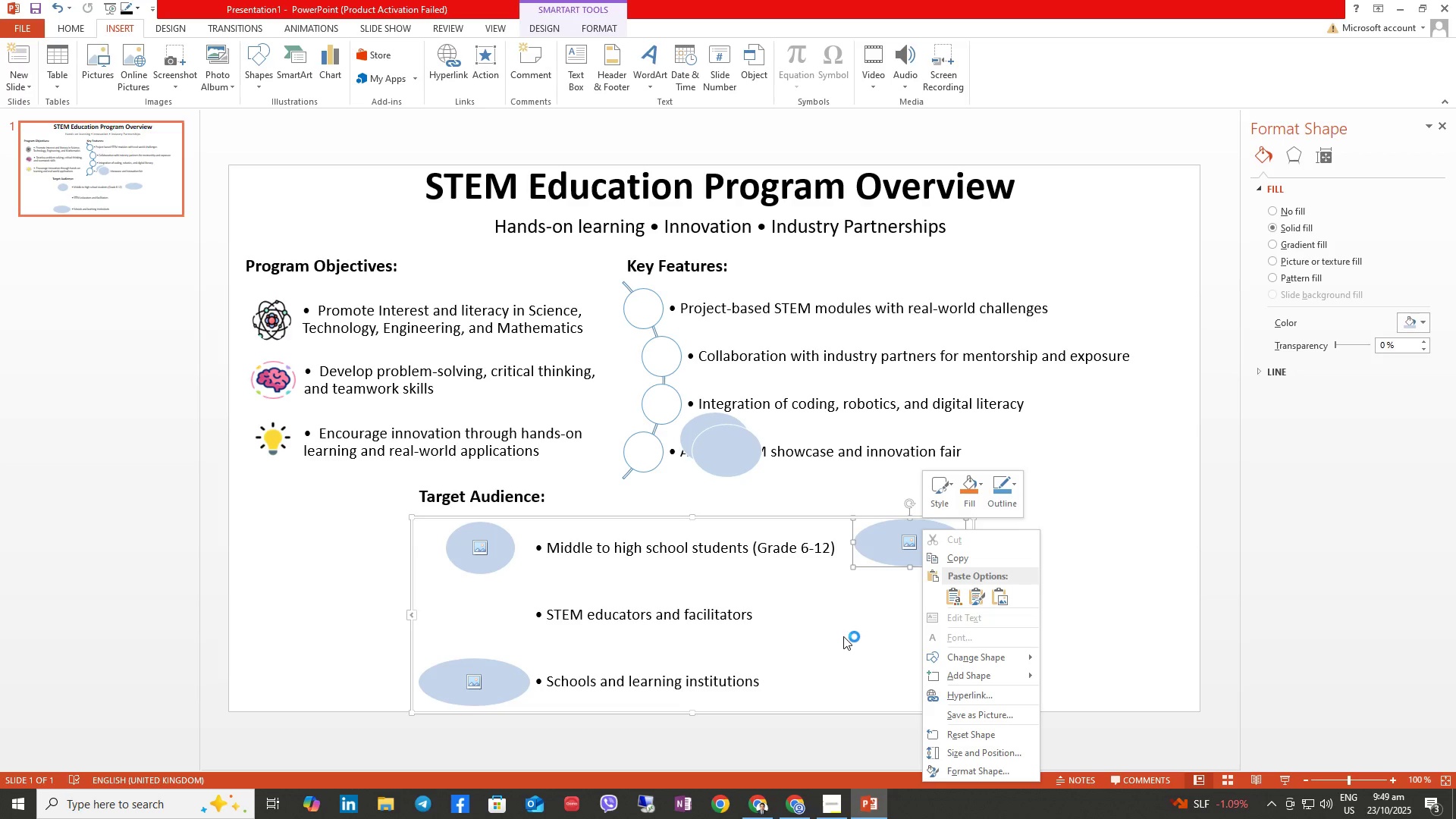 
left_click([849, 646])
 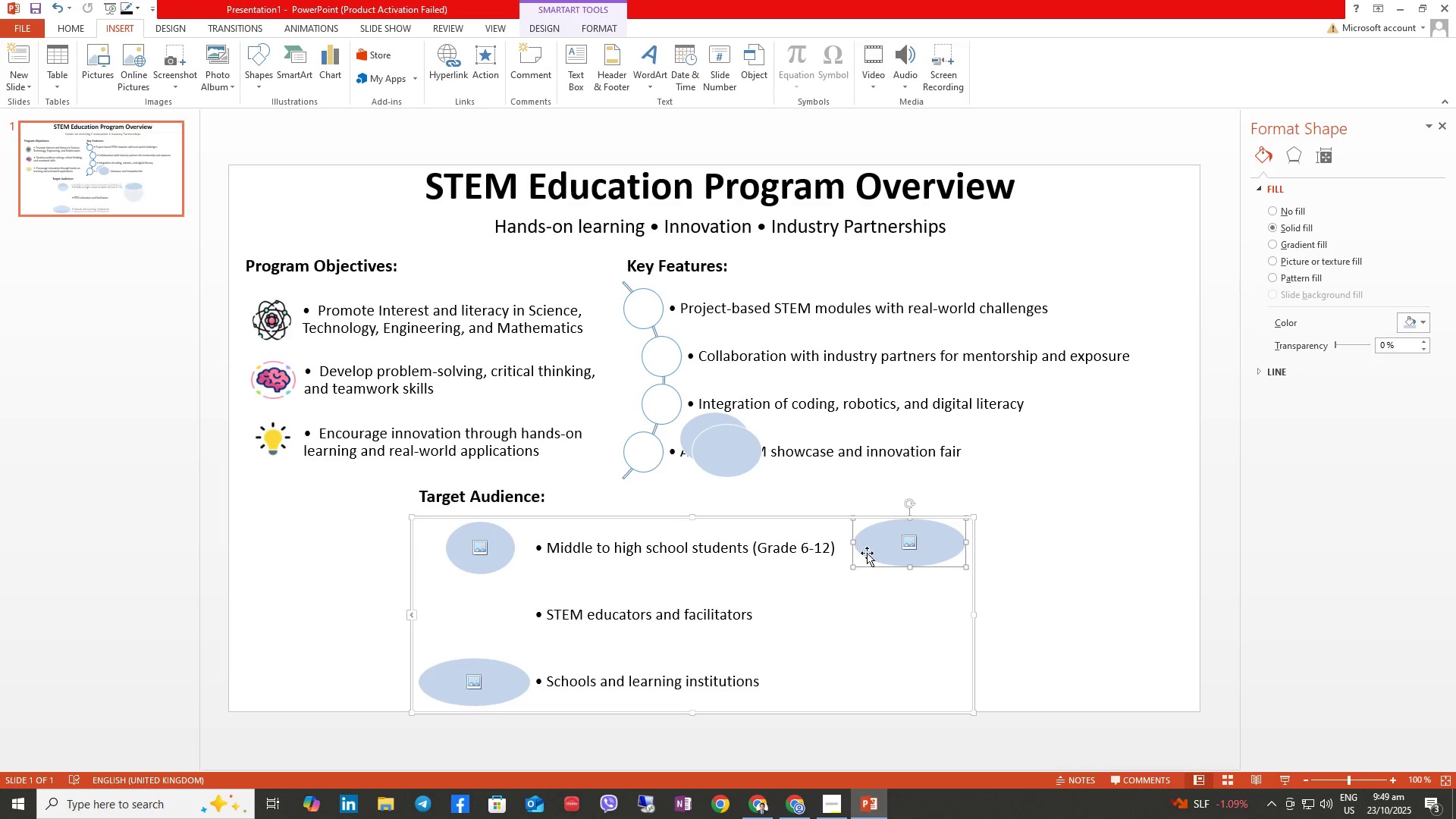 
key(Control+Z)
 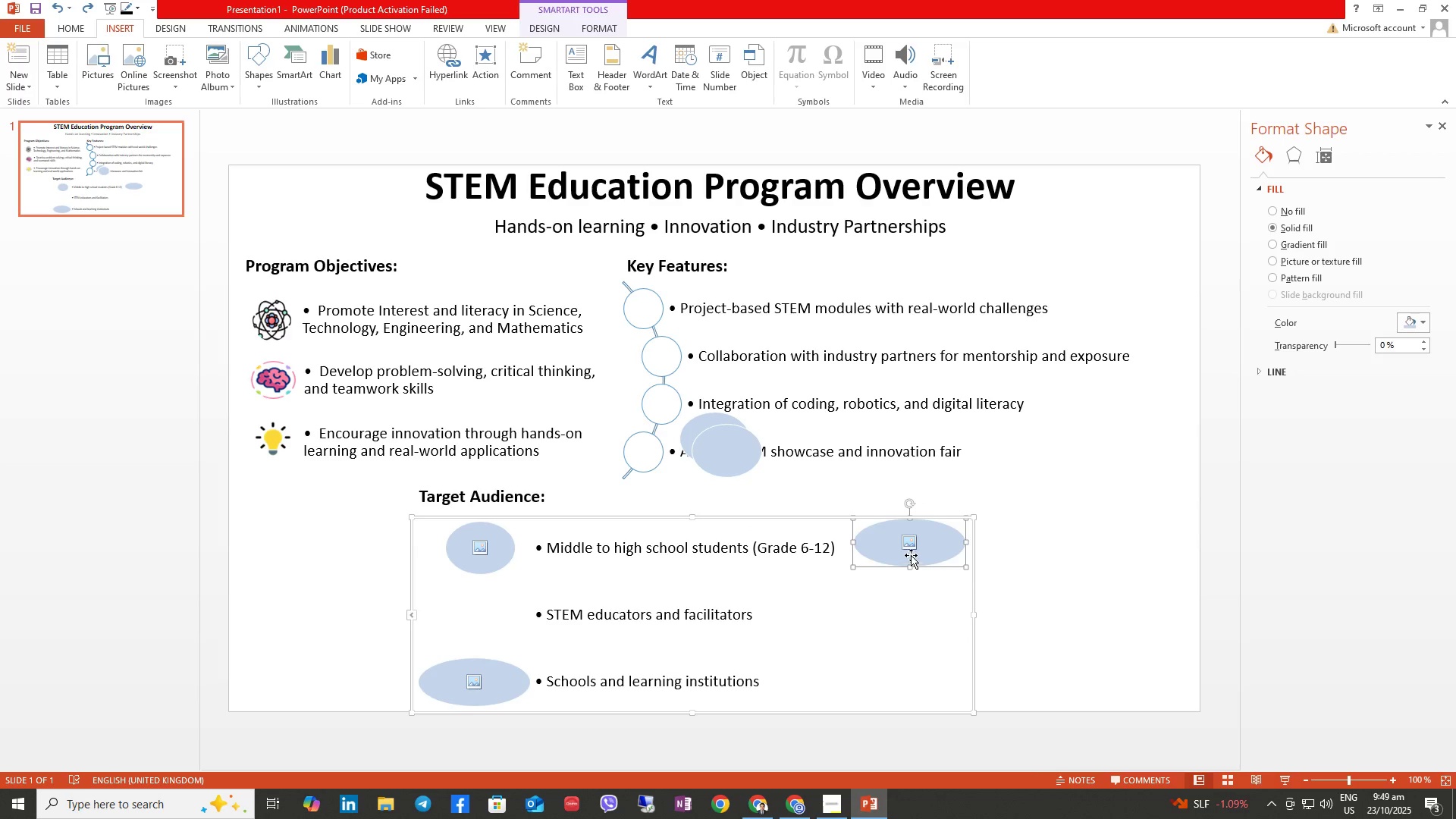 
right_click([909, 551])
 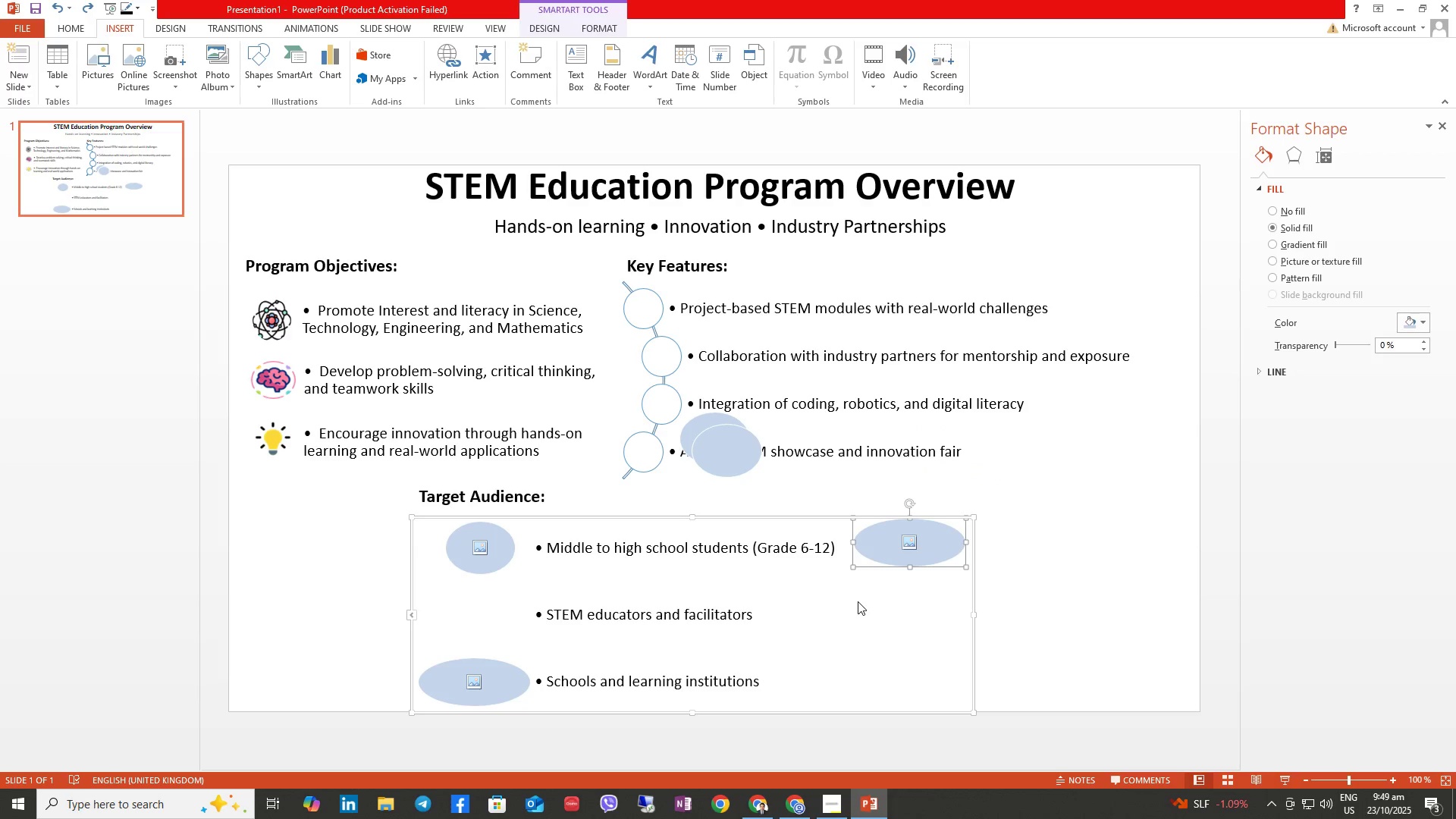 
key(Control+Z)
 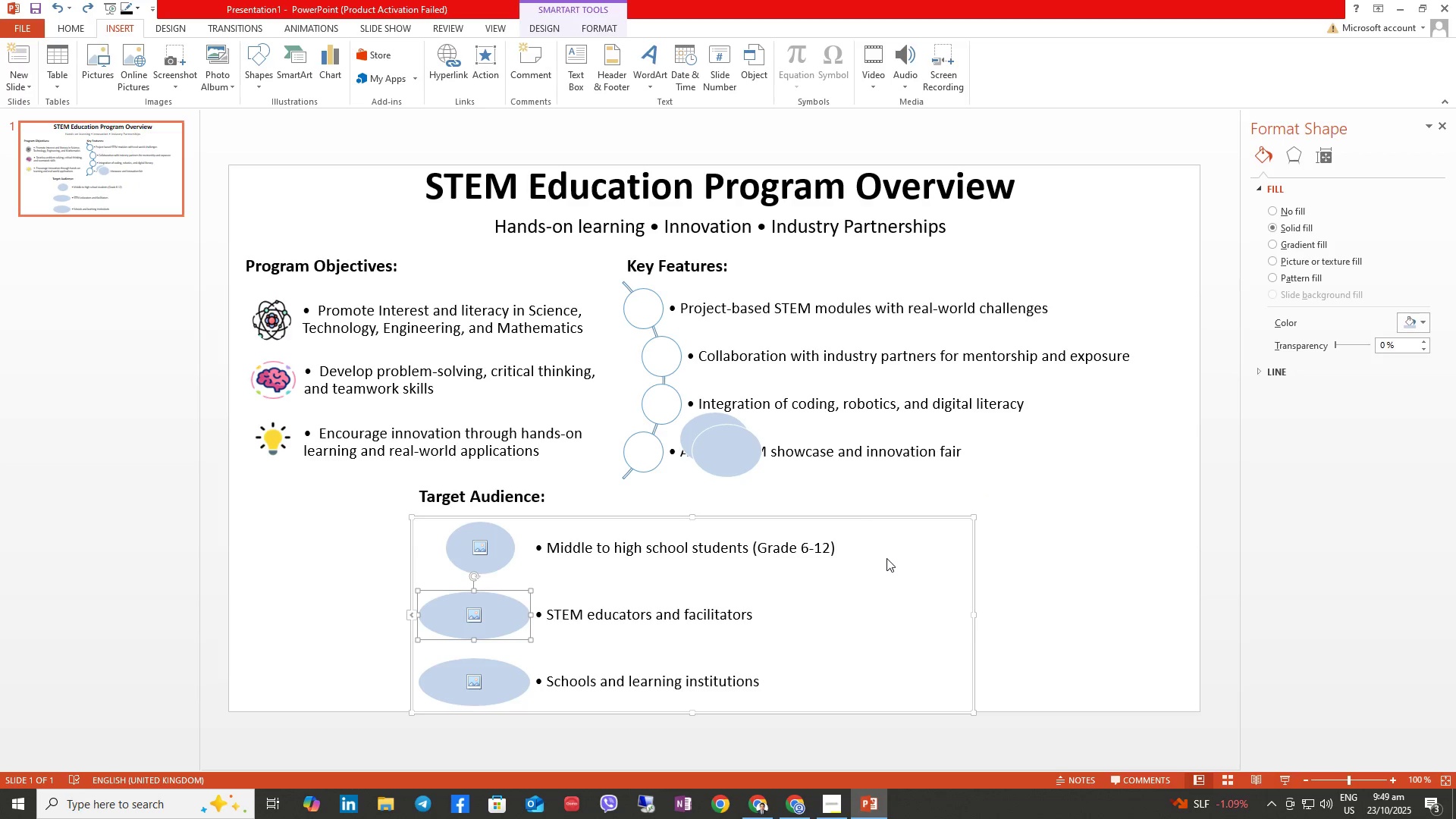 
key(Control+Z)
 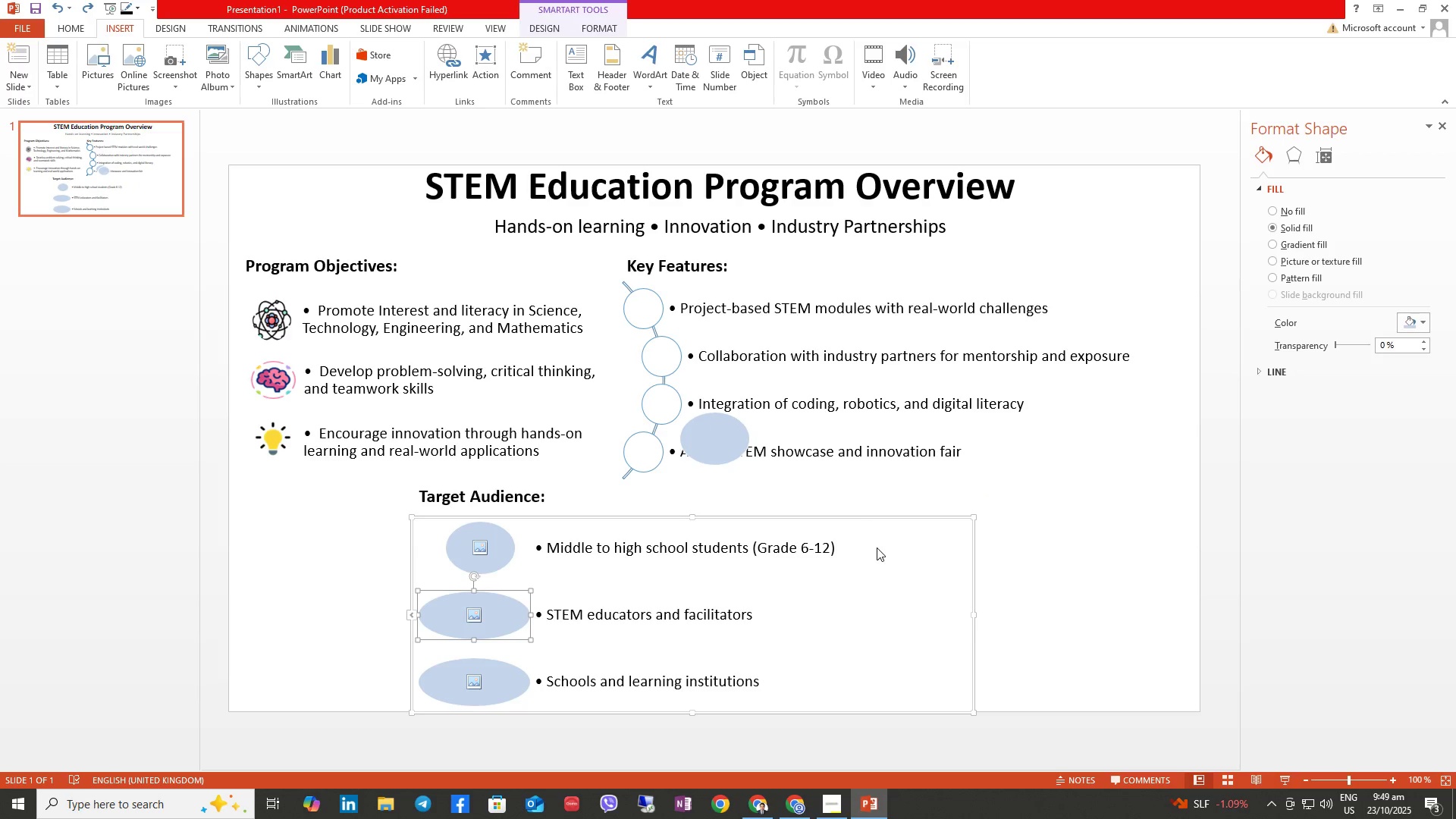 
key(Control+Z)
 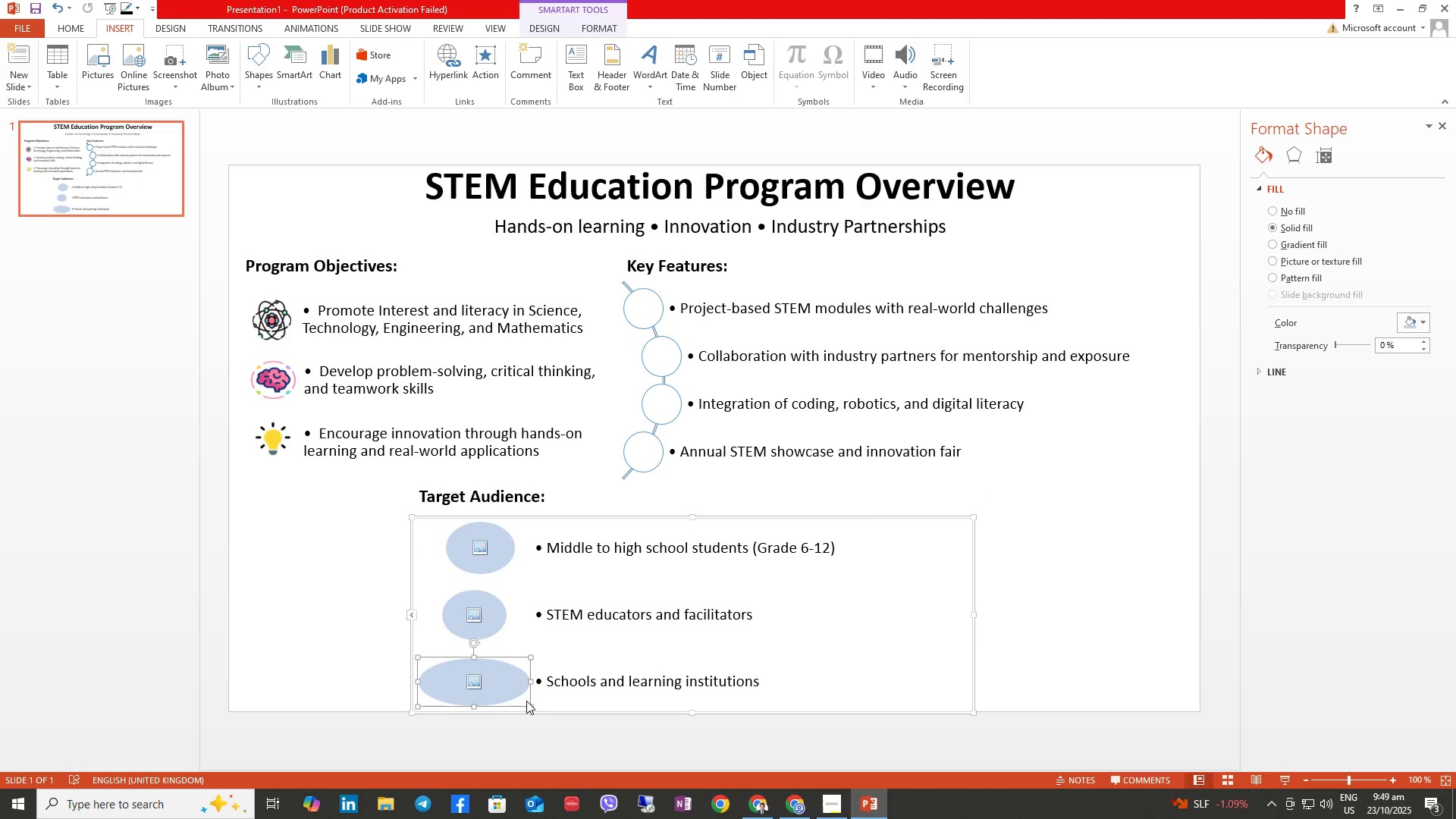 
wait(10.25)
 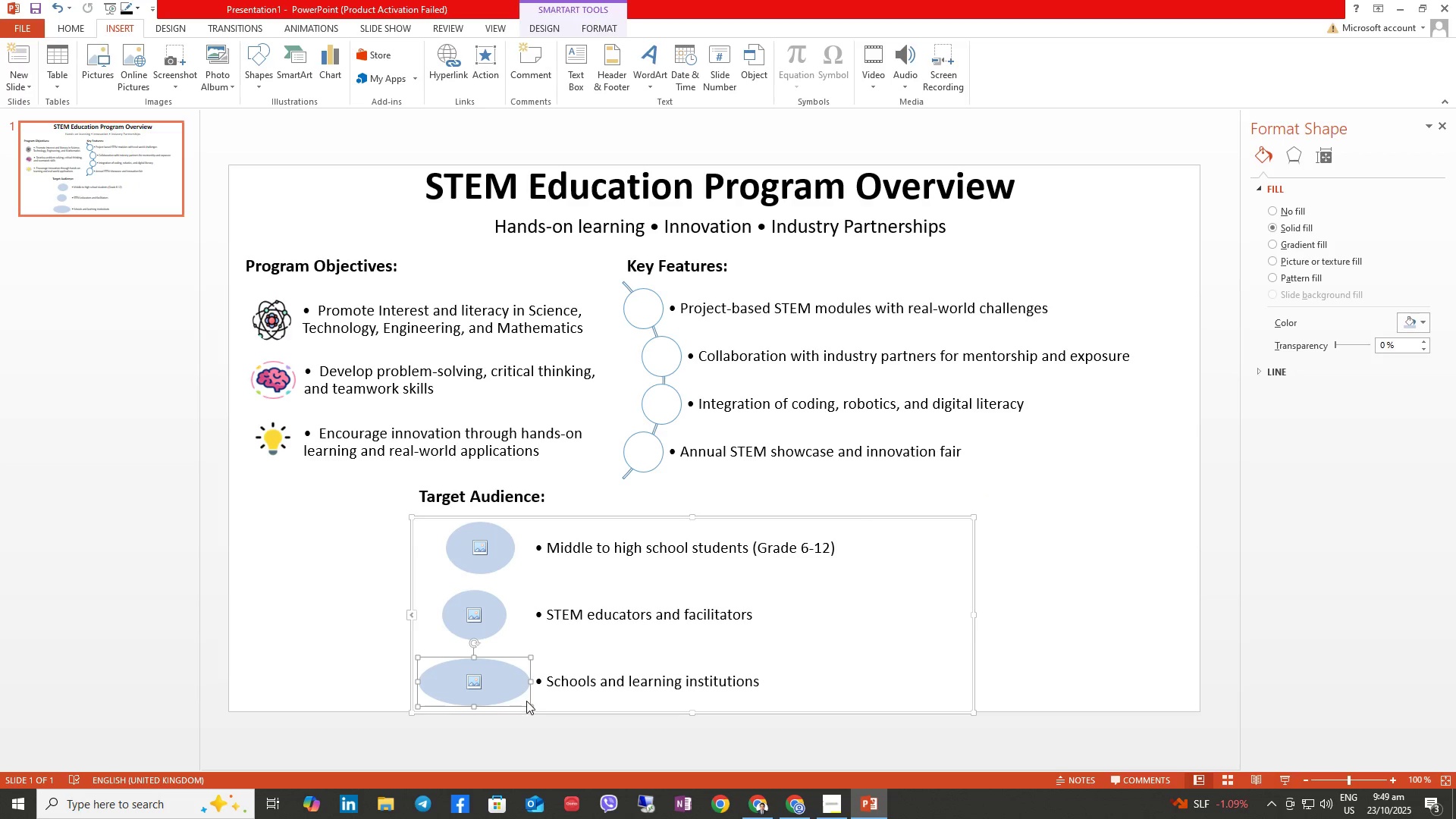 
left_click([488, 623])
 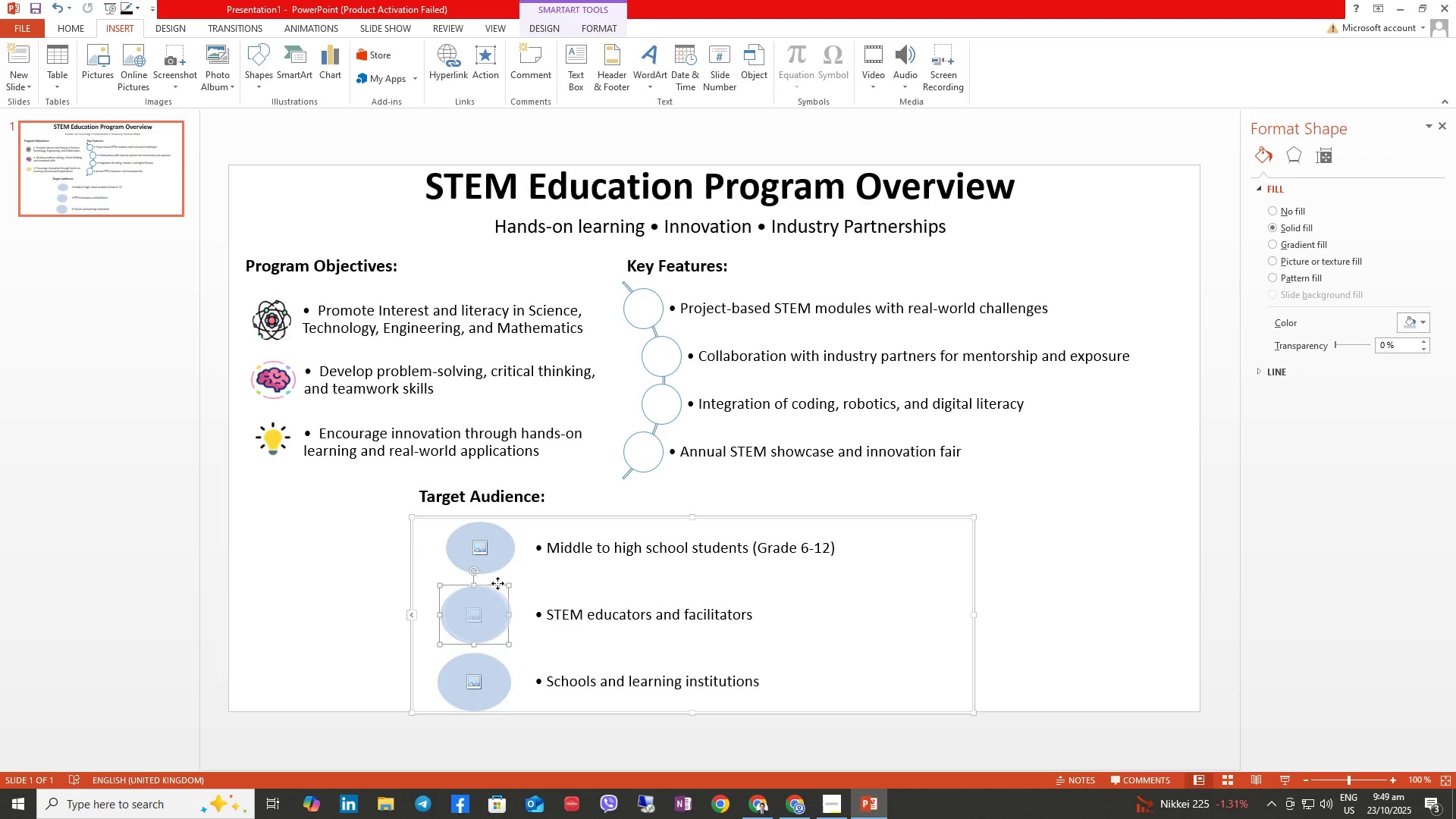 
wait(9.47)
 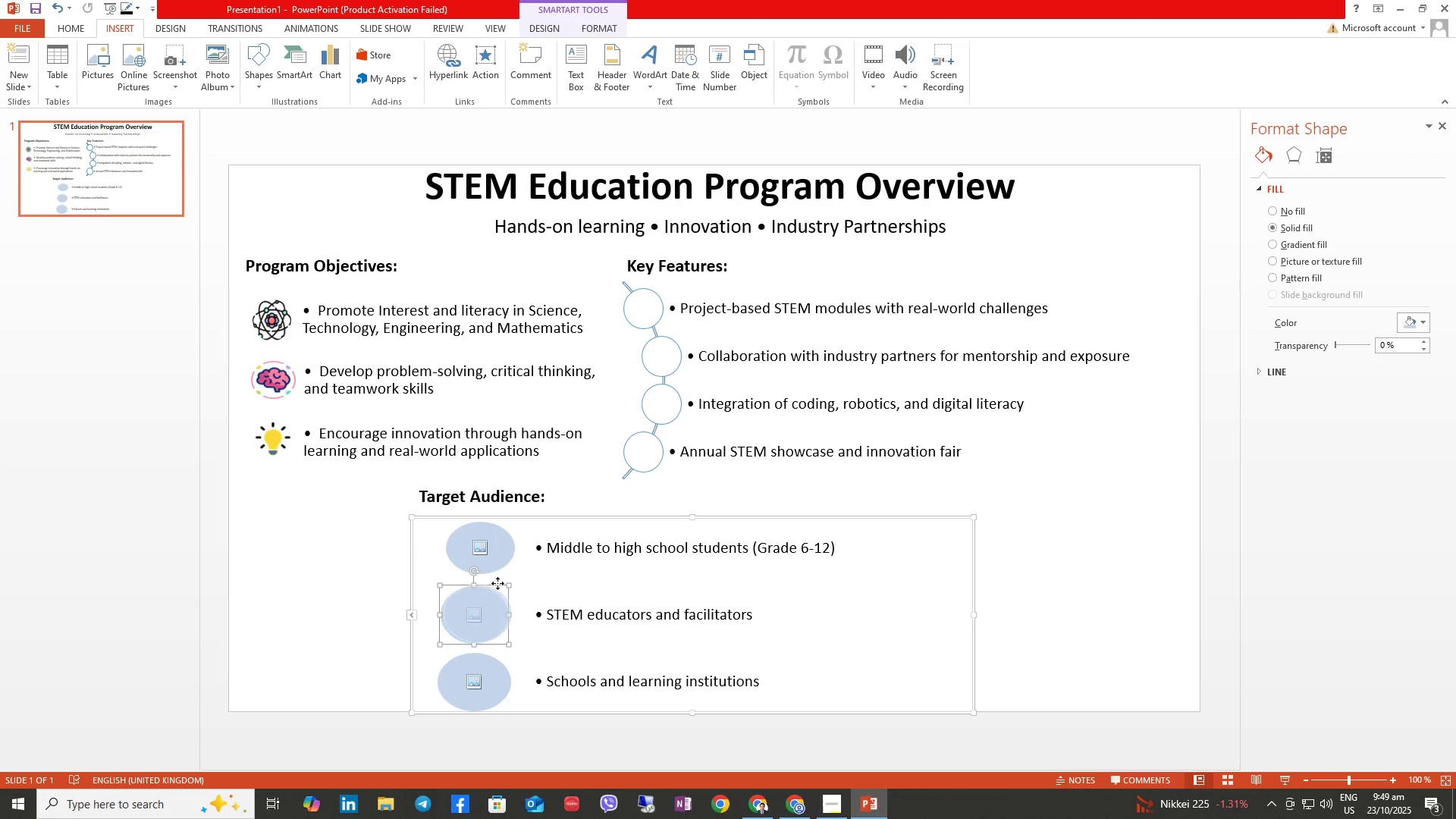 
left_click([488, 665])
 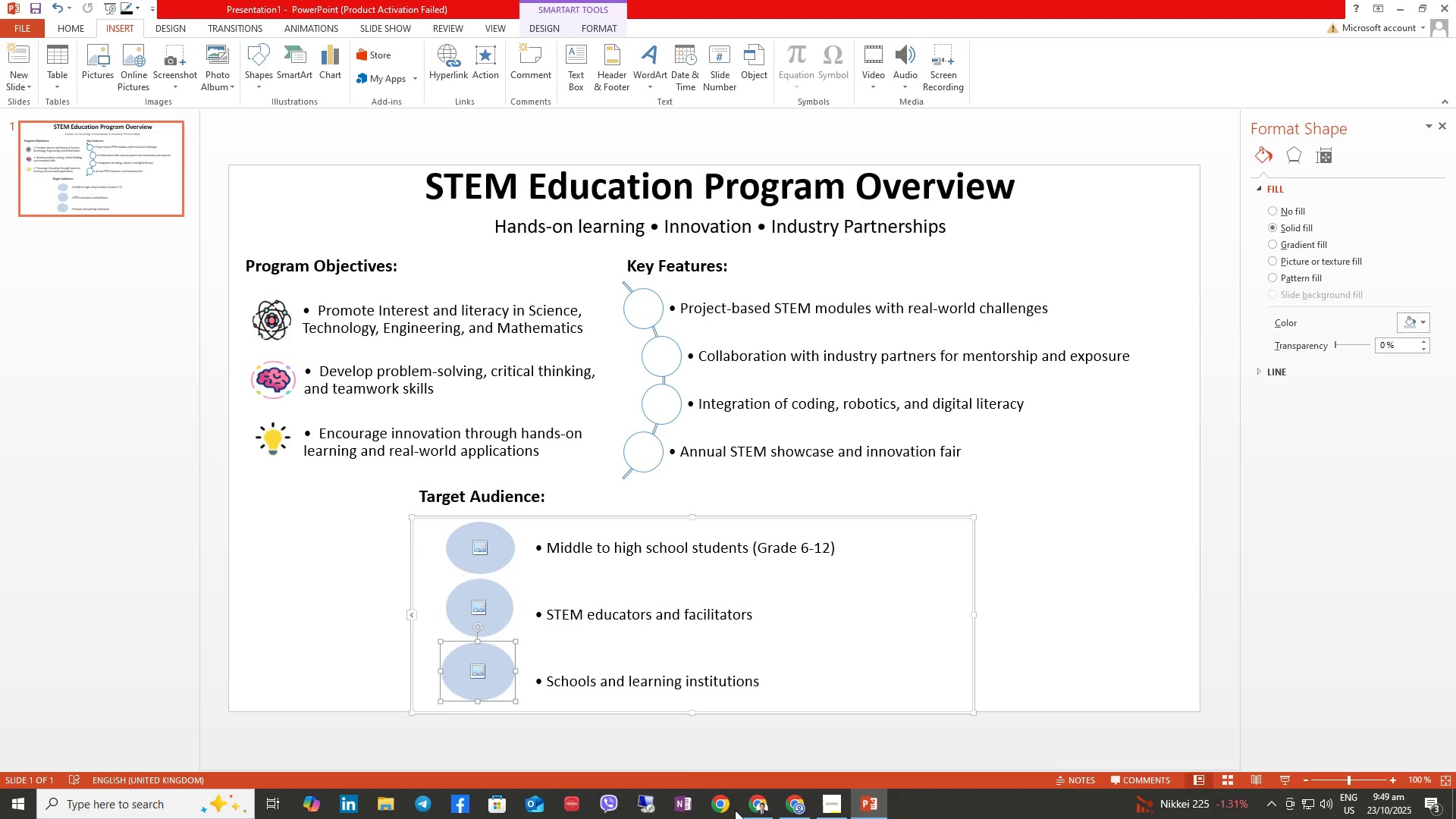 
wait(6.57)
 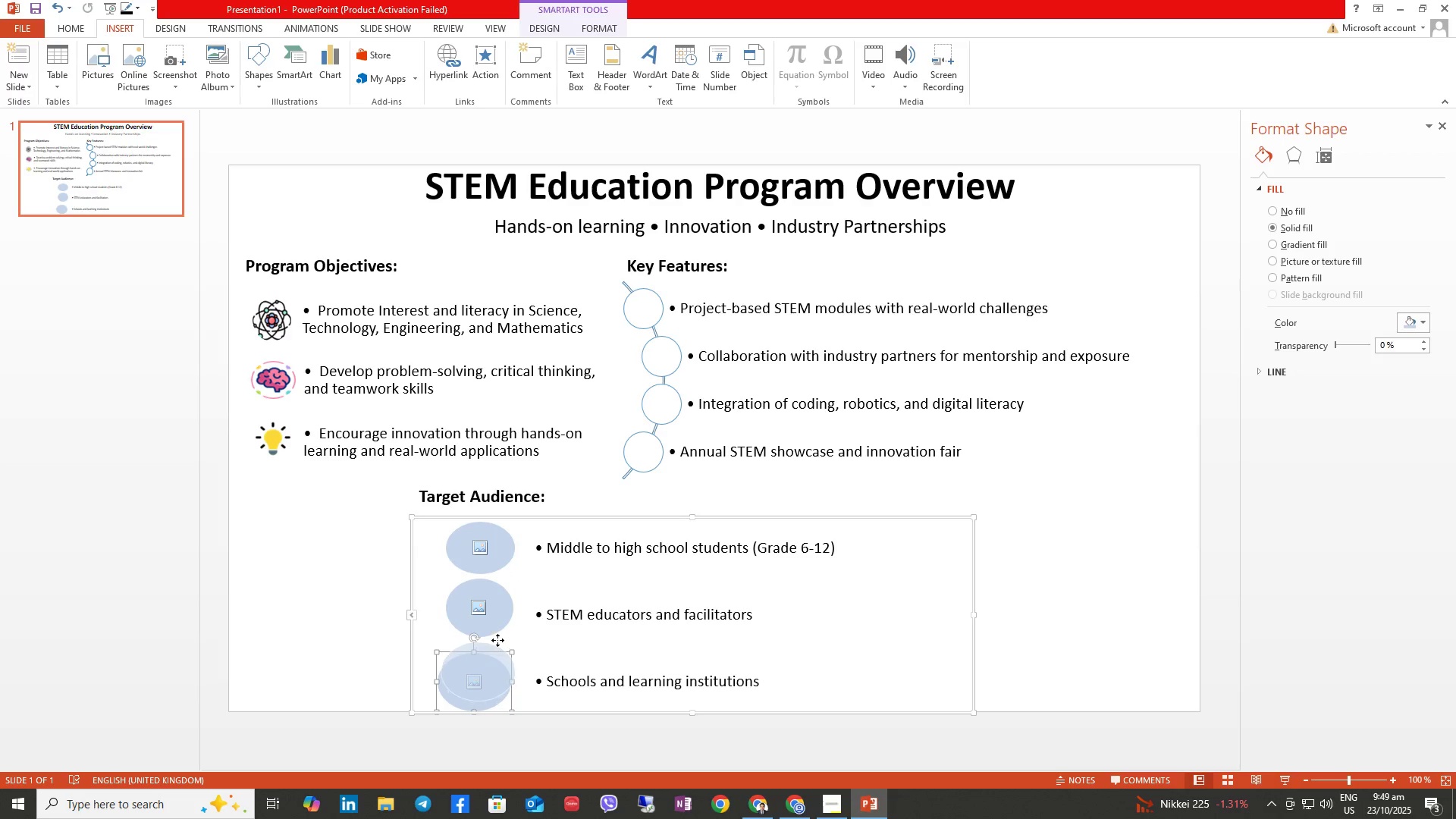 
left_click([802, 802])
 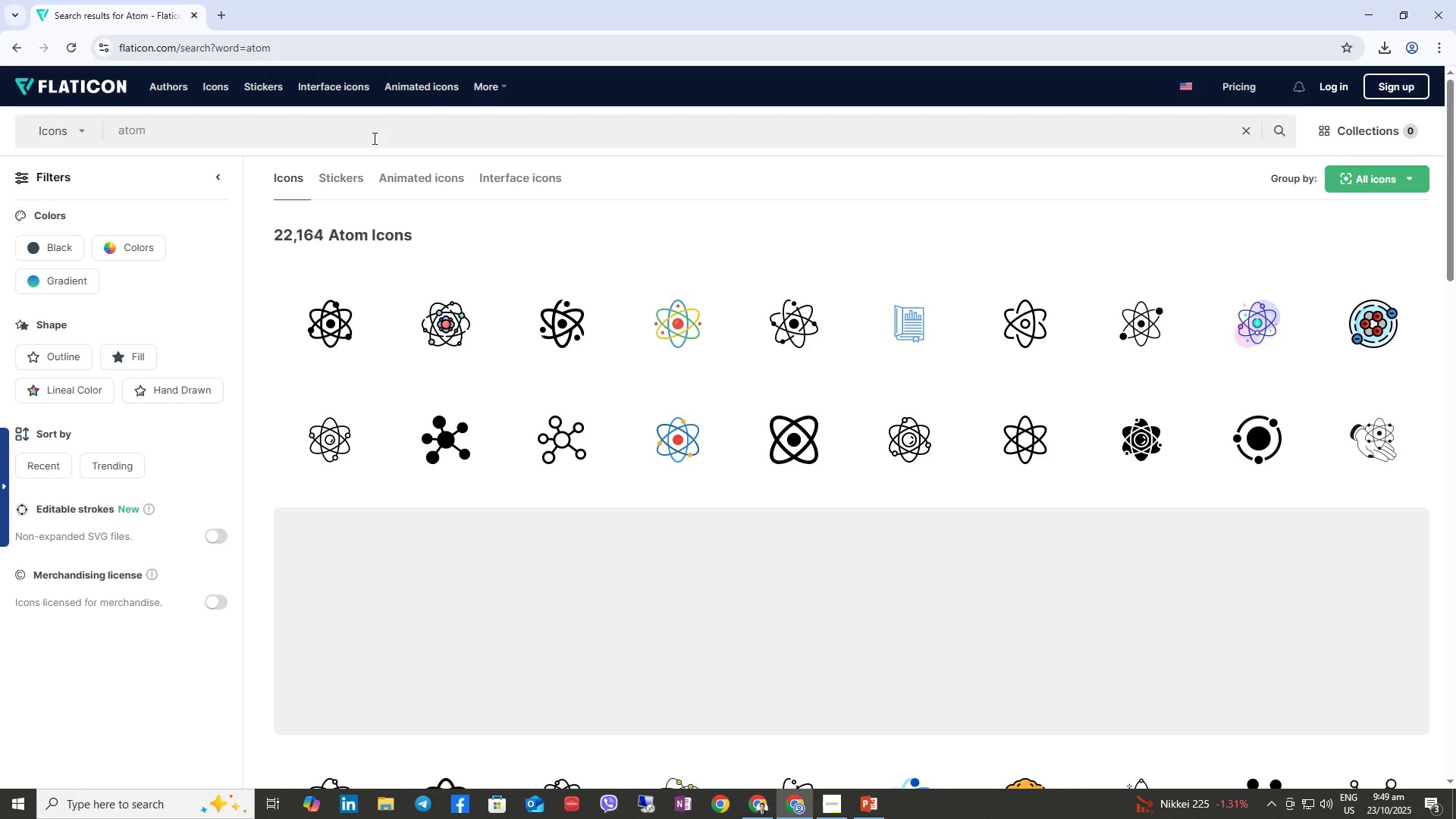 
left_click([361, 130])
 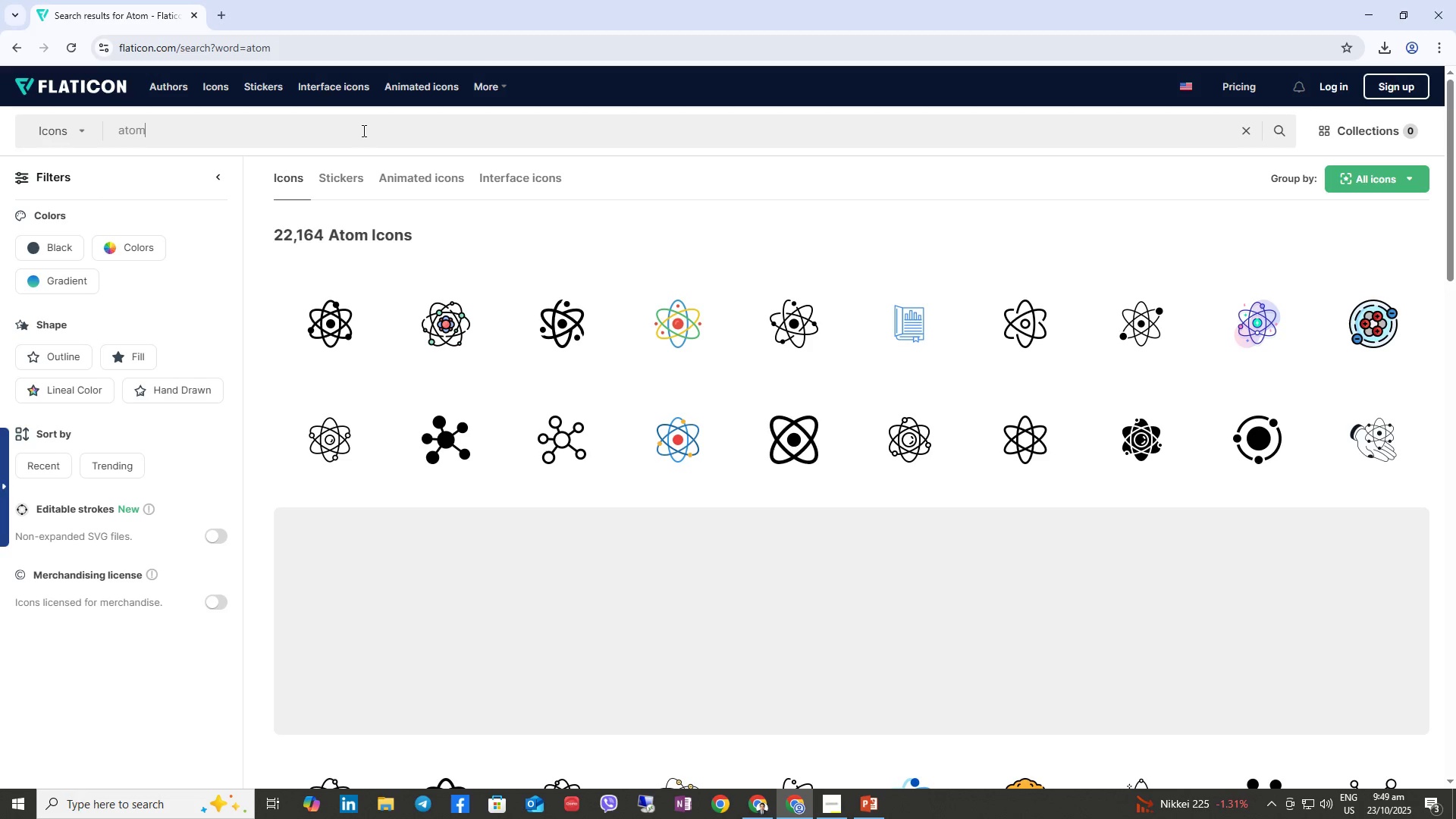 
type(Studestudent)
 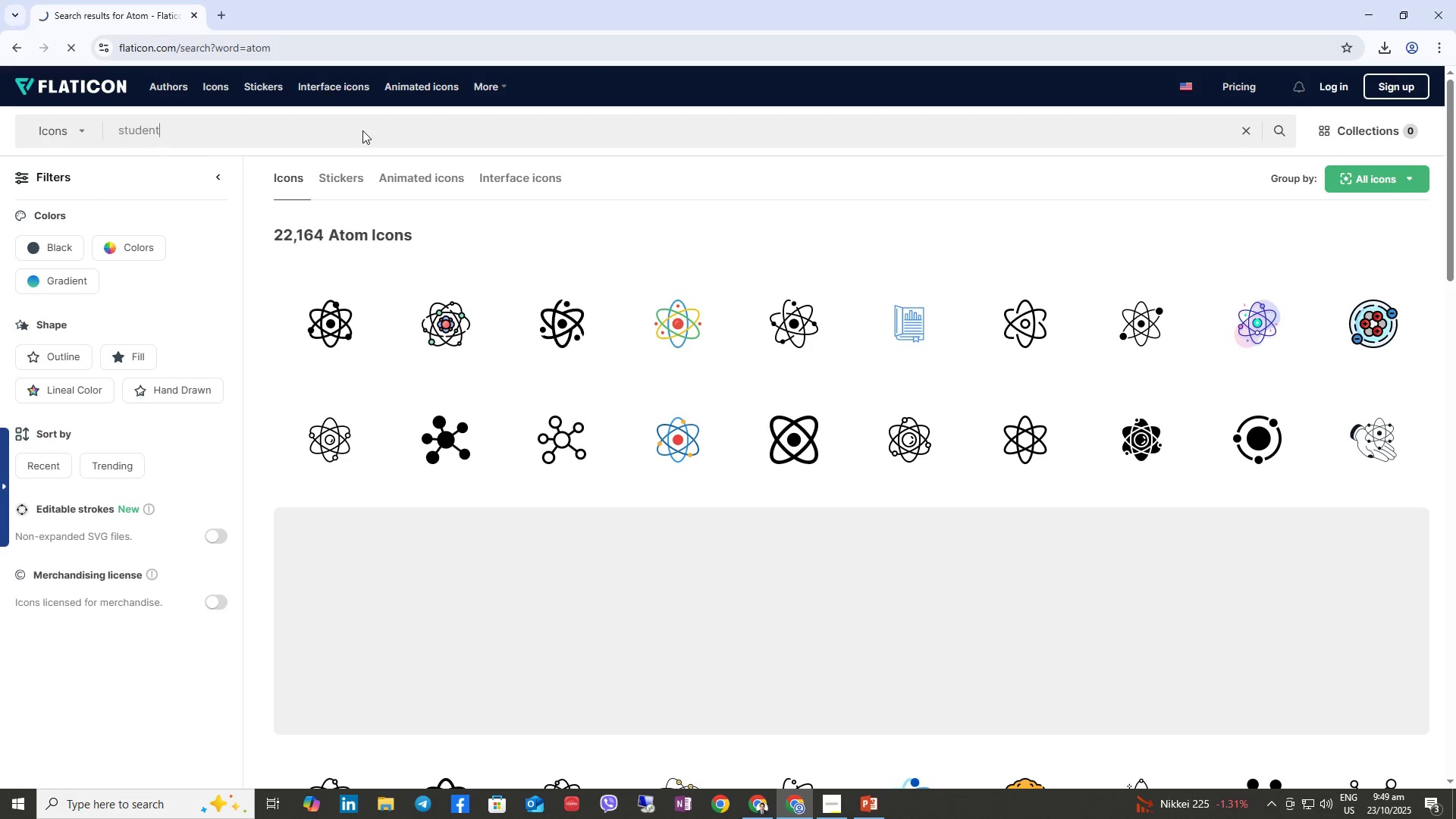 
hold_key(key=Backspace, duration=0.94)
 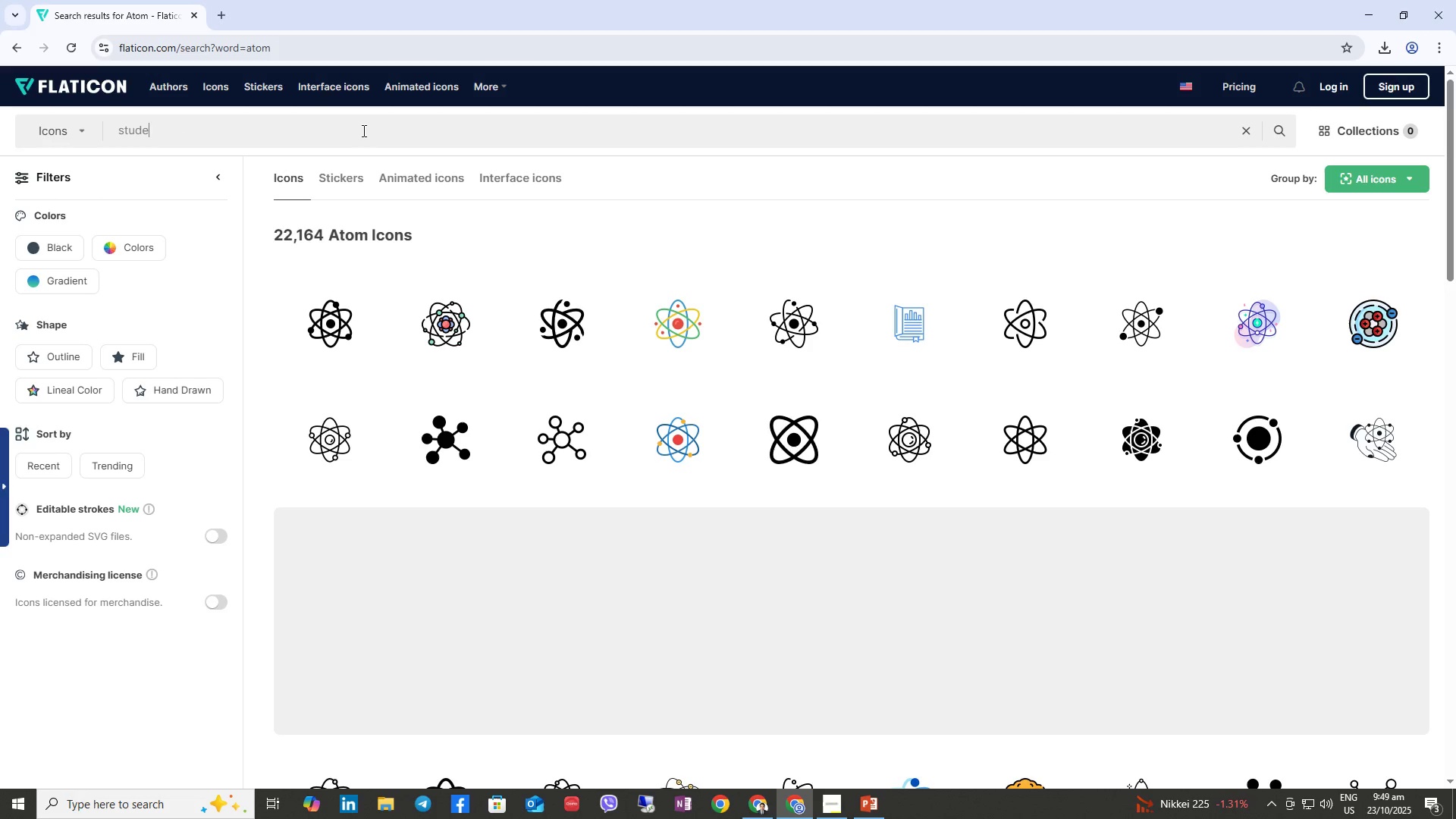 
key(Enter)
 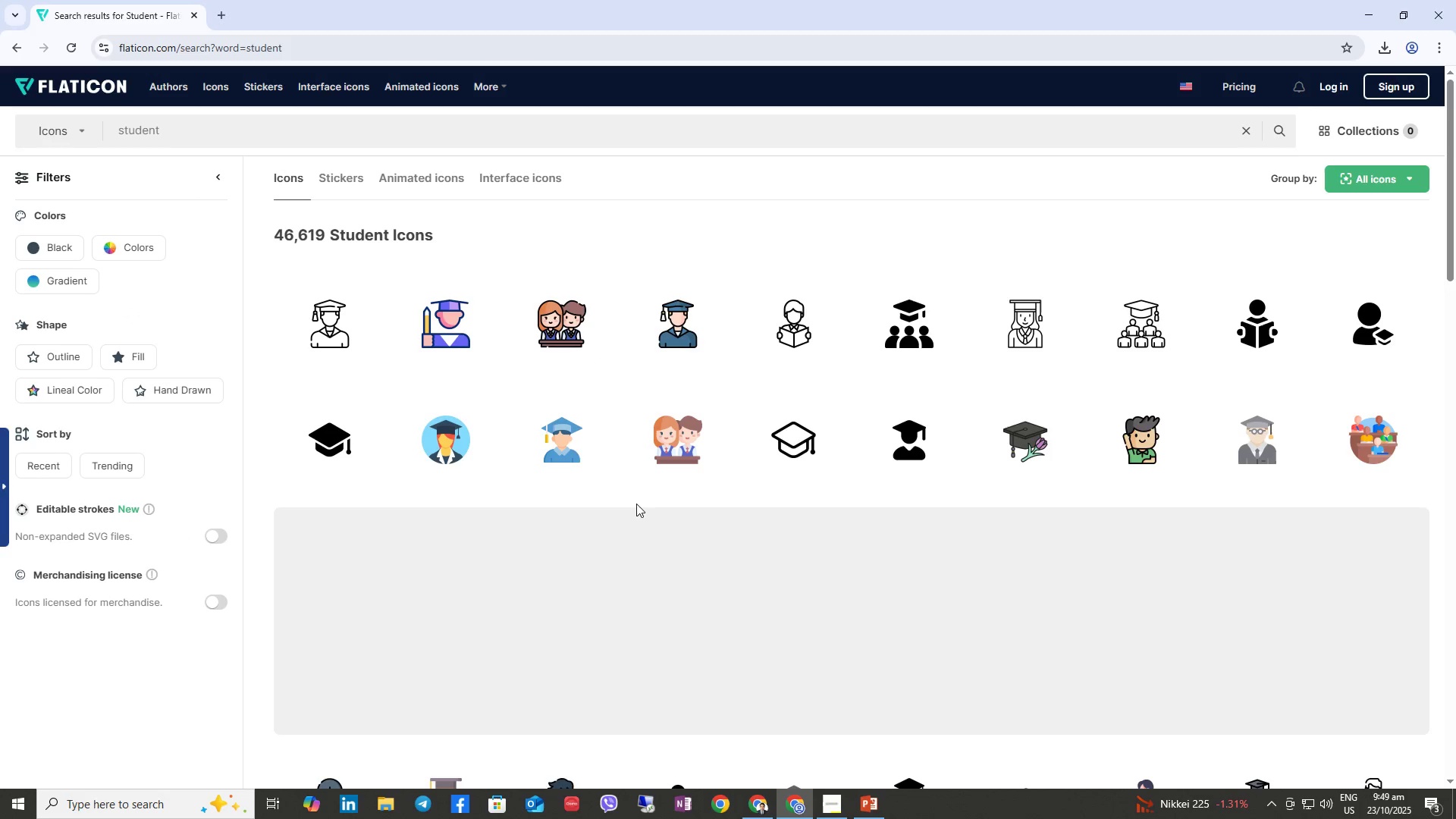 
wait(8.88)
 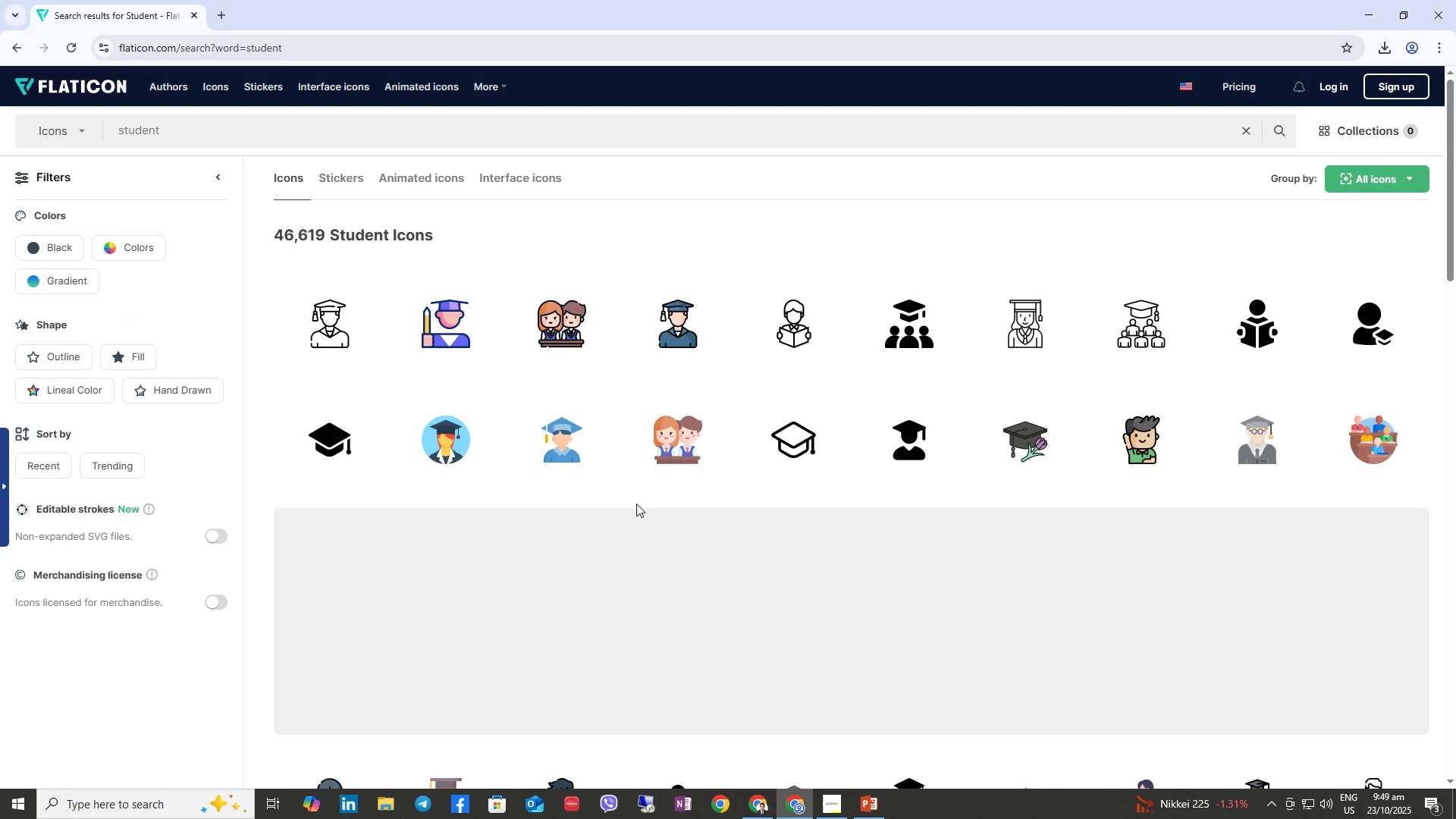 
right_click([668, 321])
 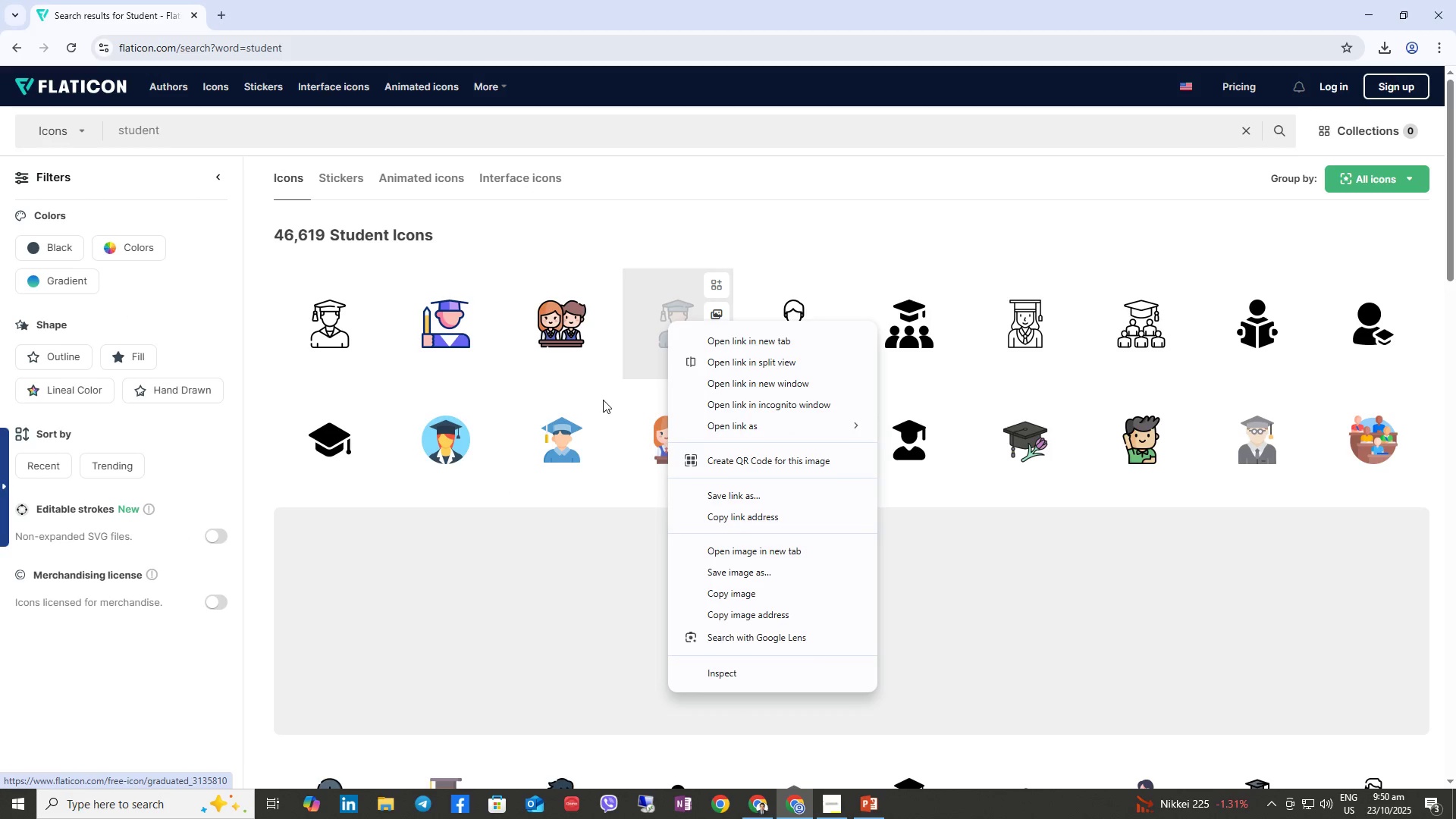 
left_click([732, 575])
 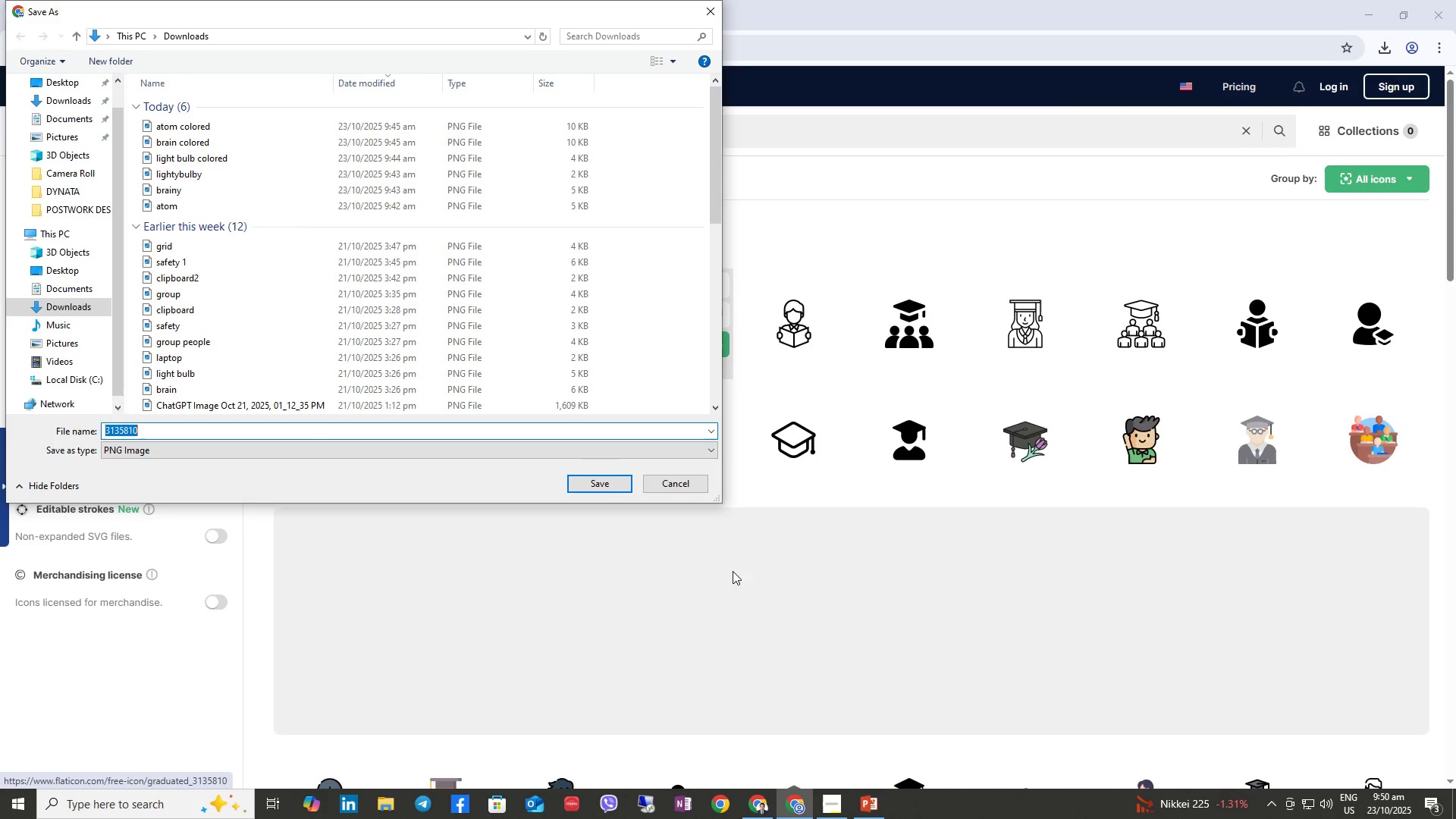 
type(student)
 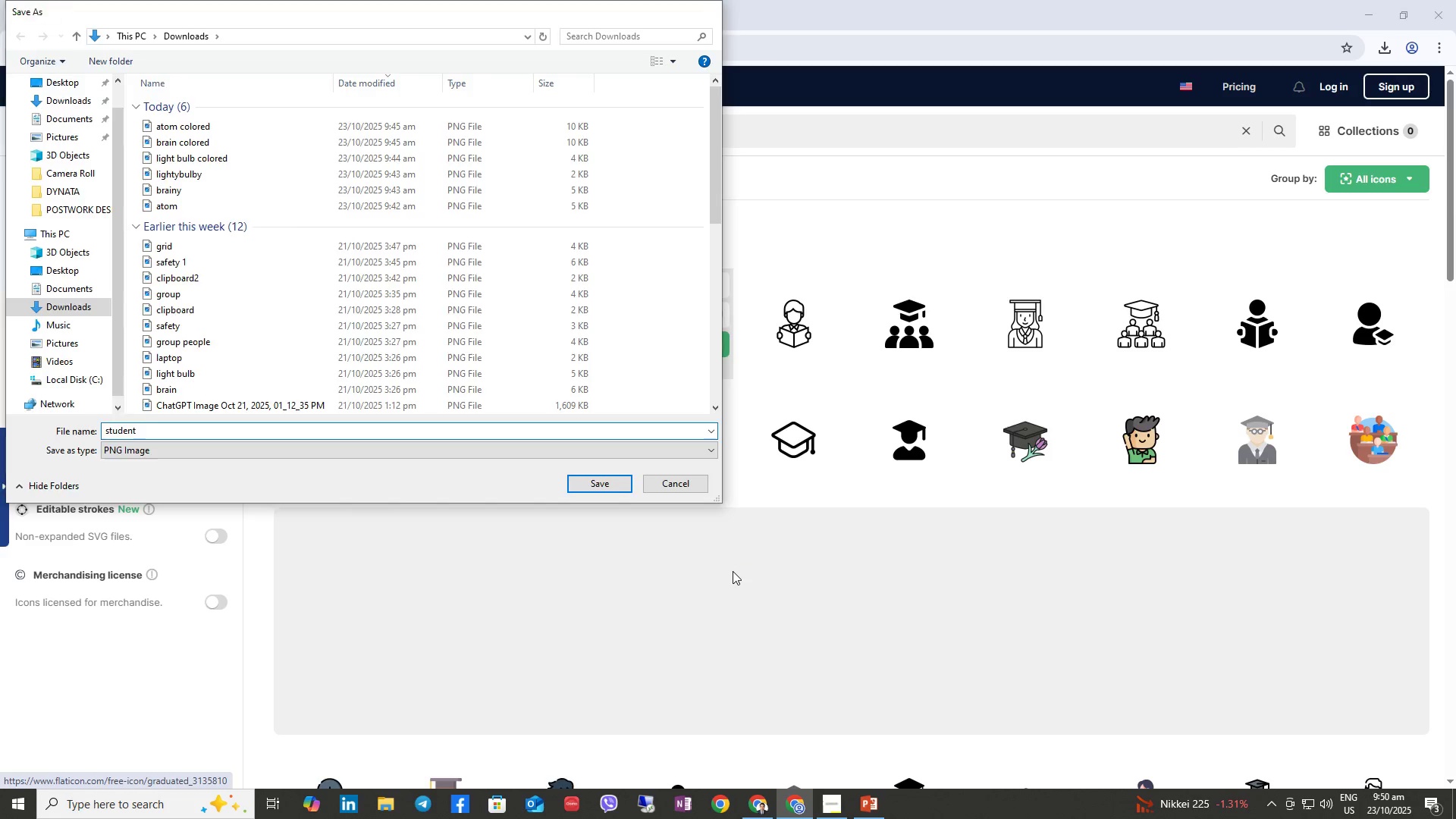 
key(Enter)
 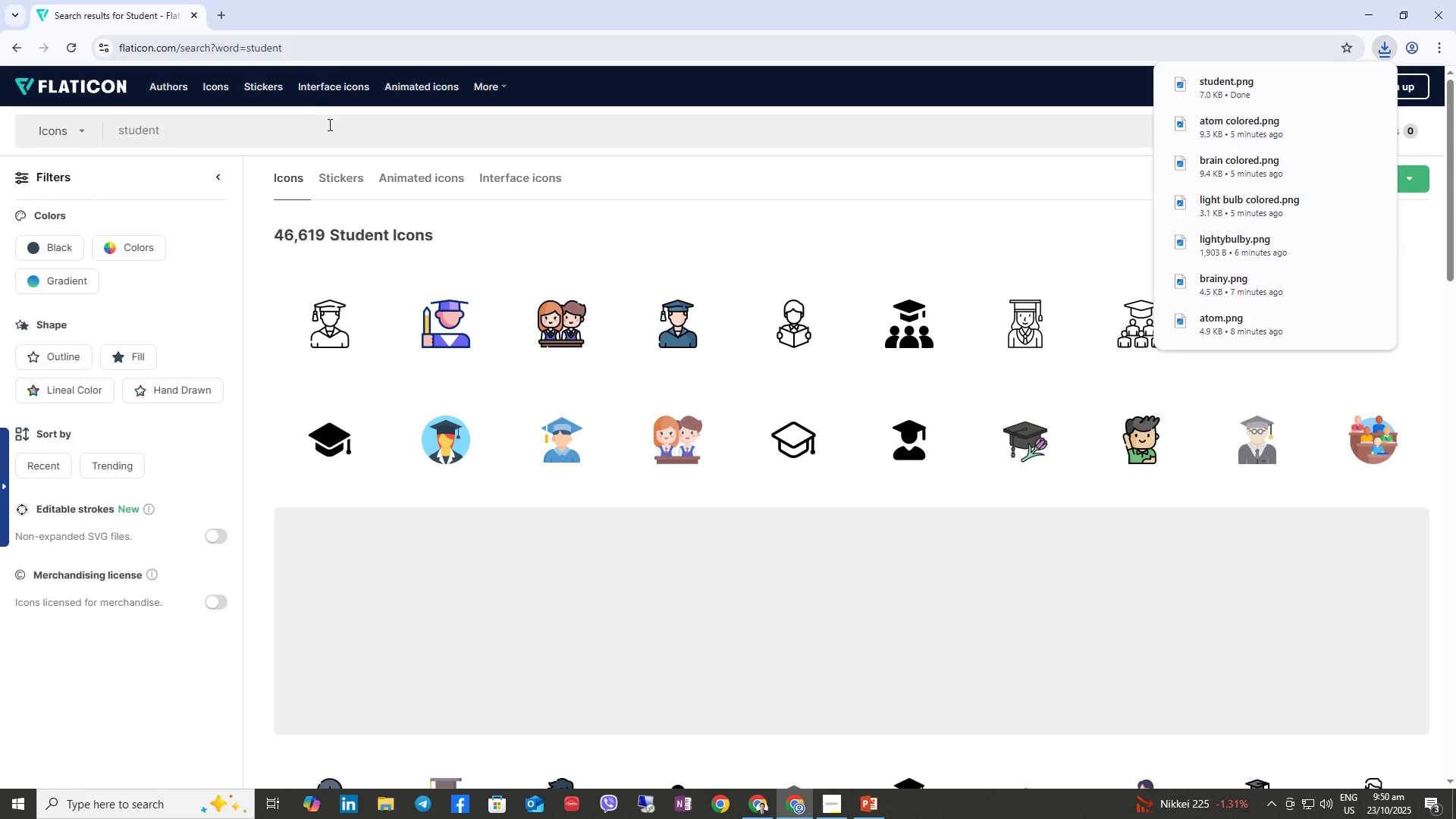 
double_click([315, 125])
 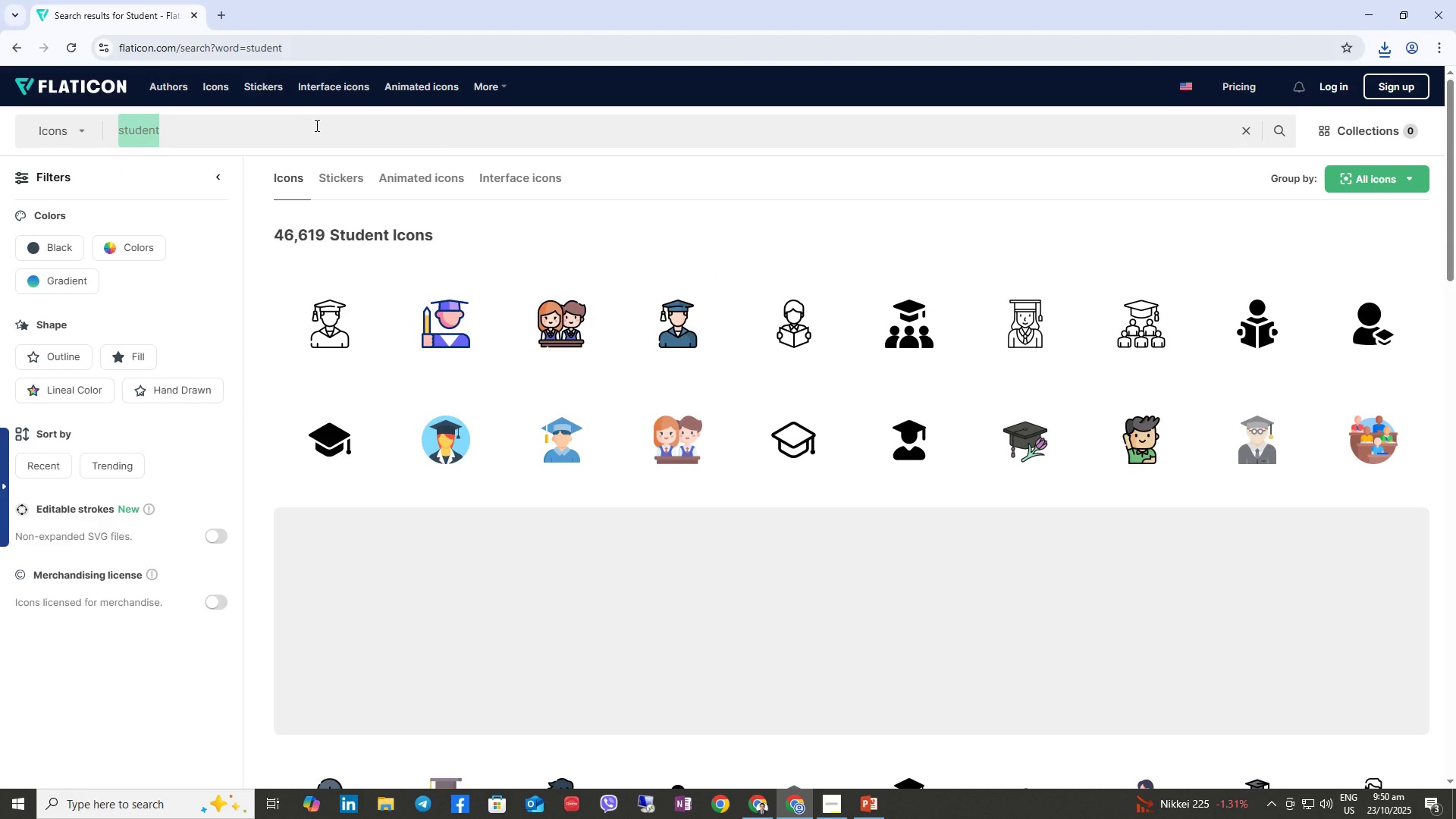 
type(teacher)
 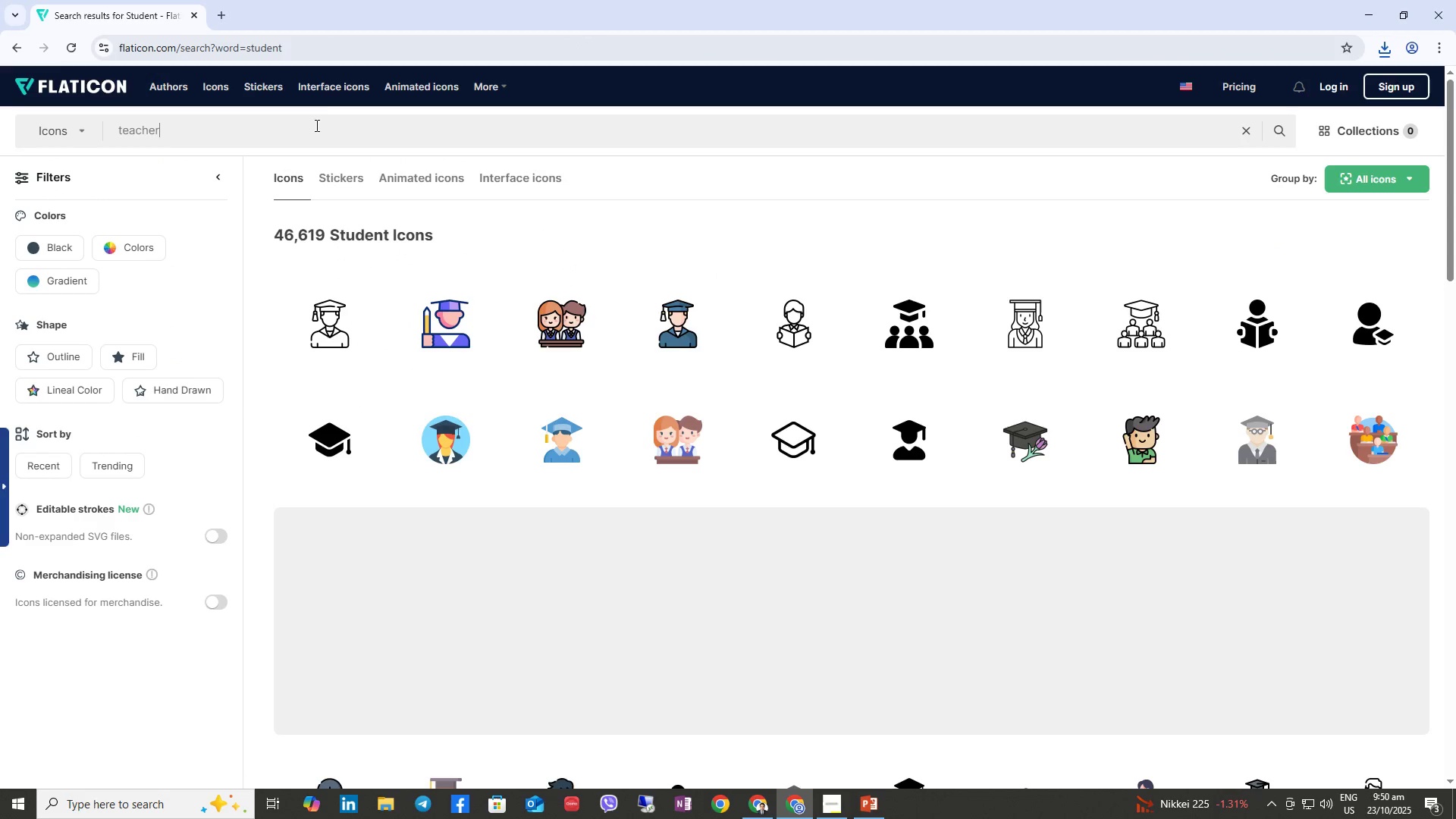 
key(Enter)
 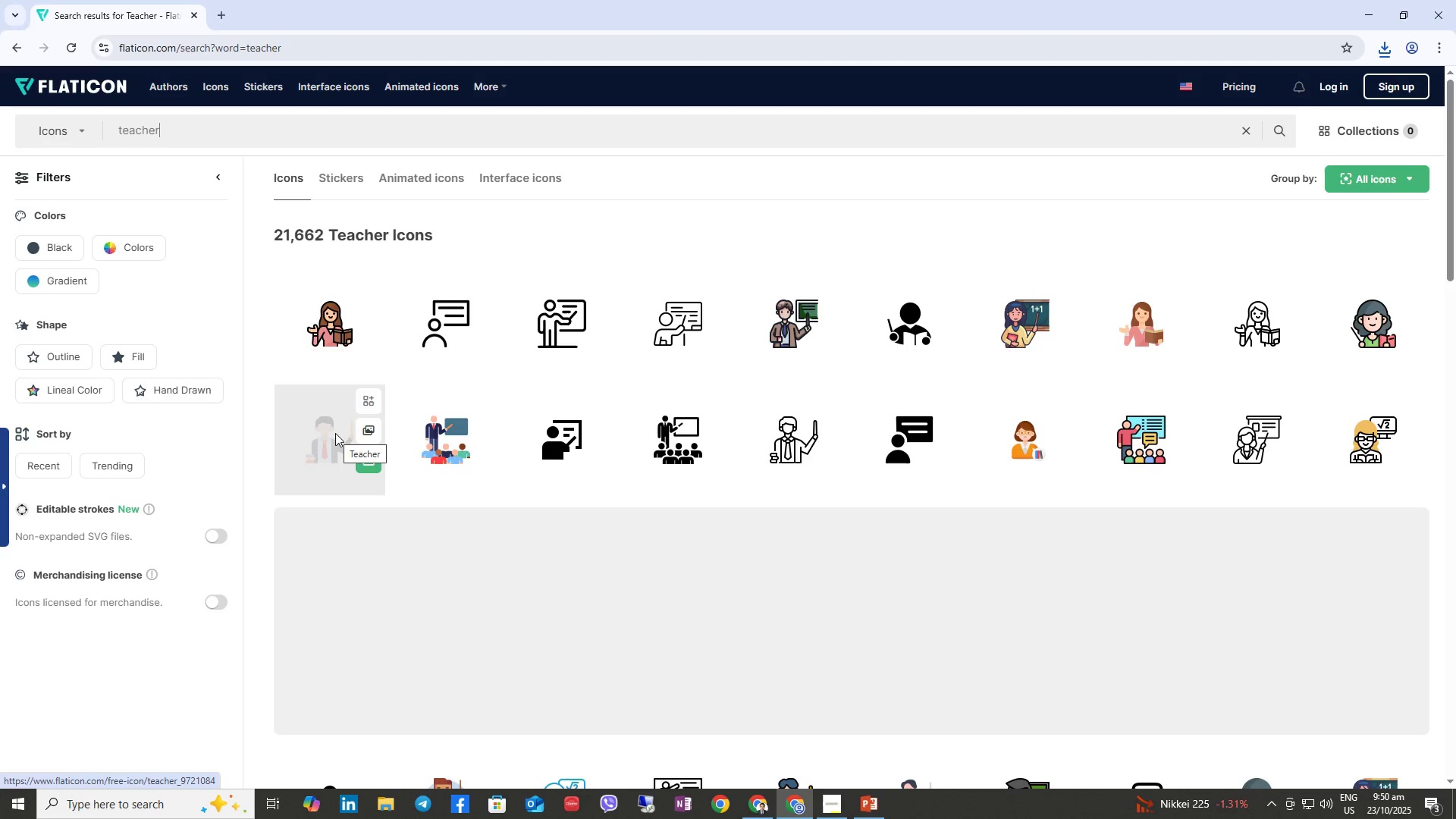 
wait(10.41)
 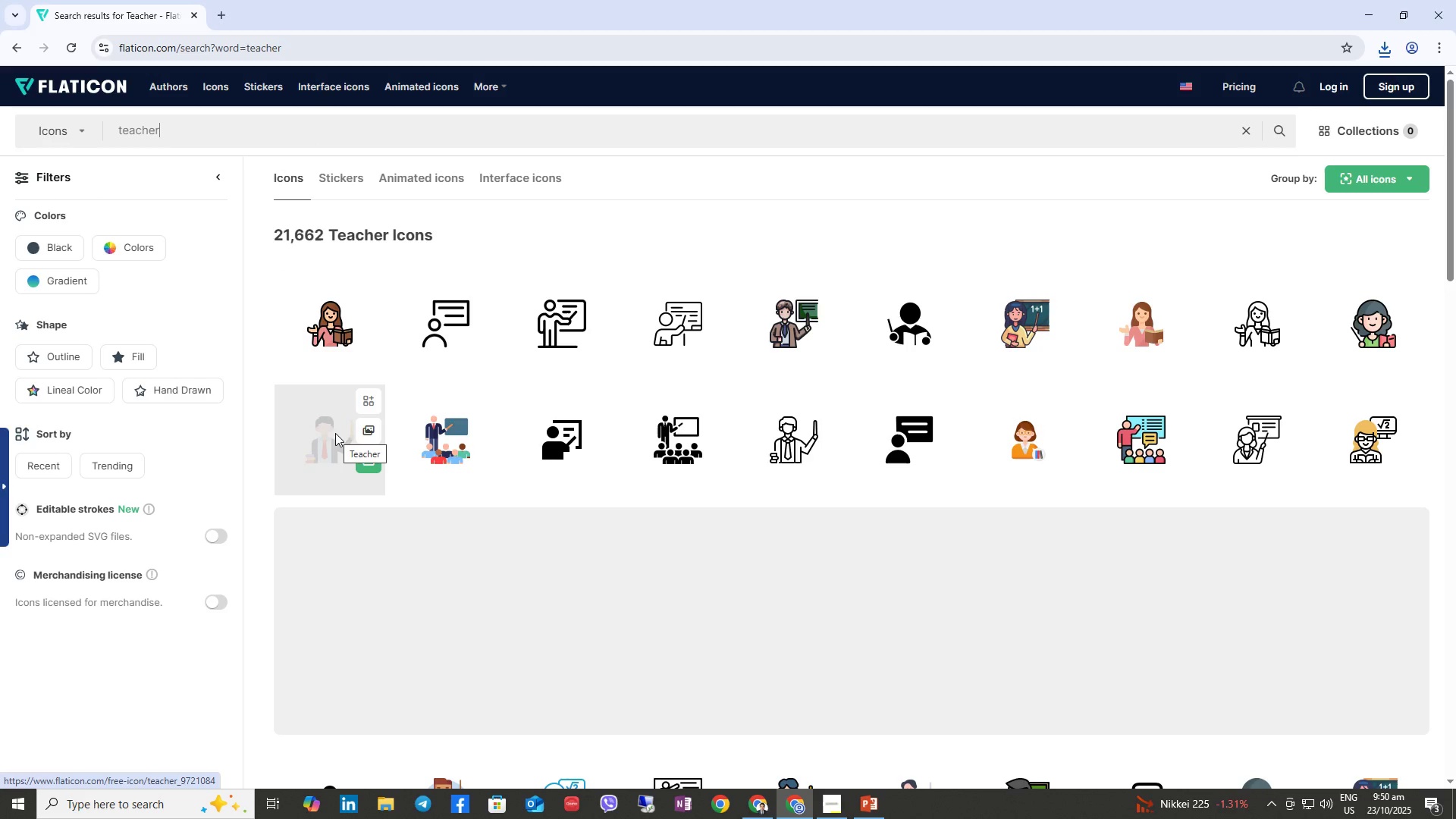 
mouse_move([328, 386])
 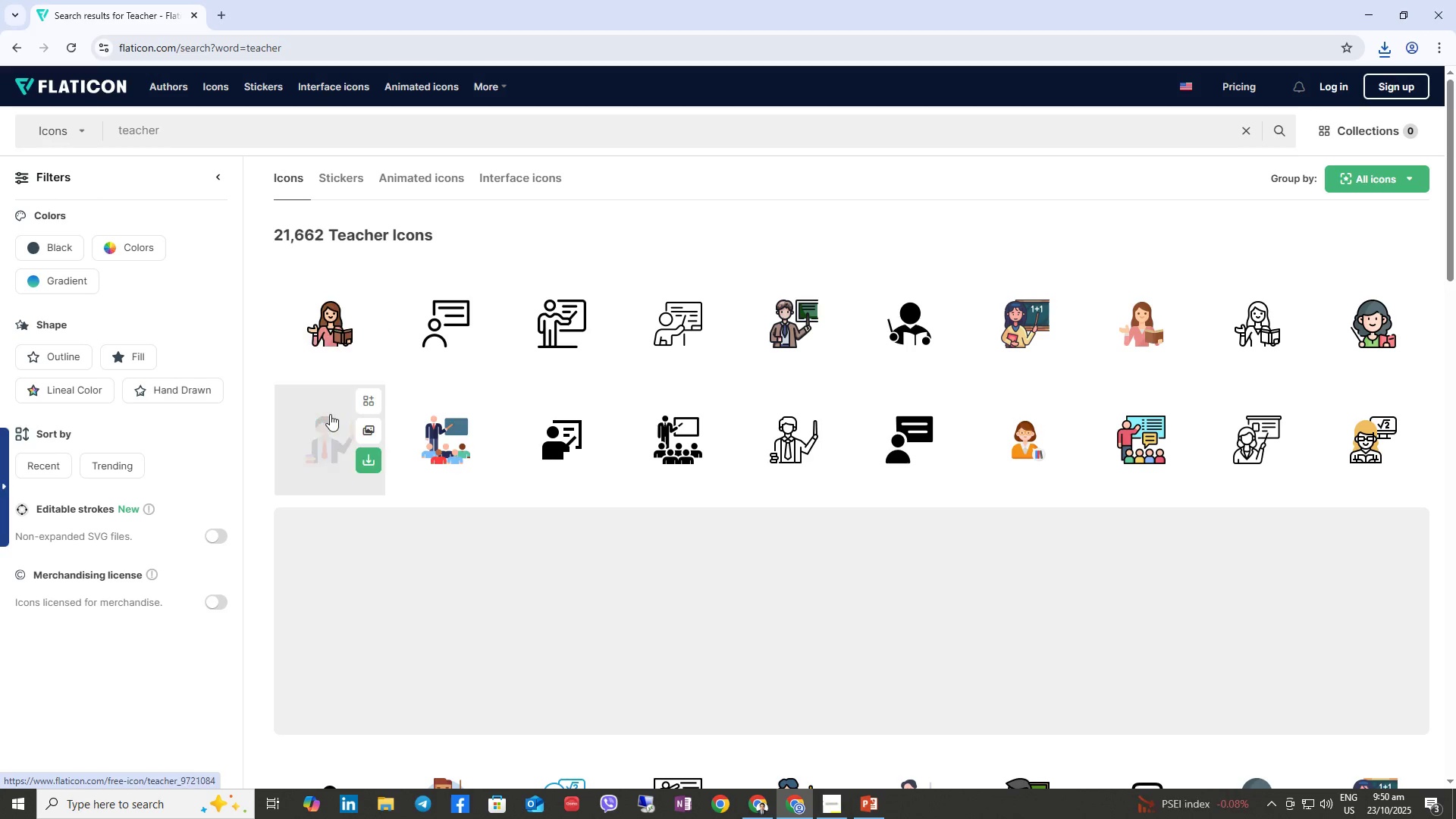 
right_click([330, 414])
 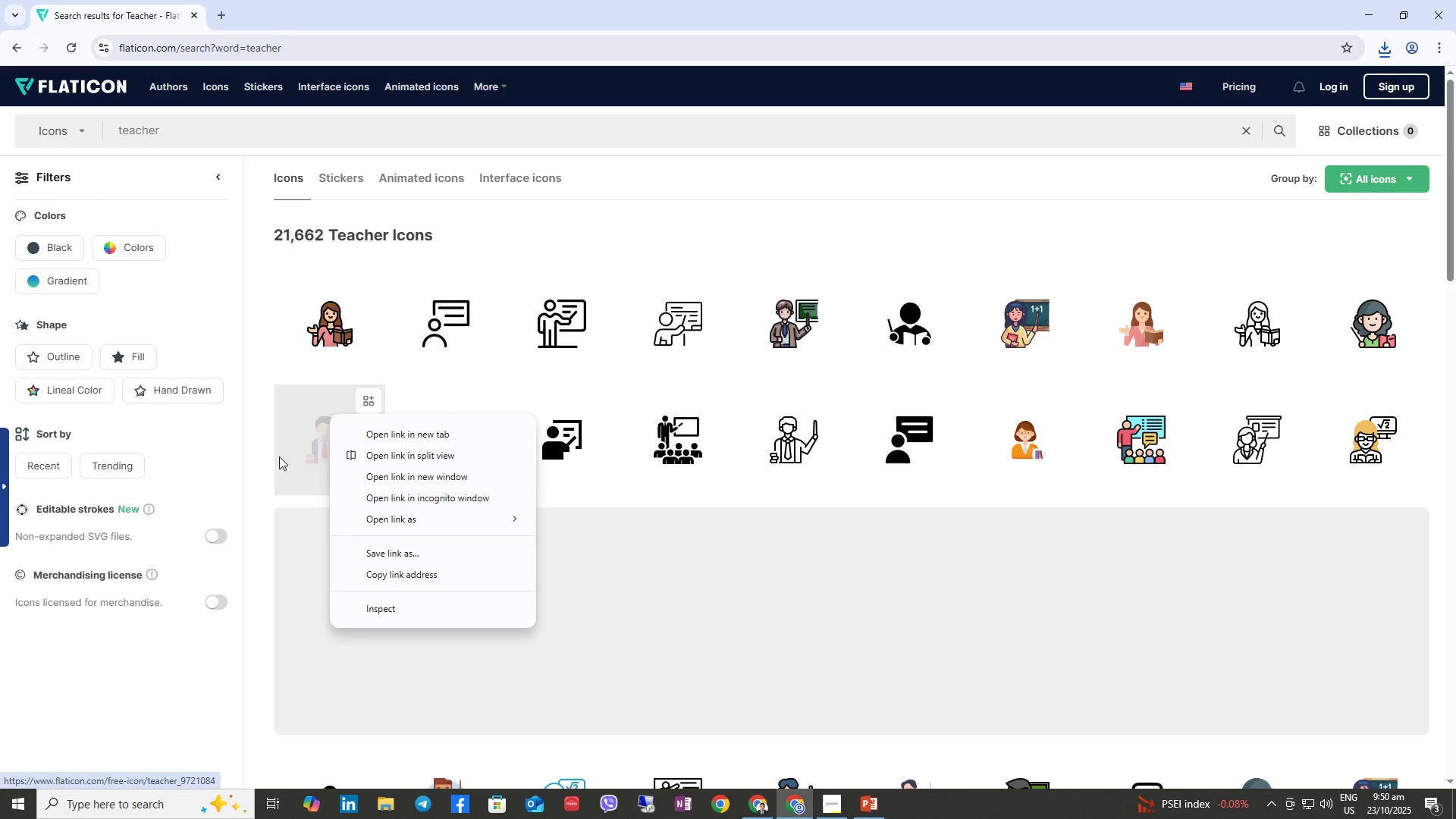 
right_click([311, 331])
 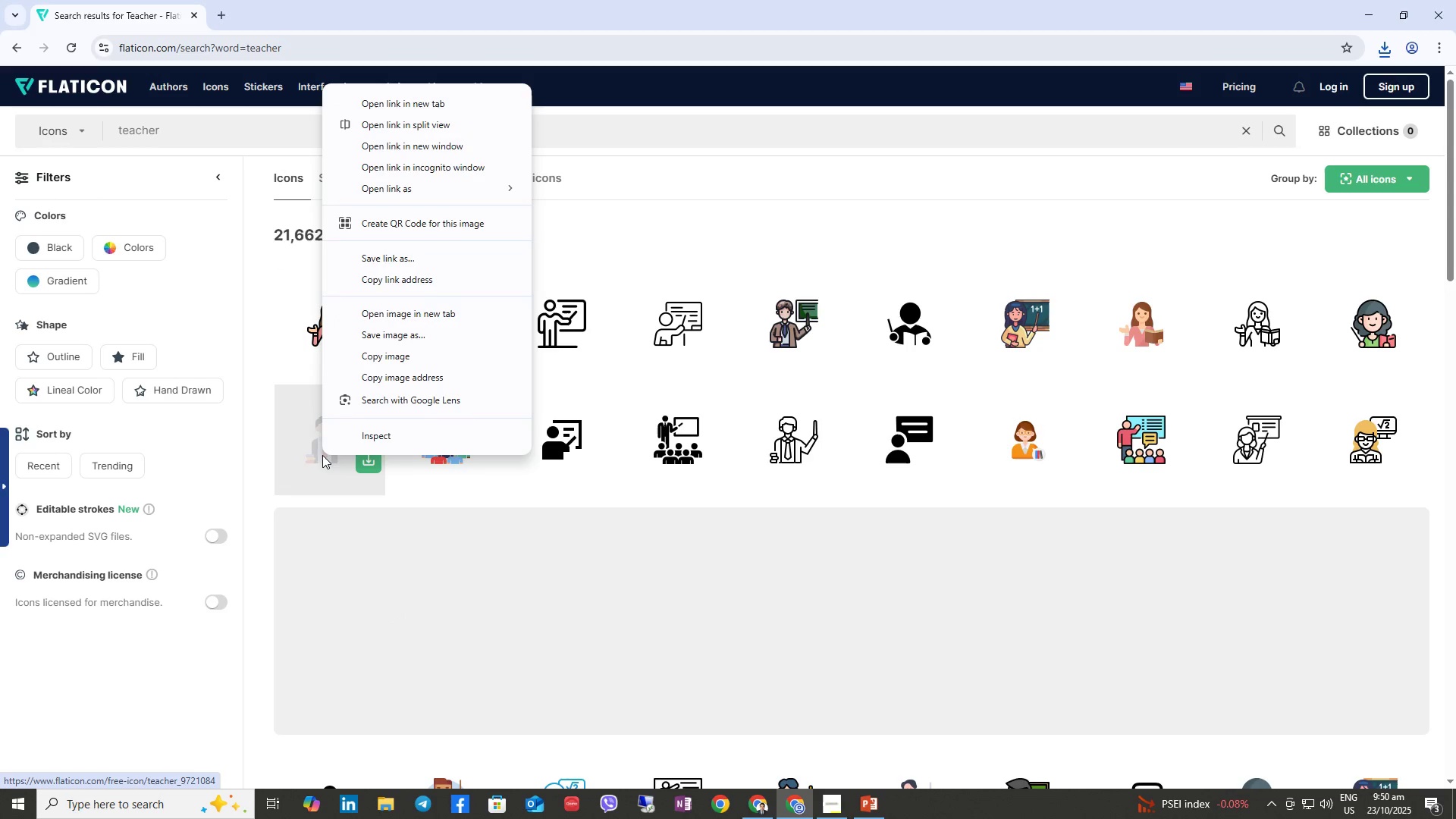 
left_click([368, 336])
 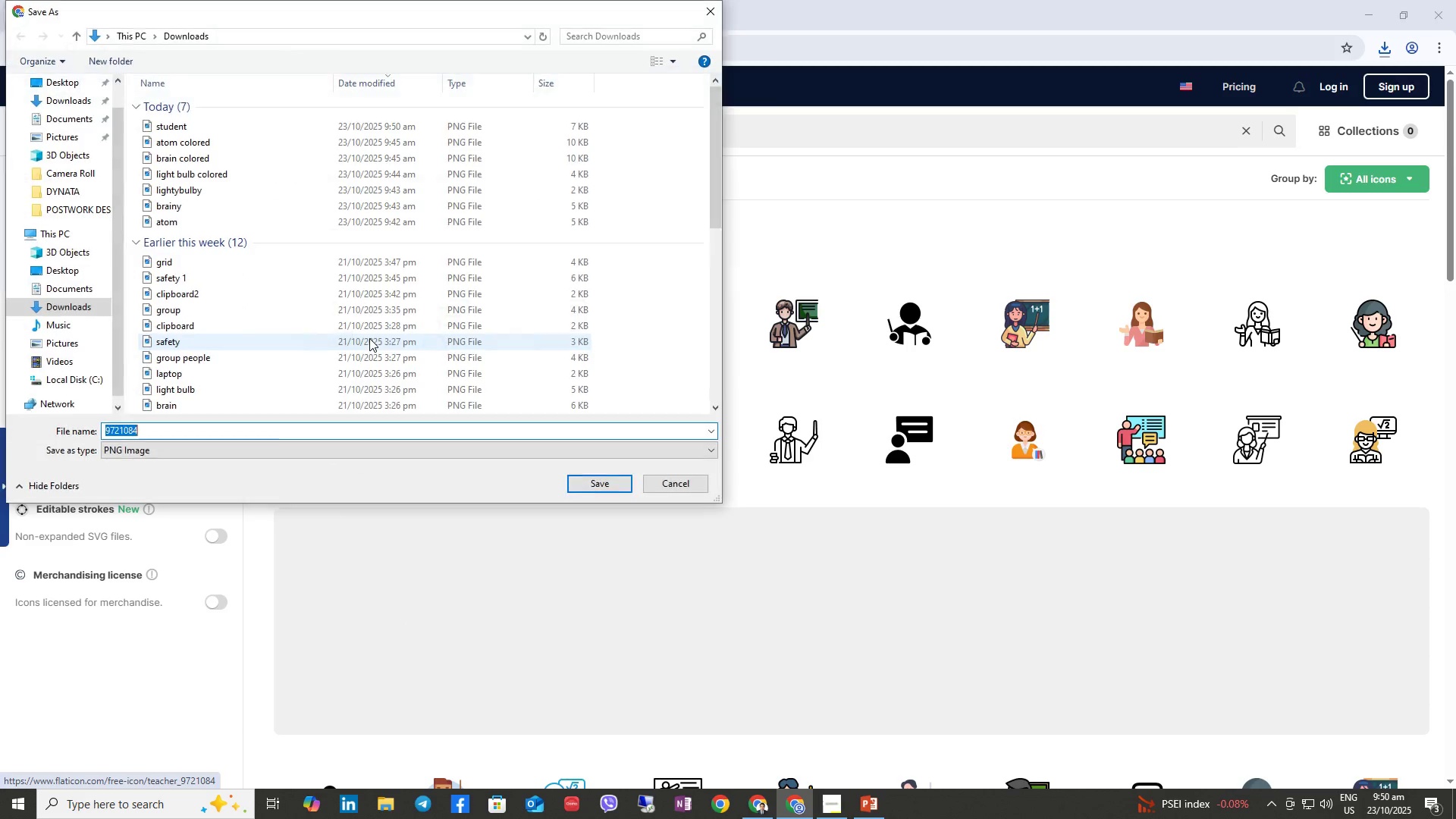 
type(s)
key(Backspace)
type(teacher)
 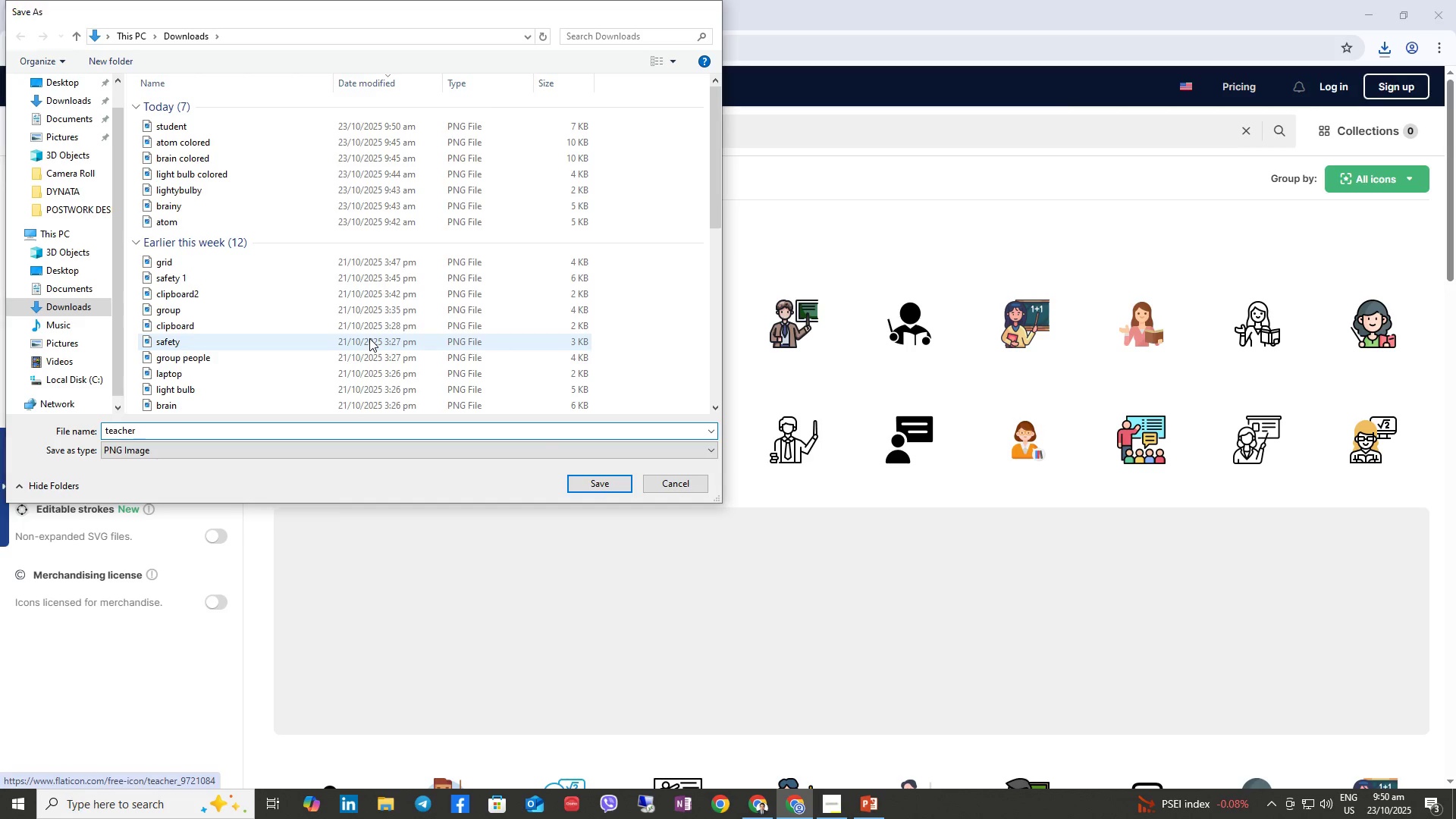 
key(Enter)
 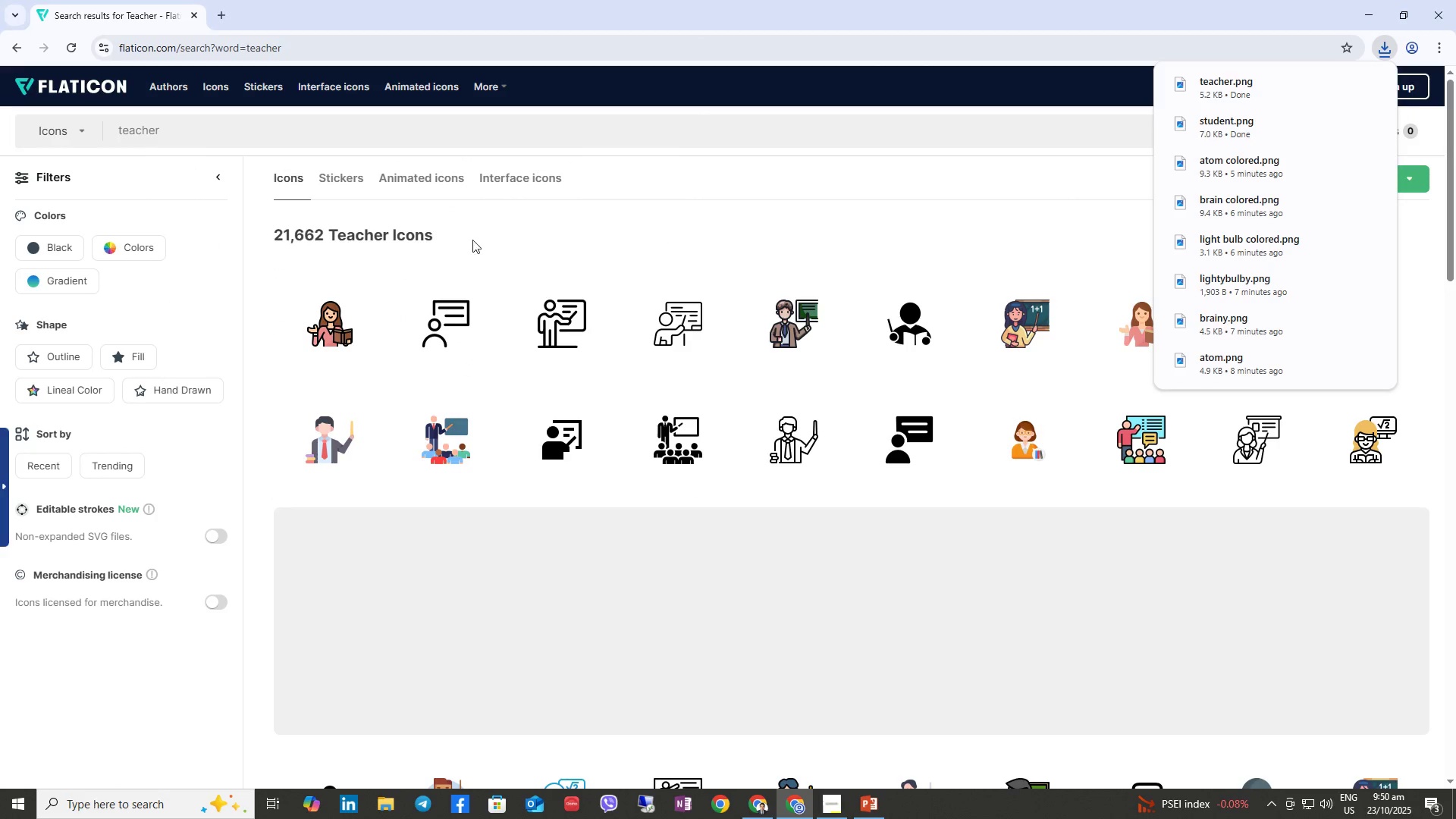 
double_click([402, 130])
 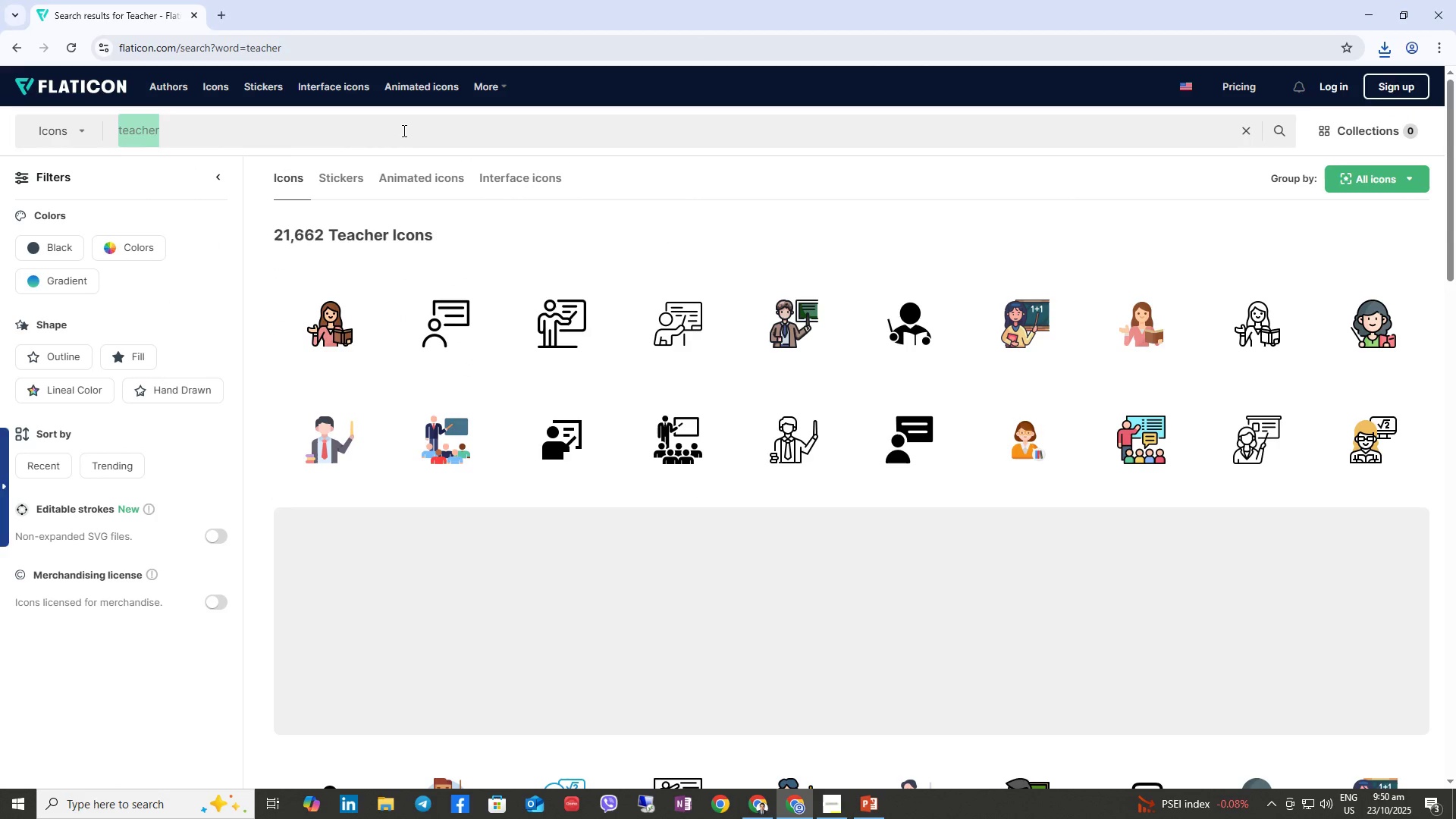 
type(school)
 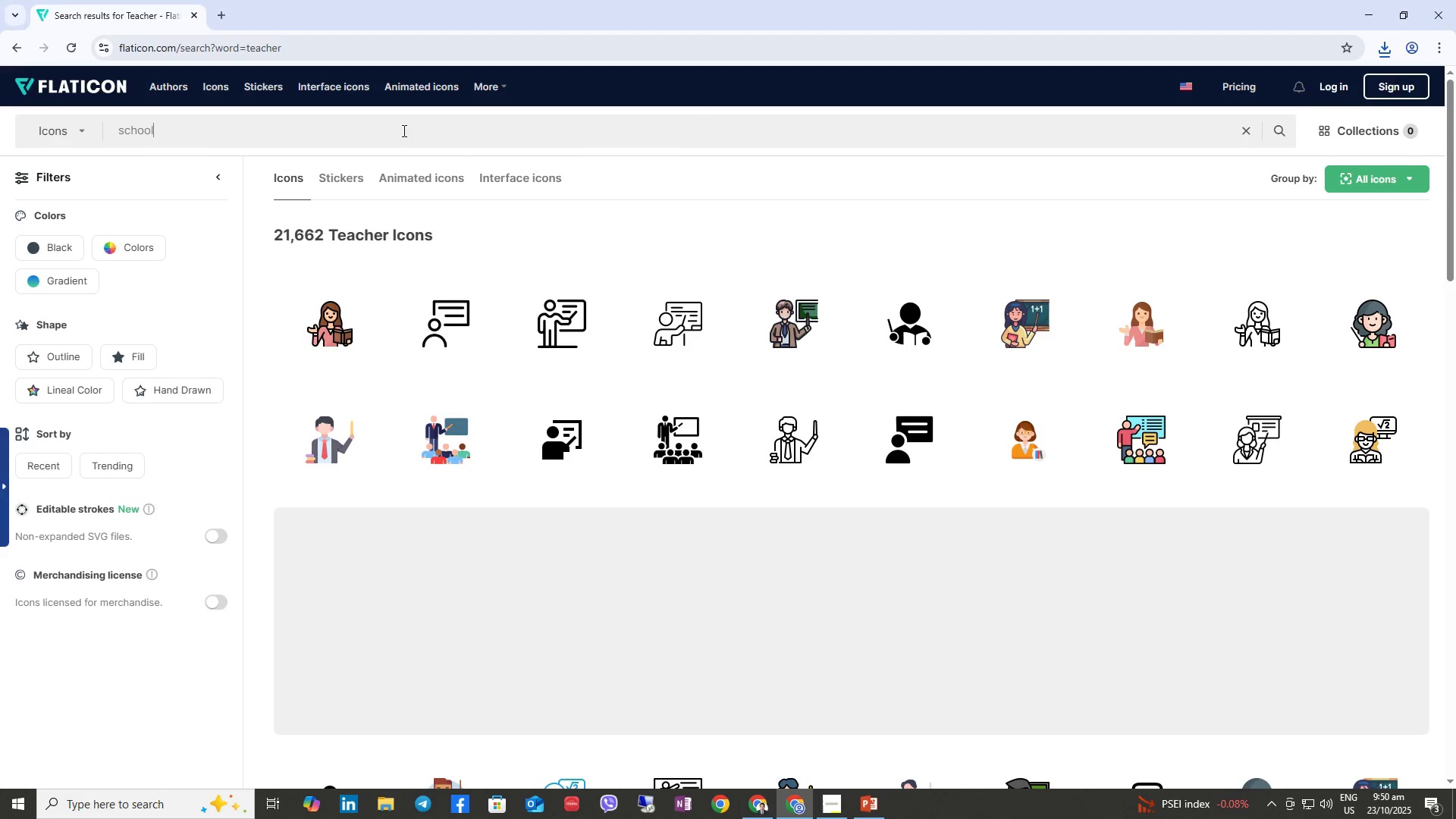 
key(Enter)
 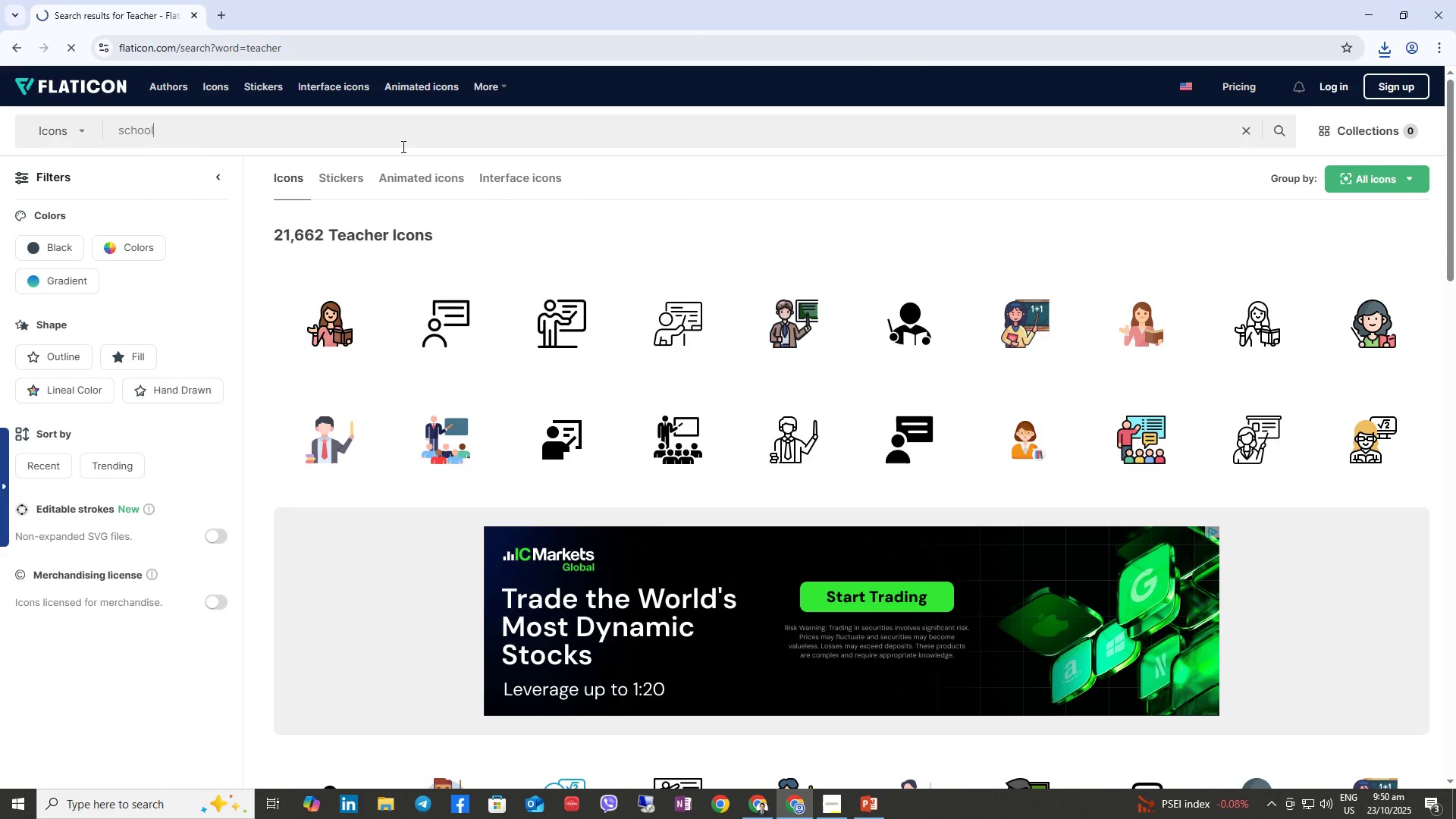 
wait(9.52)
 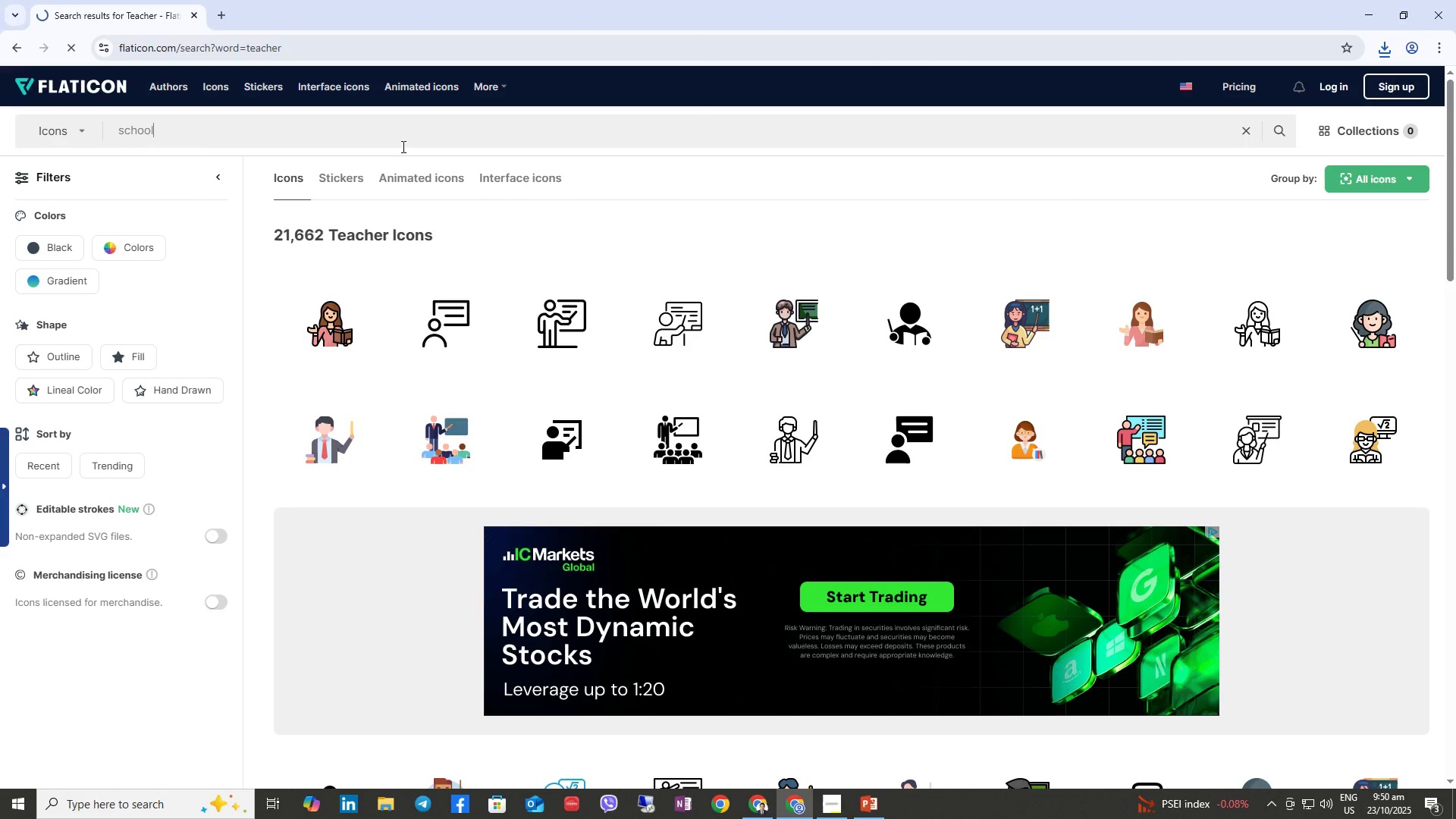 
left_click([877, 805])
 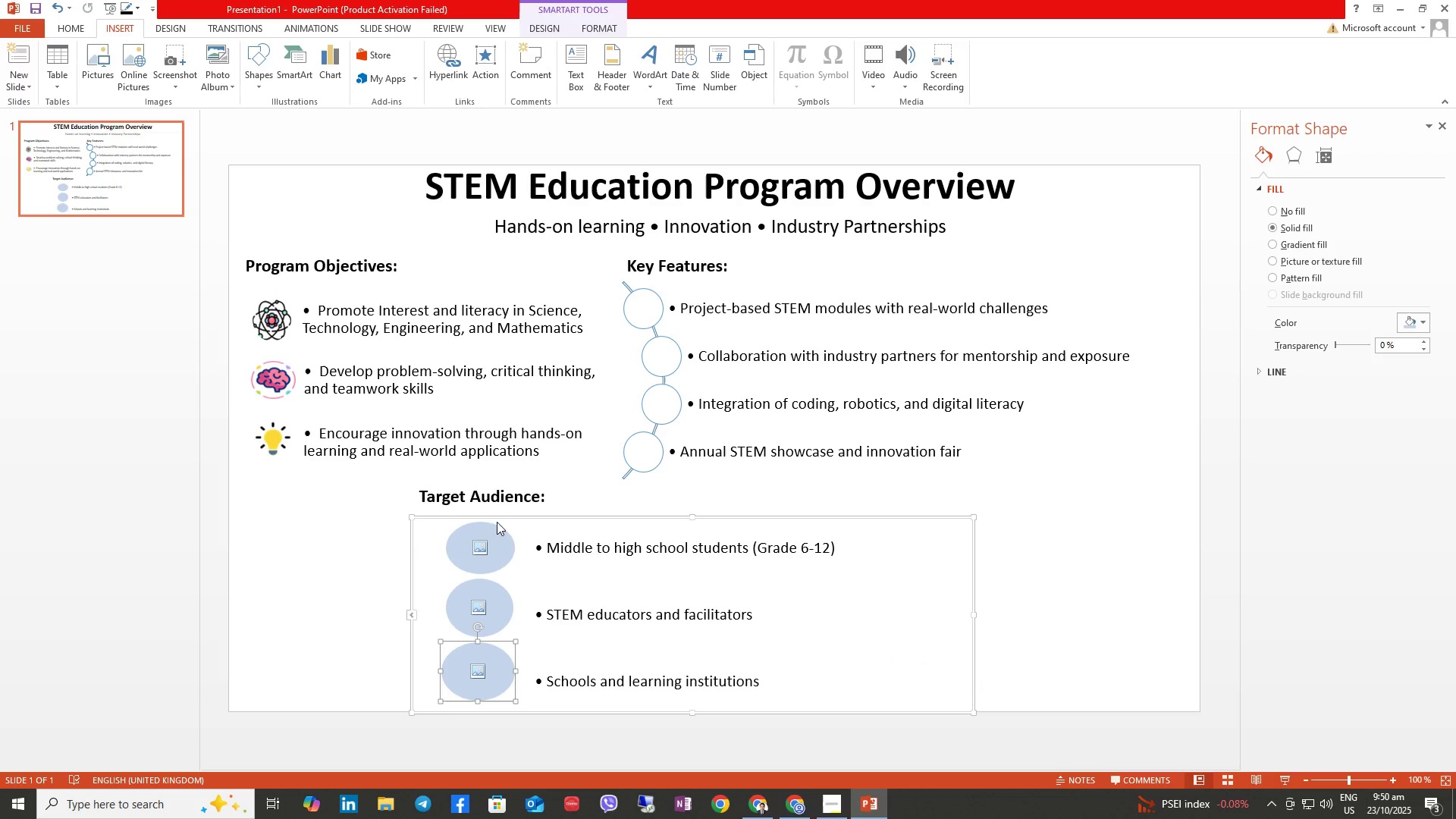 
left_click([483, 546])
 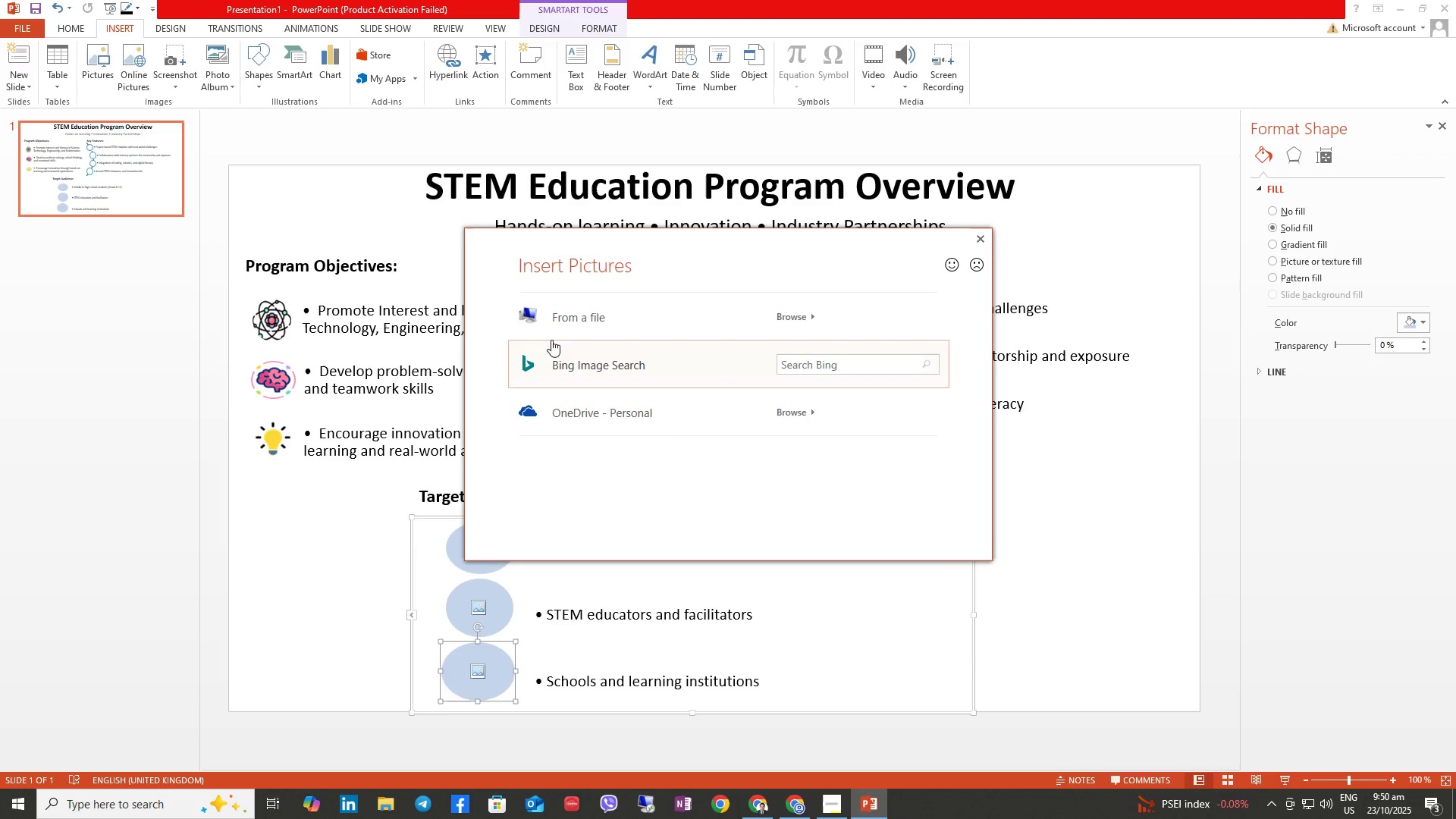 
left_click([576, 311])
 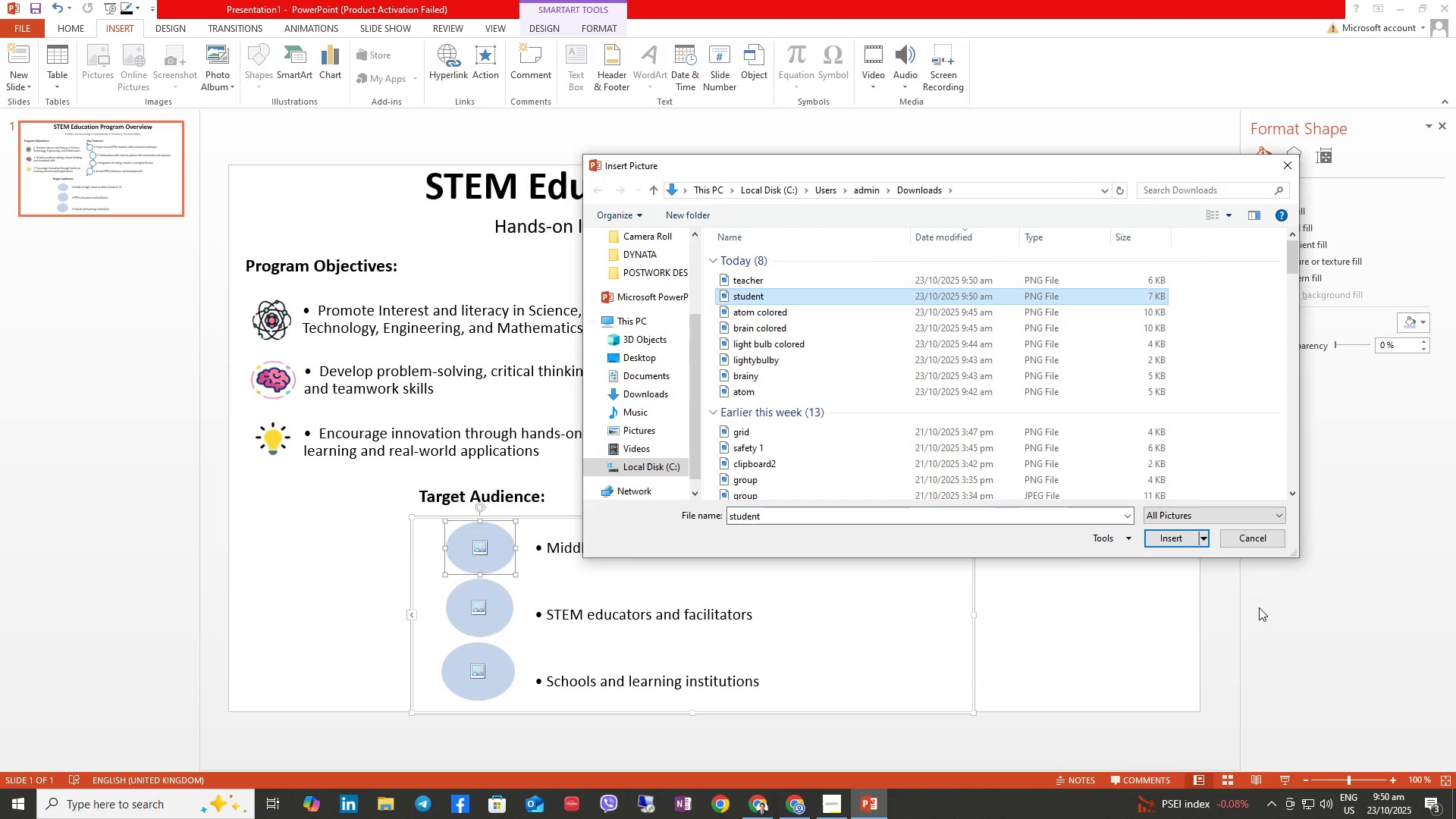 
left_click([1175, 534])
 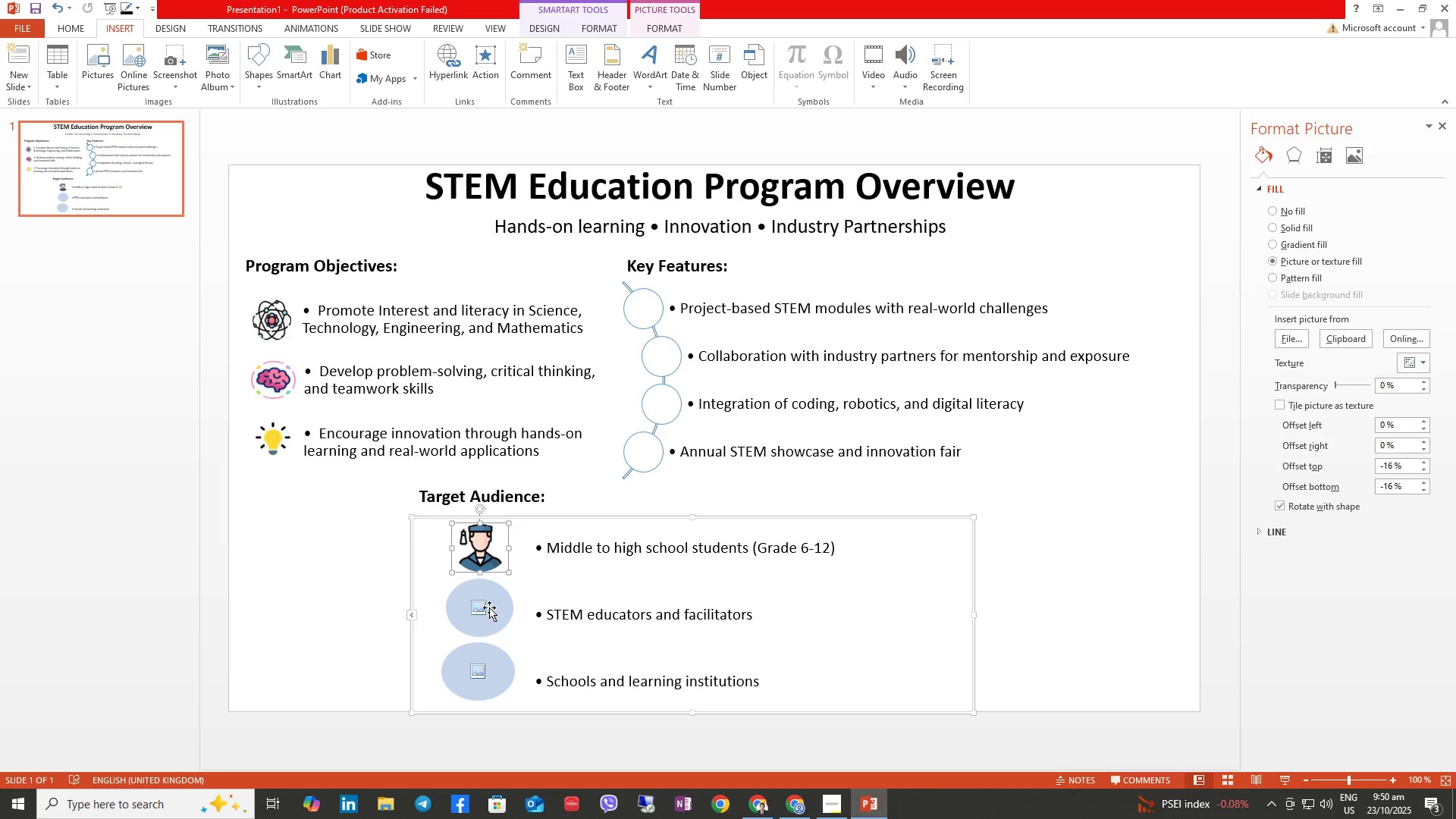 
wait(6.49)
 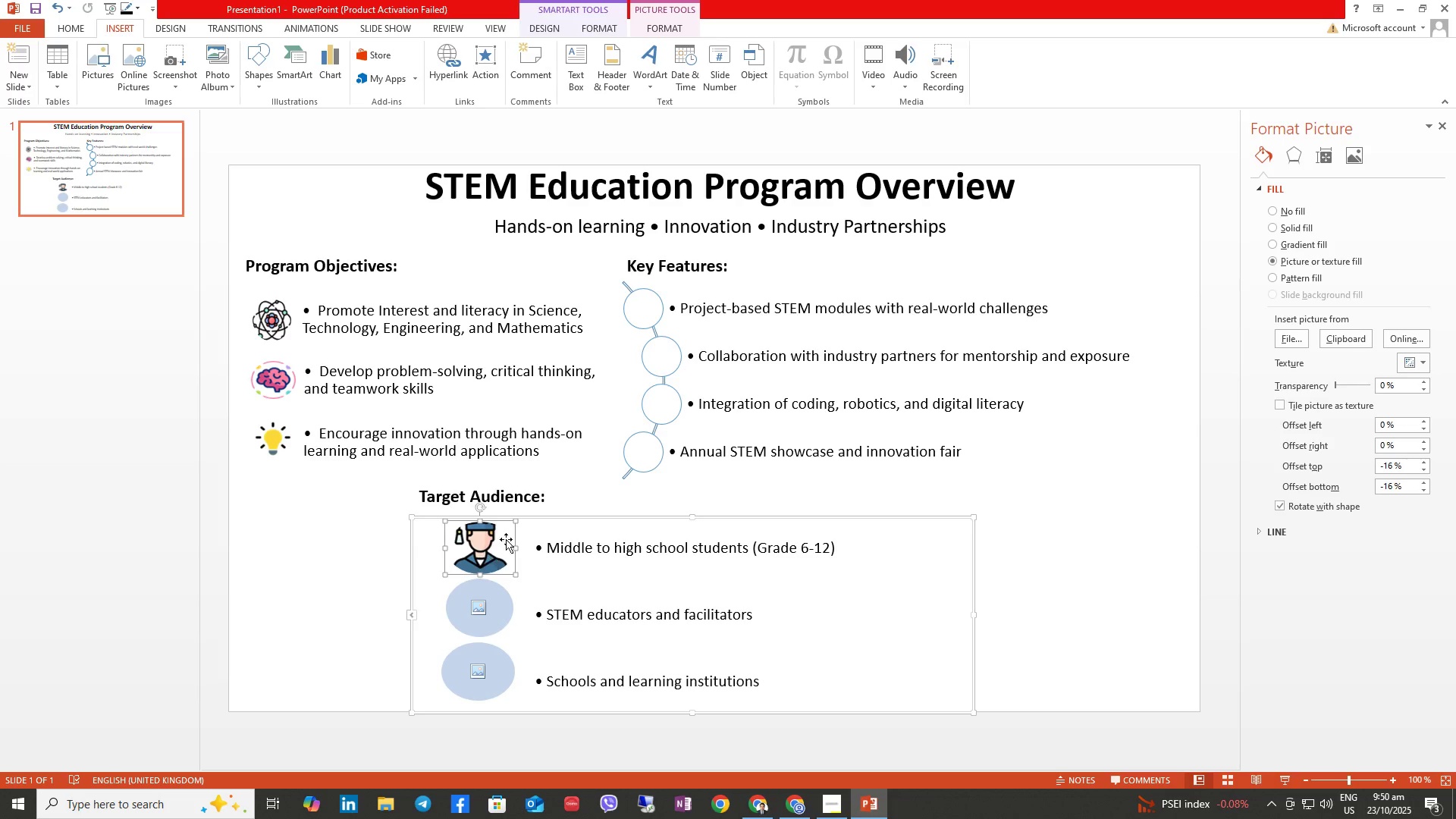 
left_click([479, 607])
 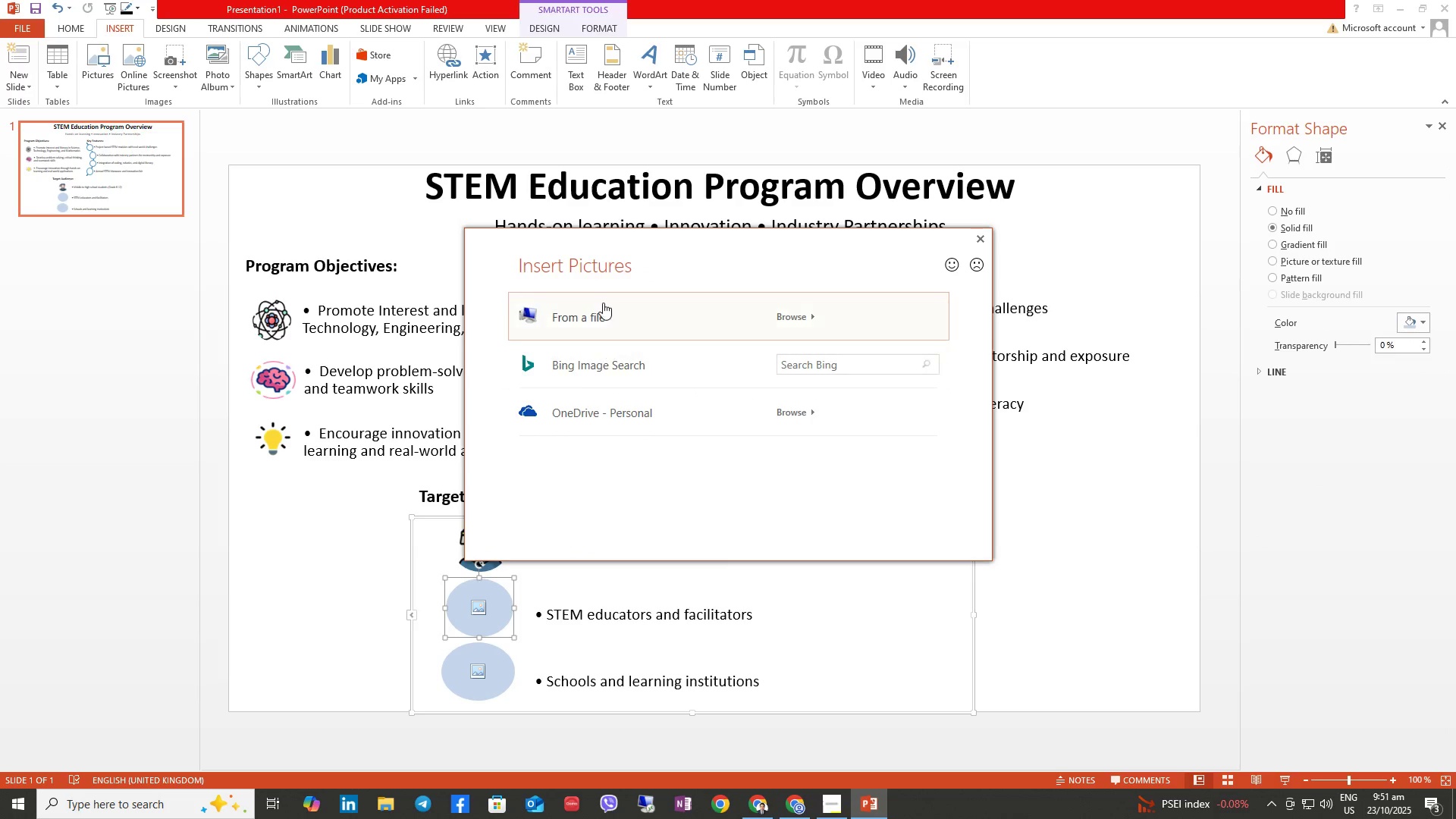 
left_click([603, 303])
 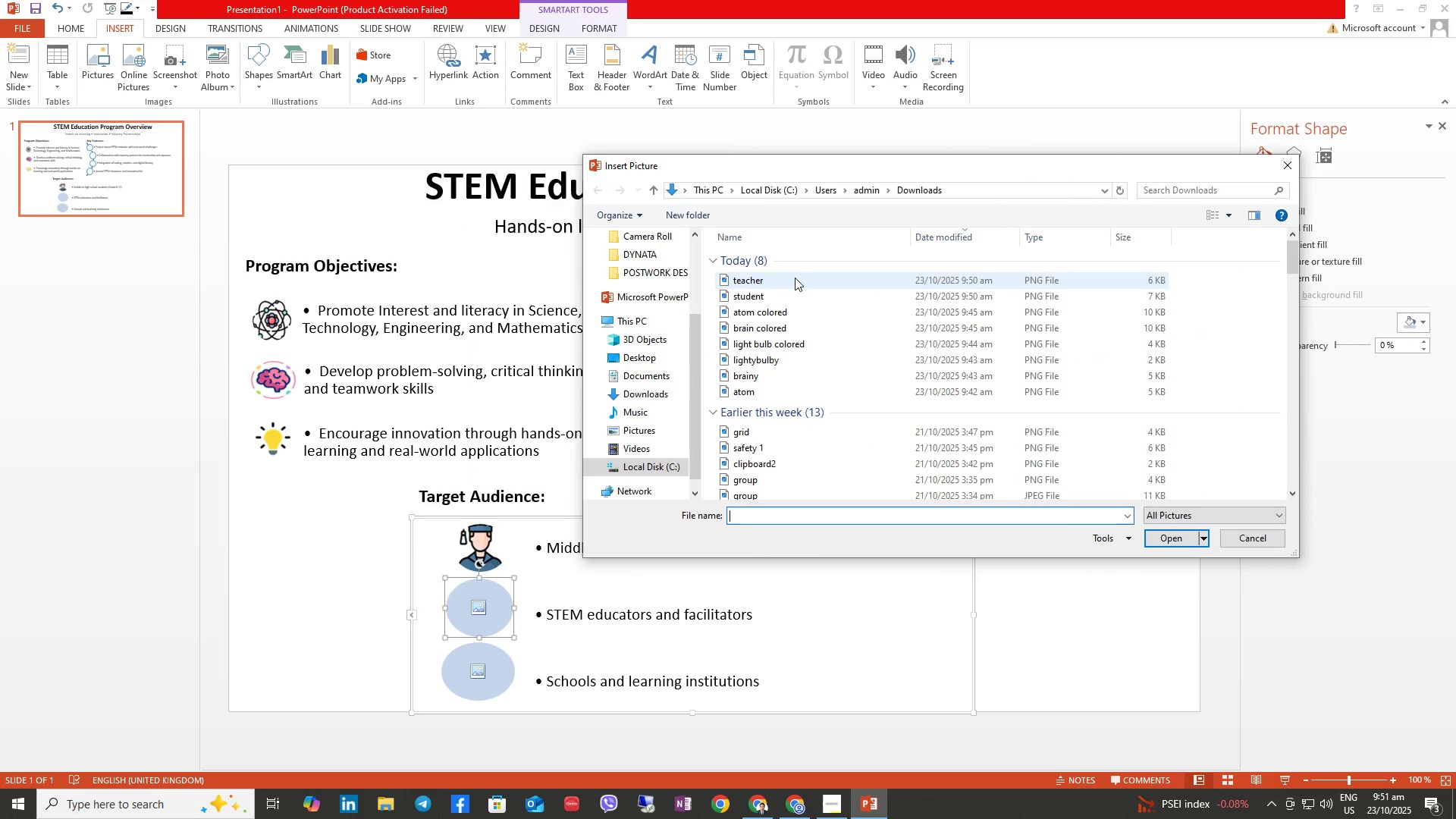 
left_click([792, 278])
 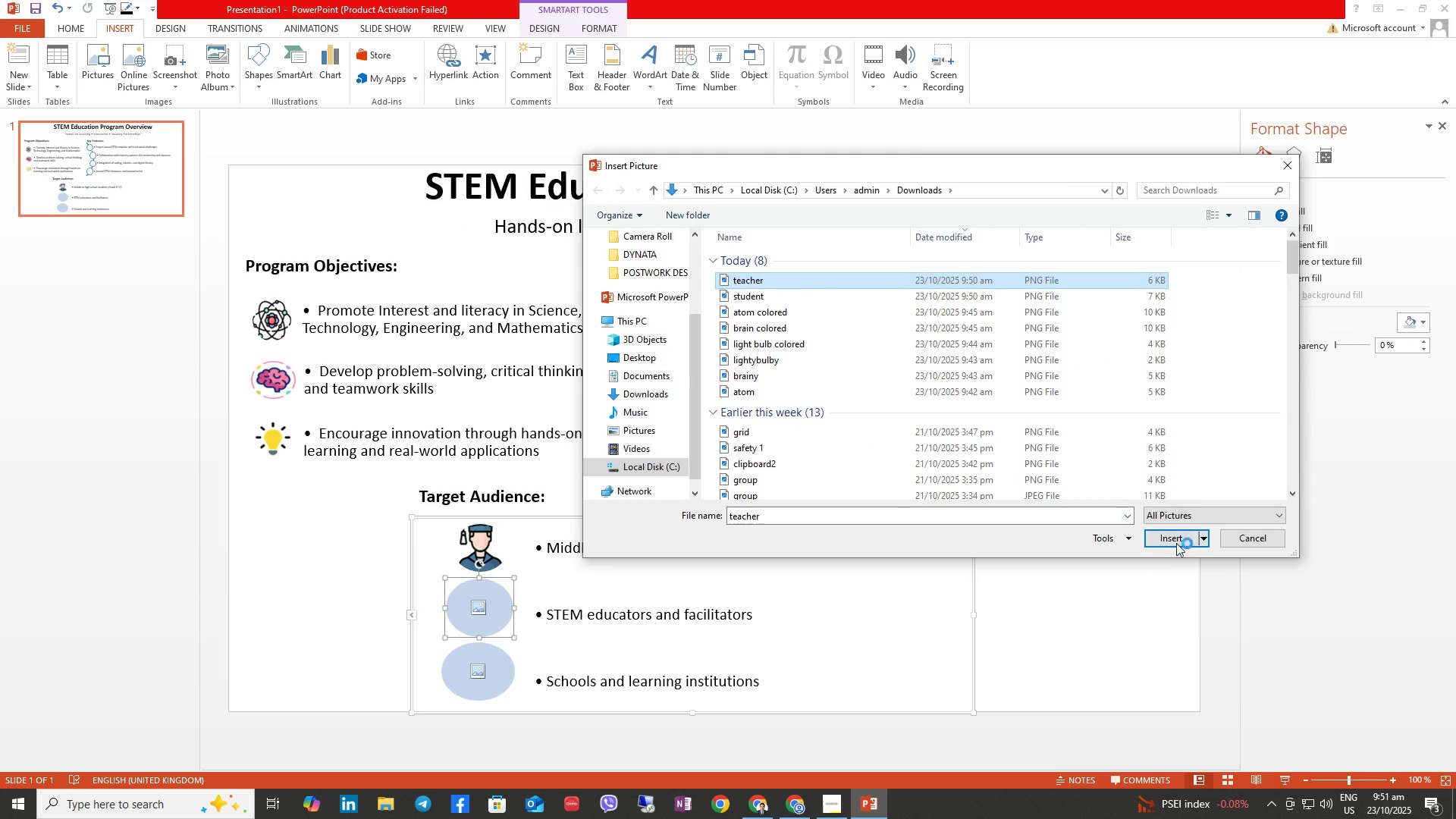 
left_click([1175, 539])
 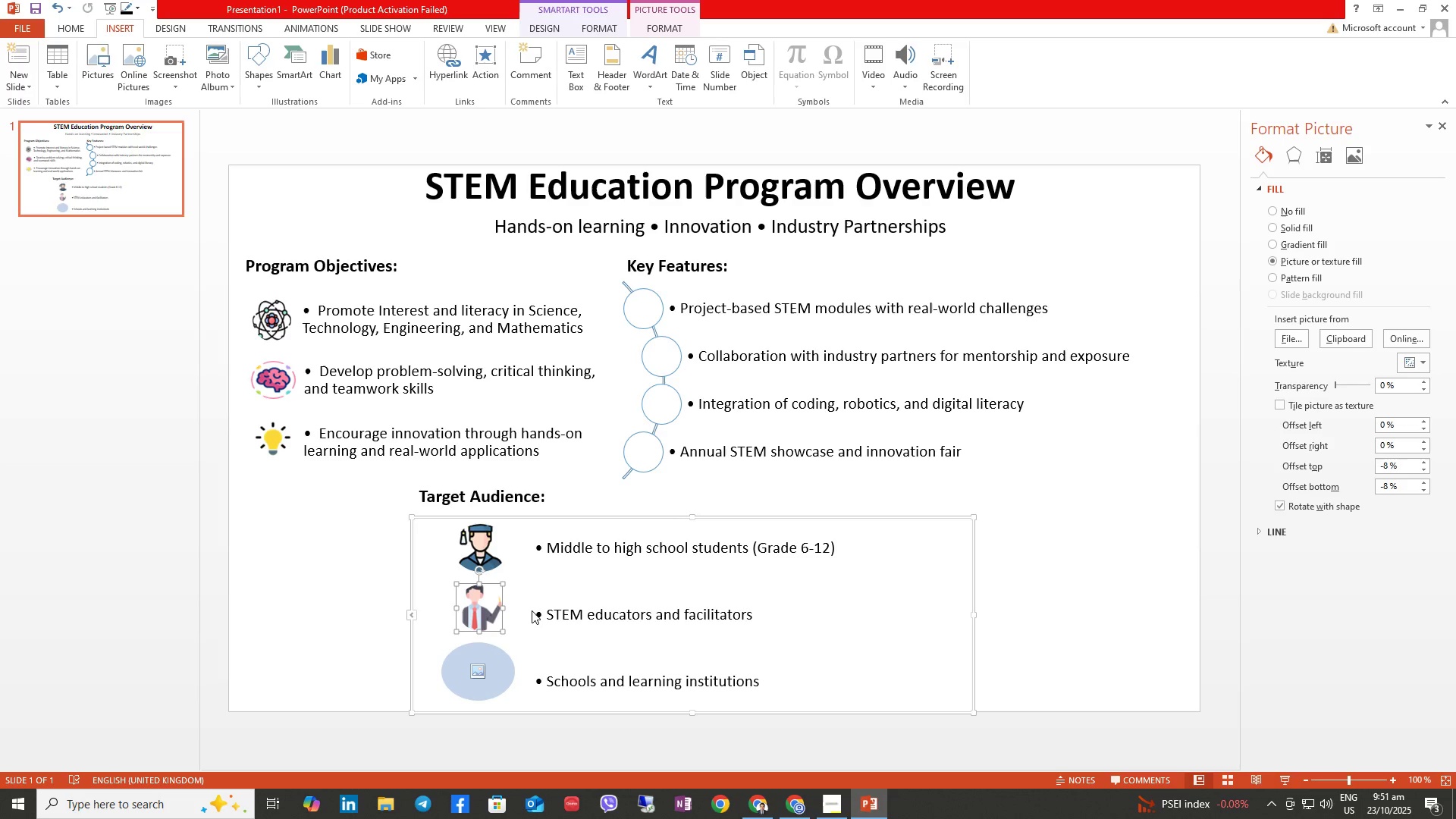 
wait(9.32)
 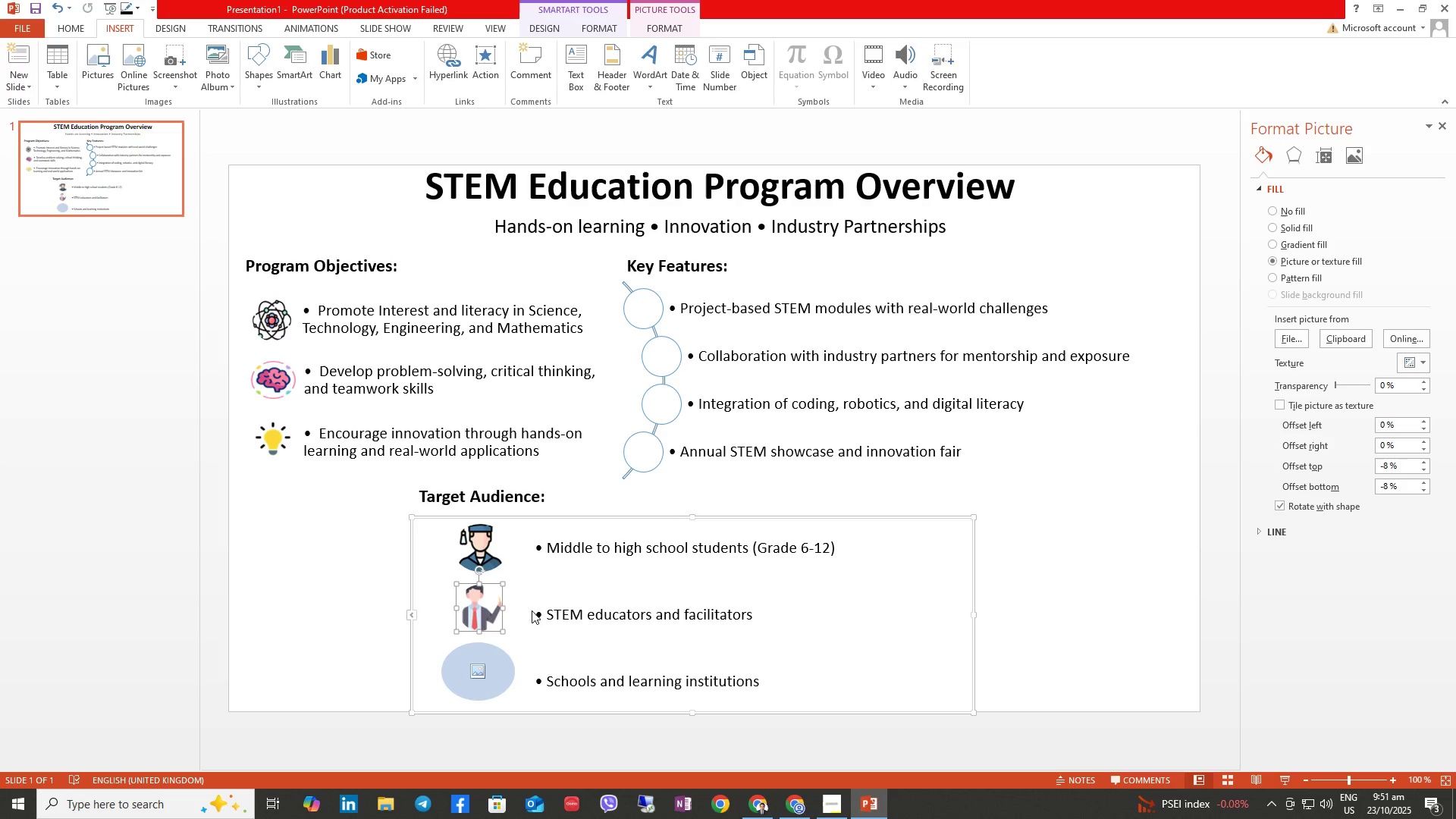 
left_click([792, 807])
 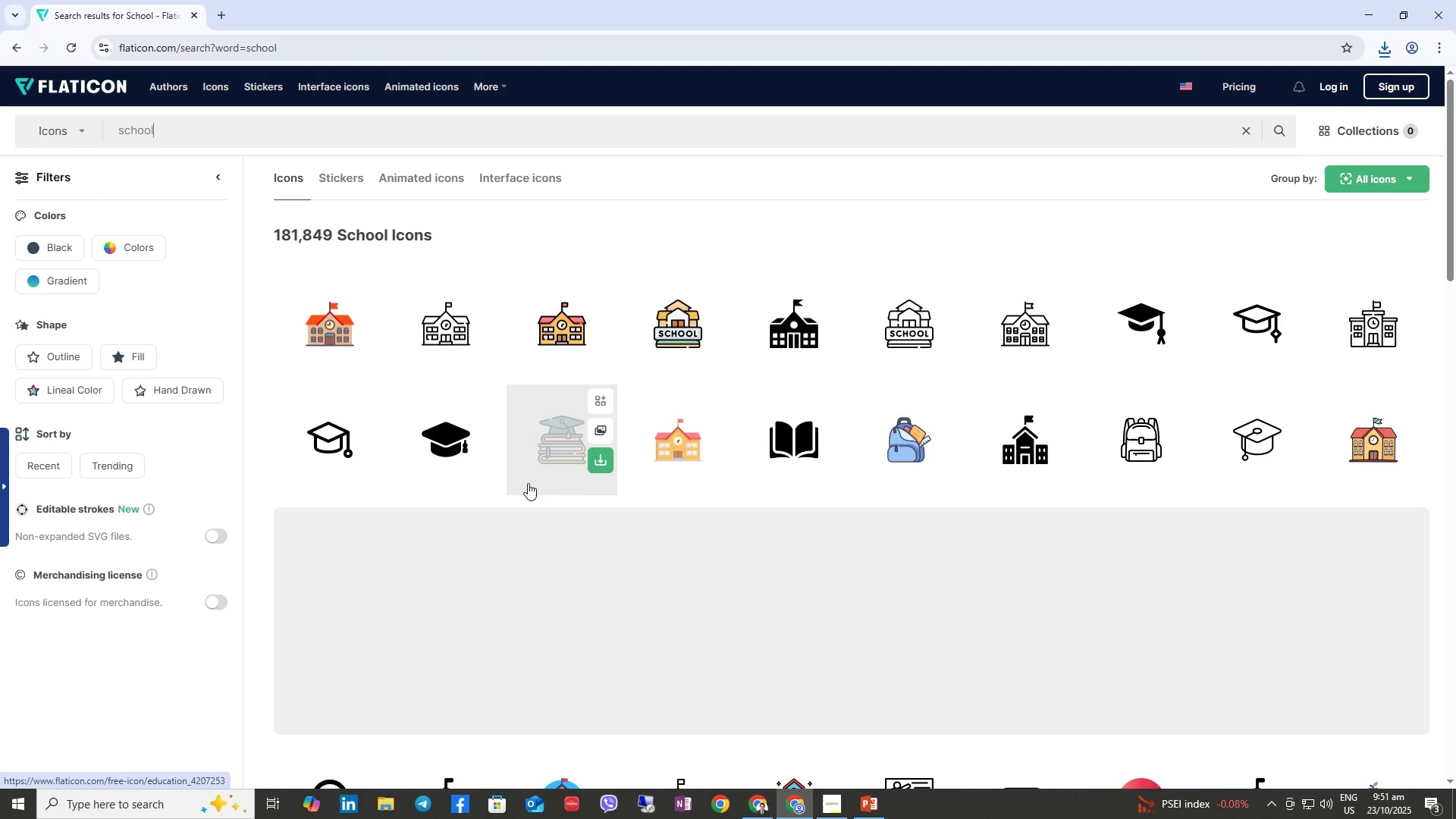 
wait(5.89)
 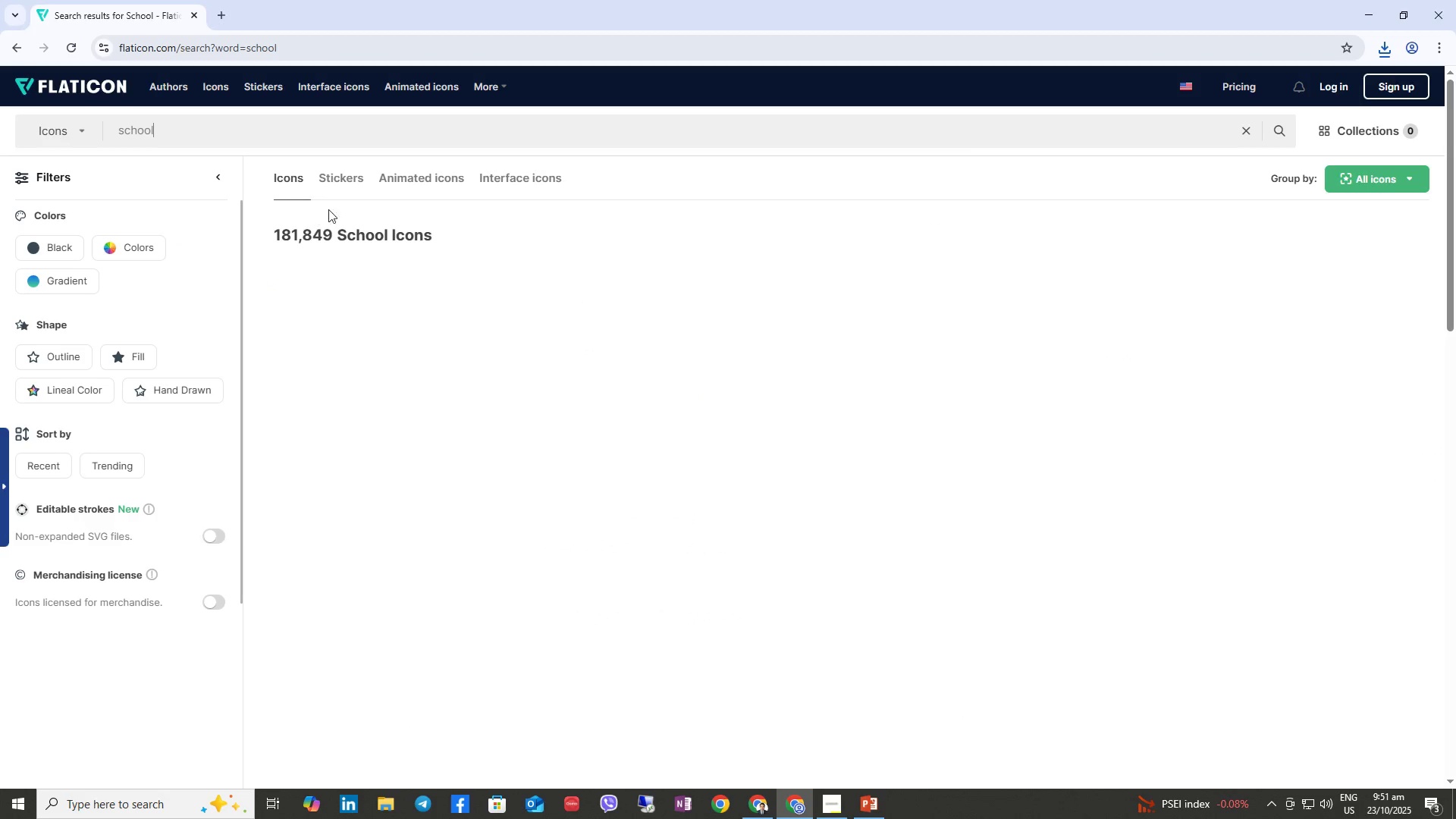 
right_click([337, 340])
 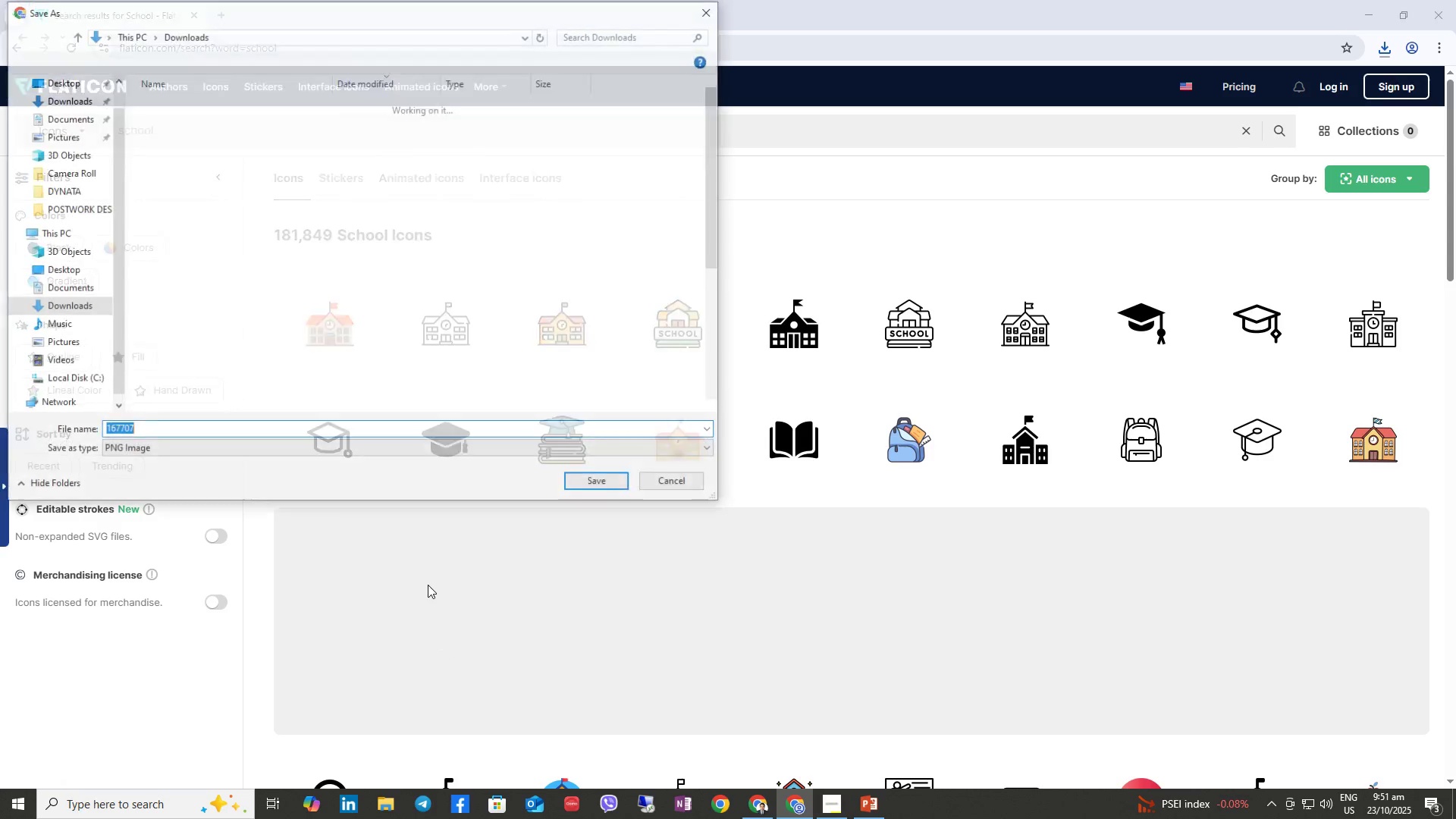 
type(school )
 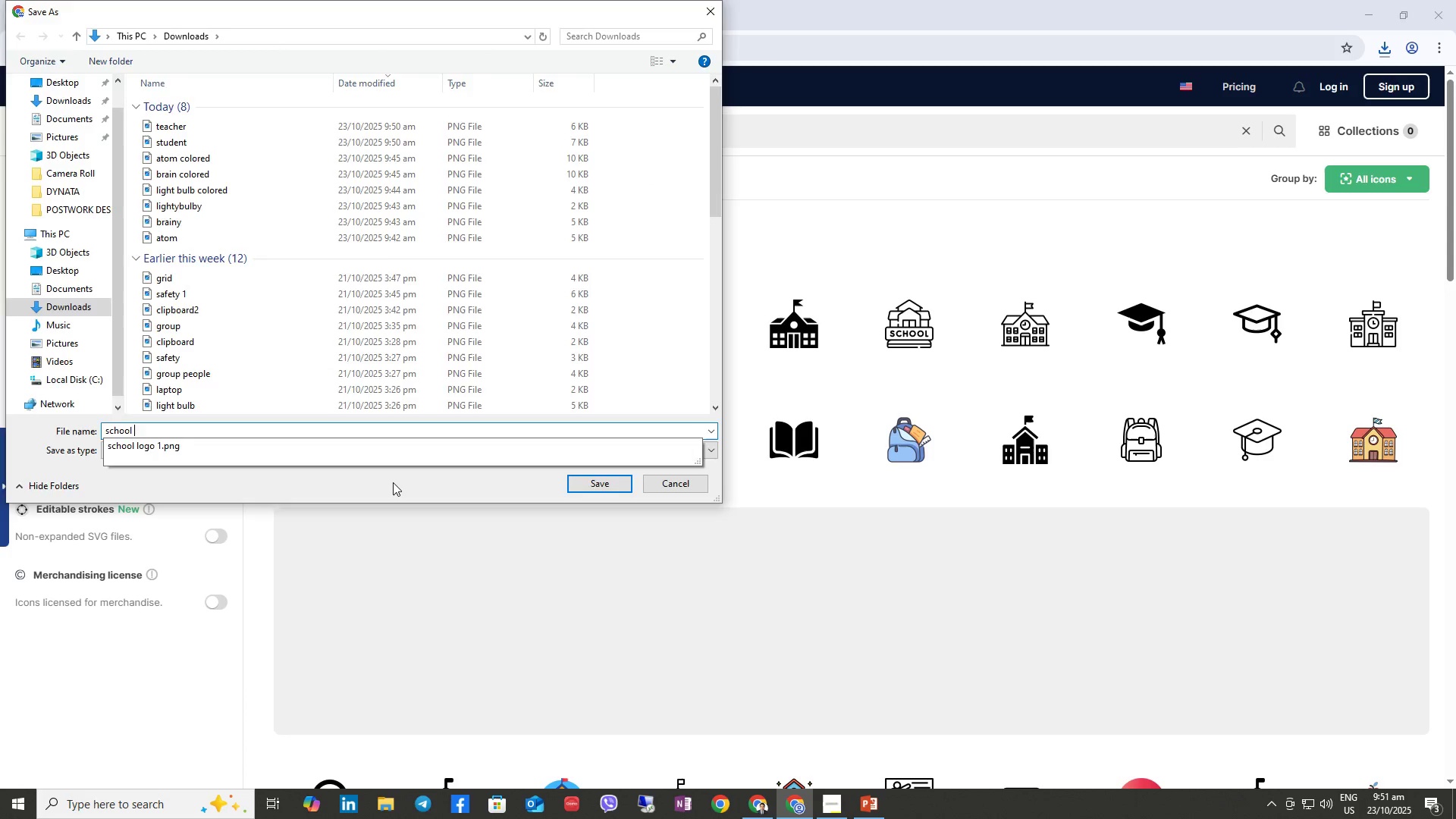 
key(Enter)
 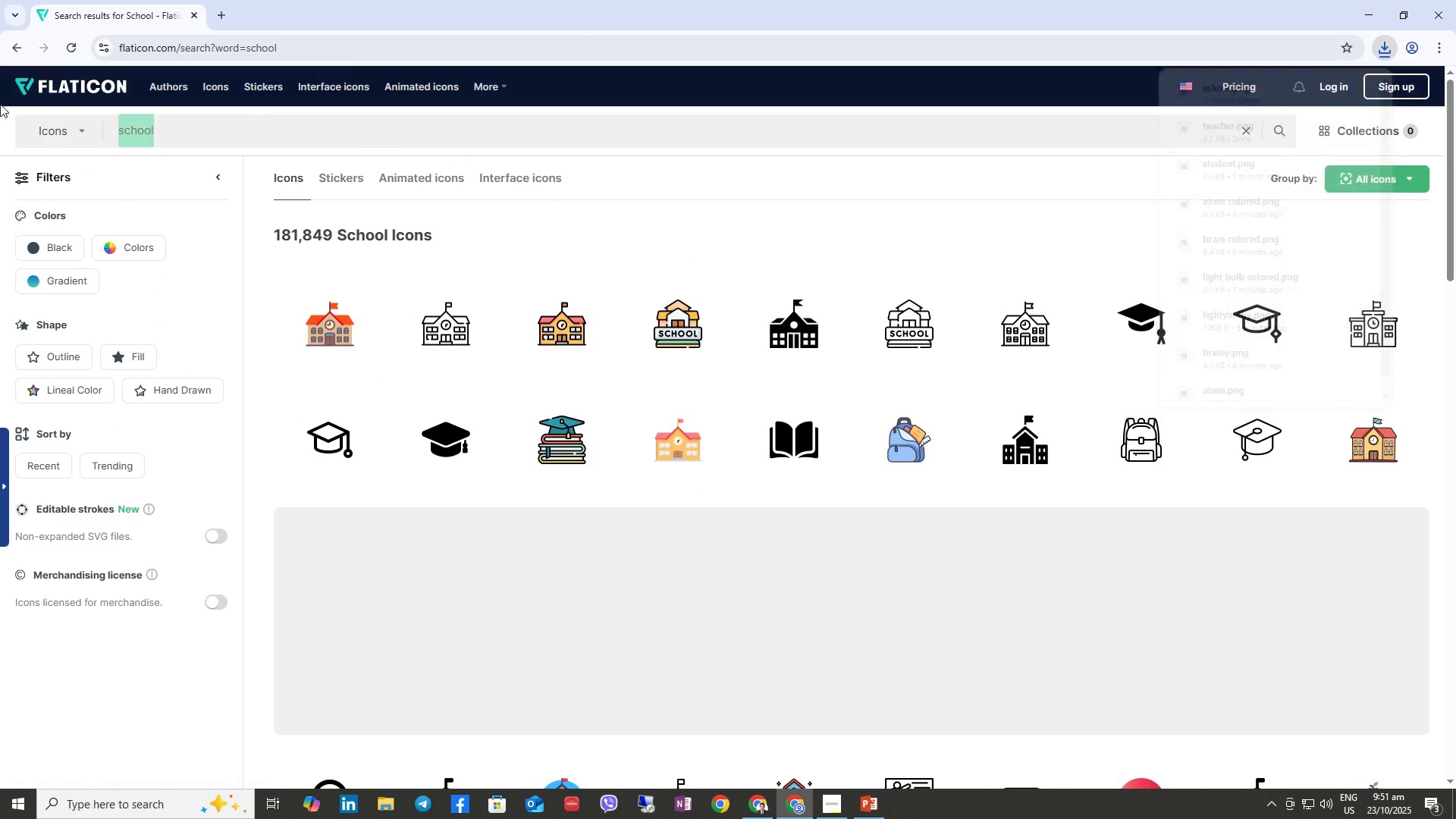 
type(teacher)
 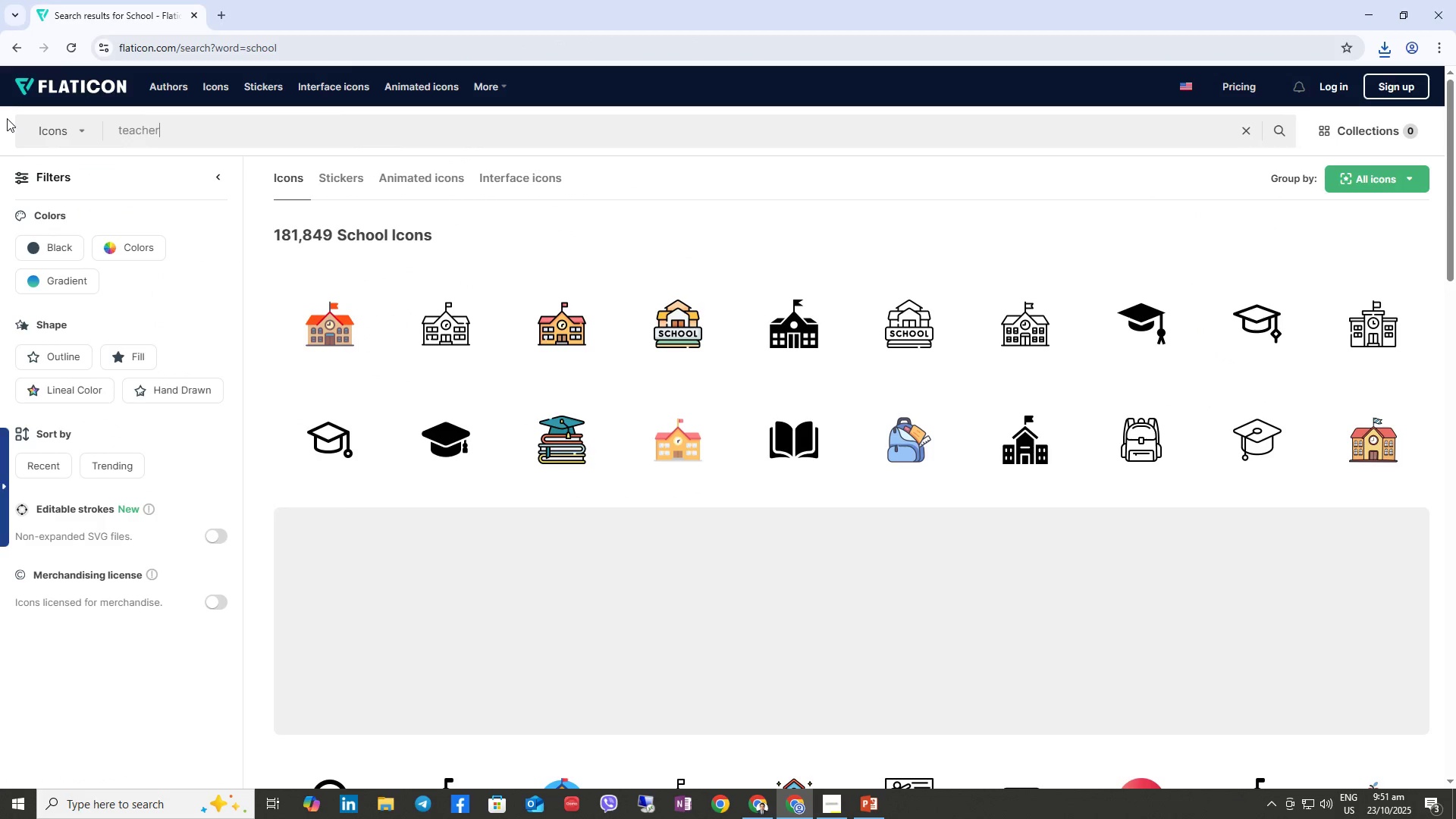 
key(Enter)
 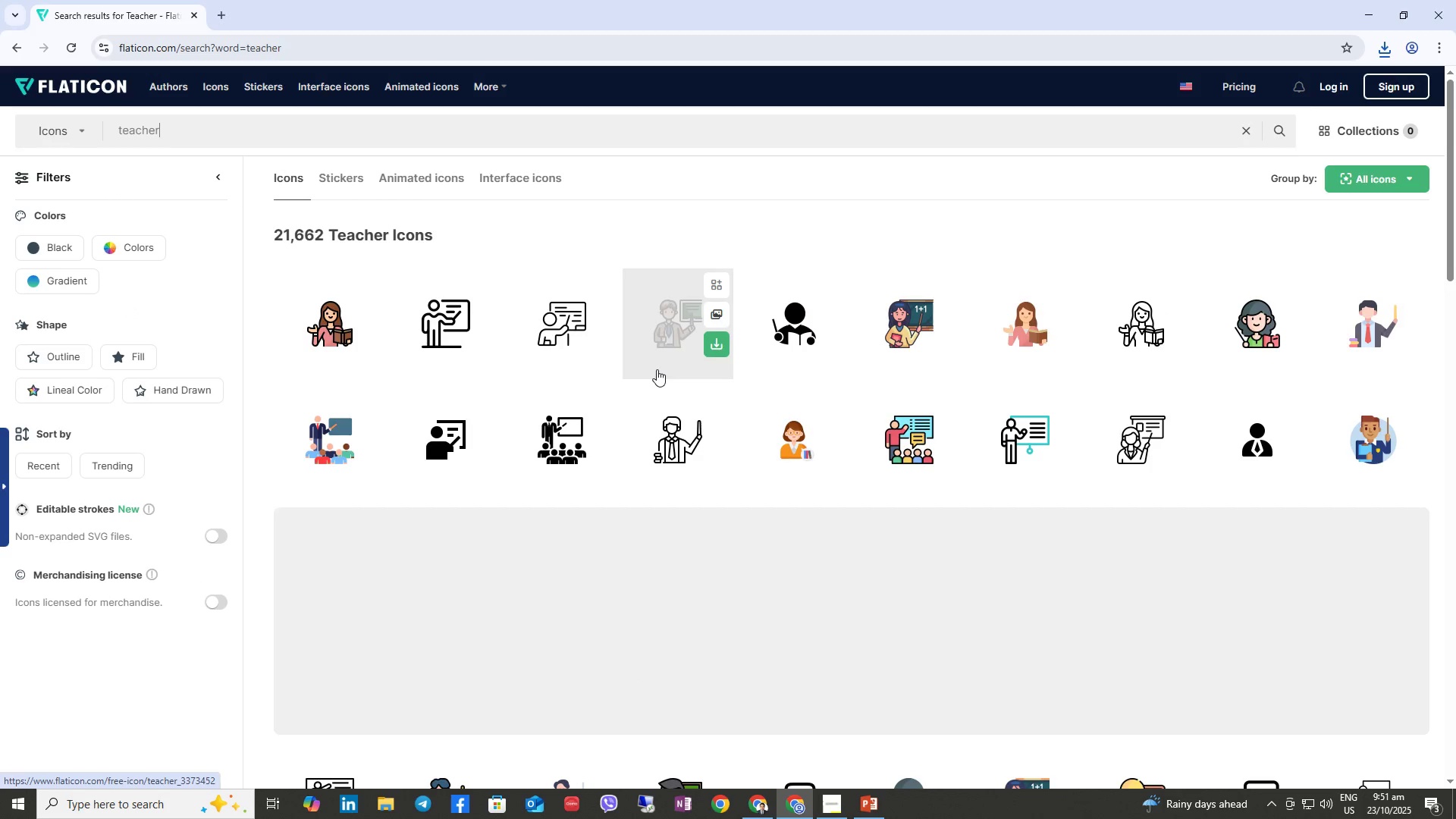 
wait(6.14)
 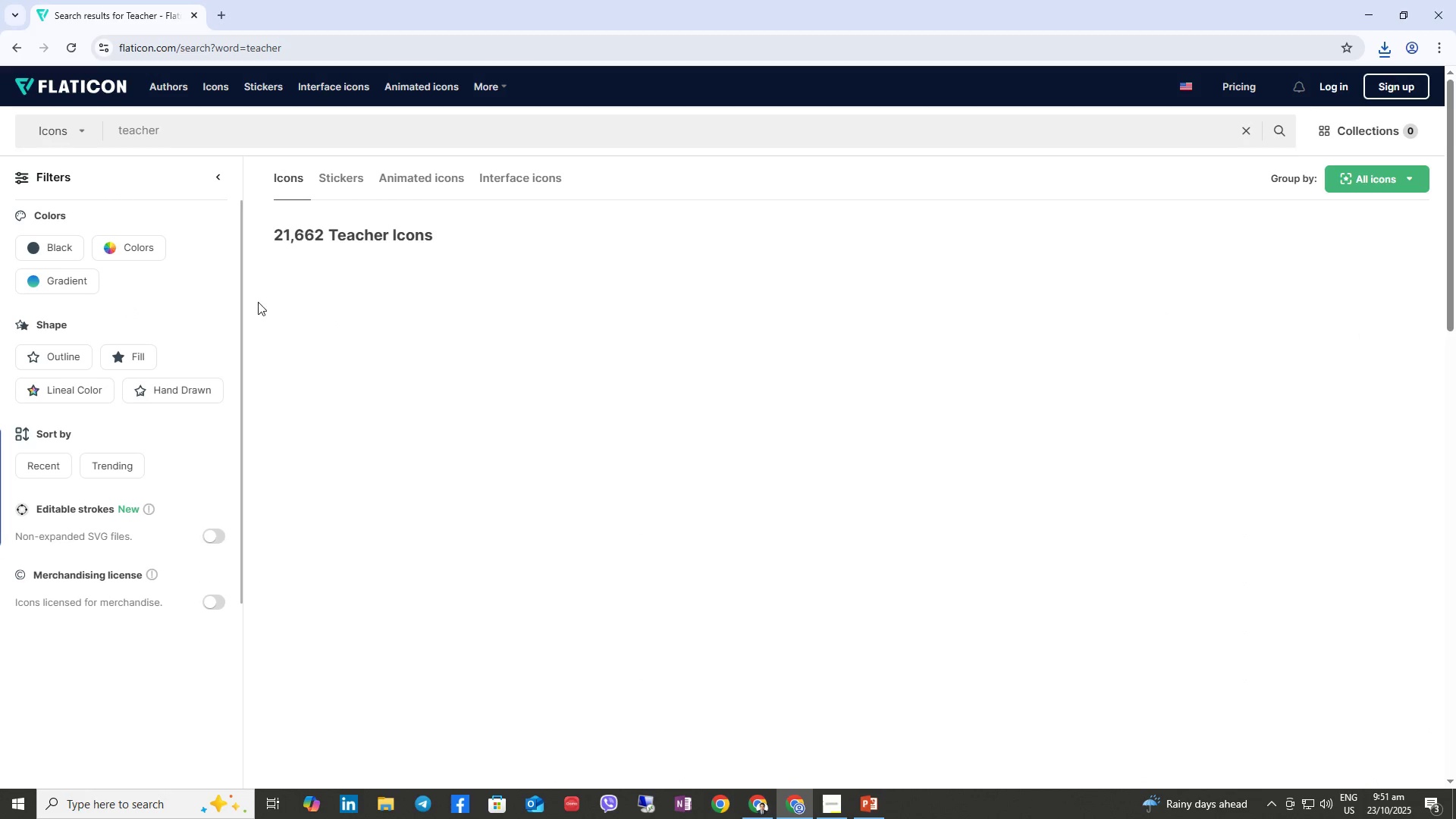 
right_click([673, 327])
 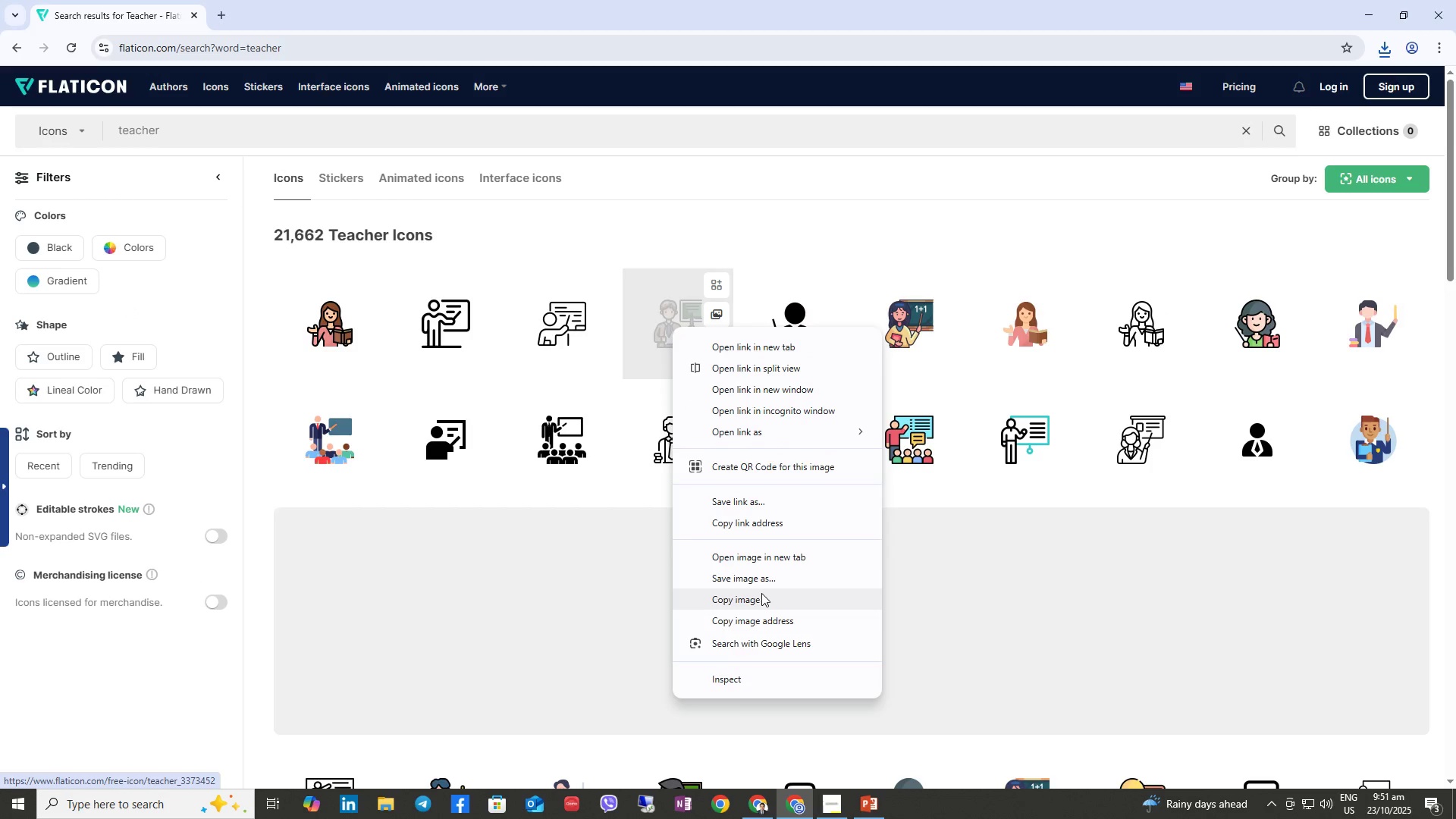 
left_click([756, 577])
 